 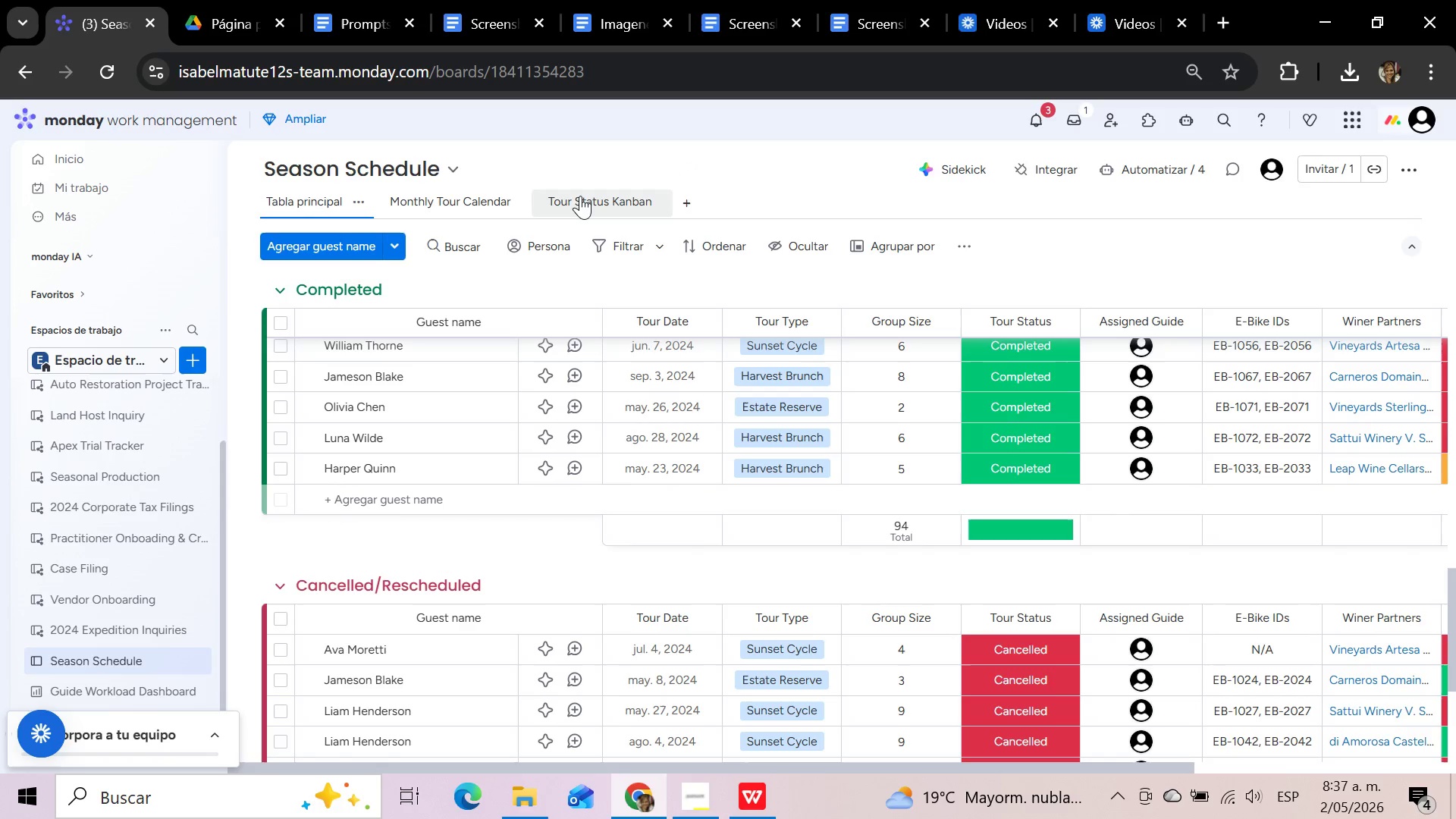 
left_click([1315, 246])
 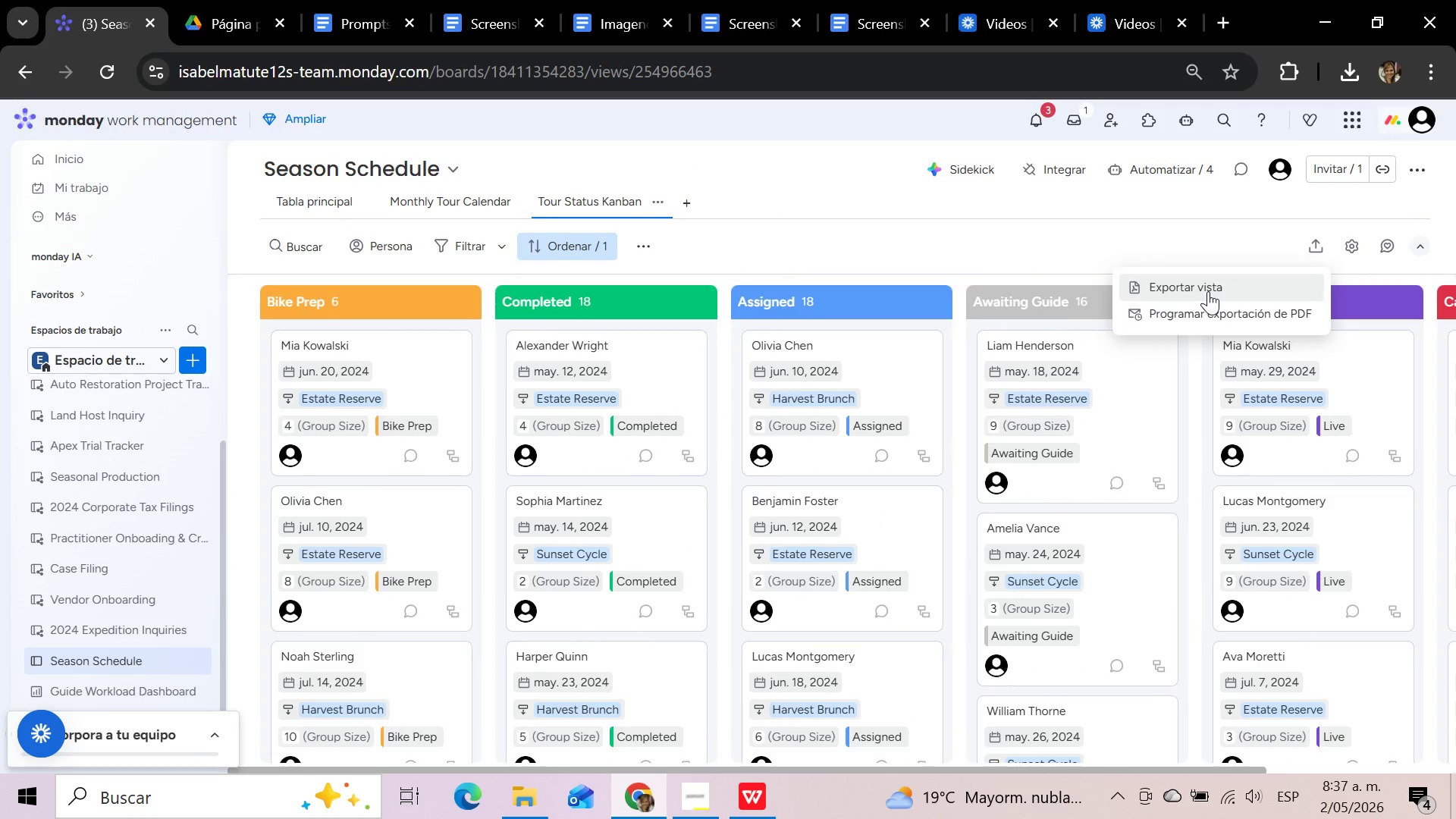 
left_click([1208, 291])
 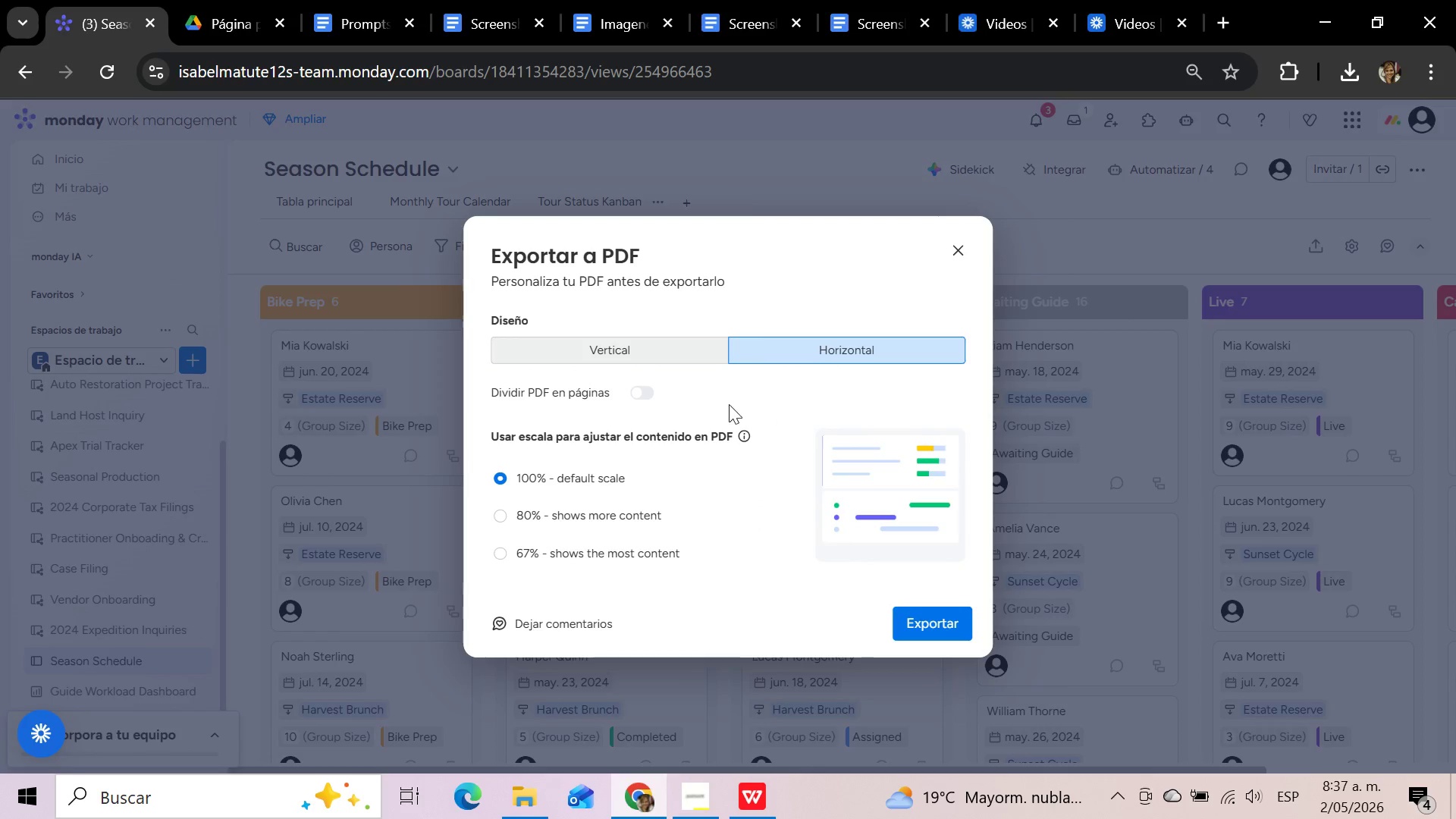 
left_click([928, 631])
 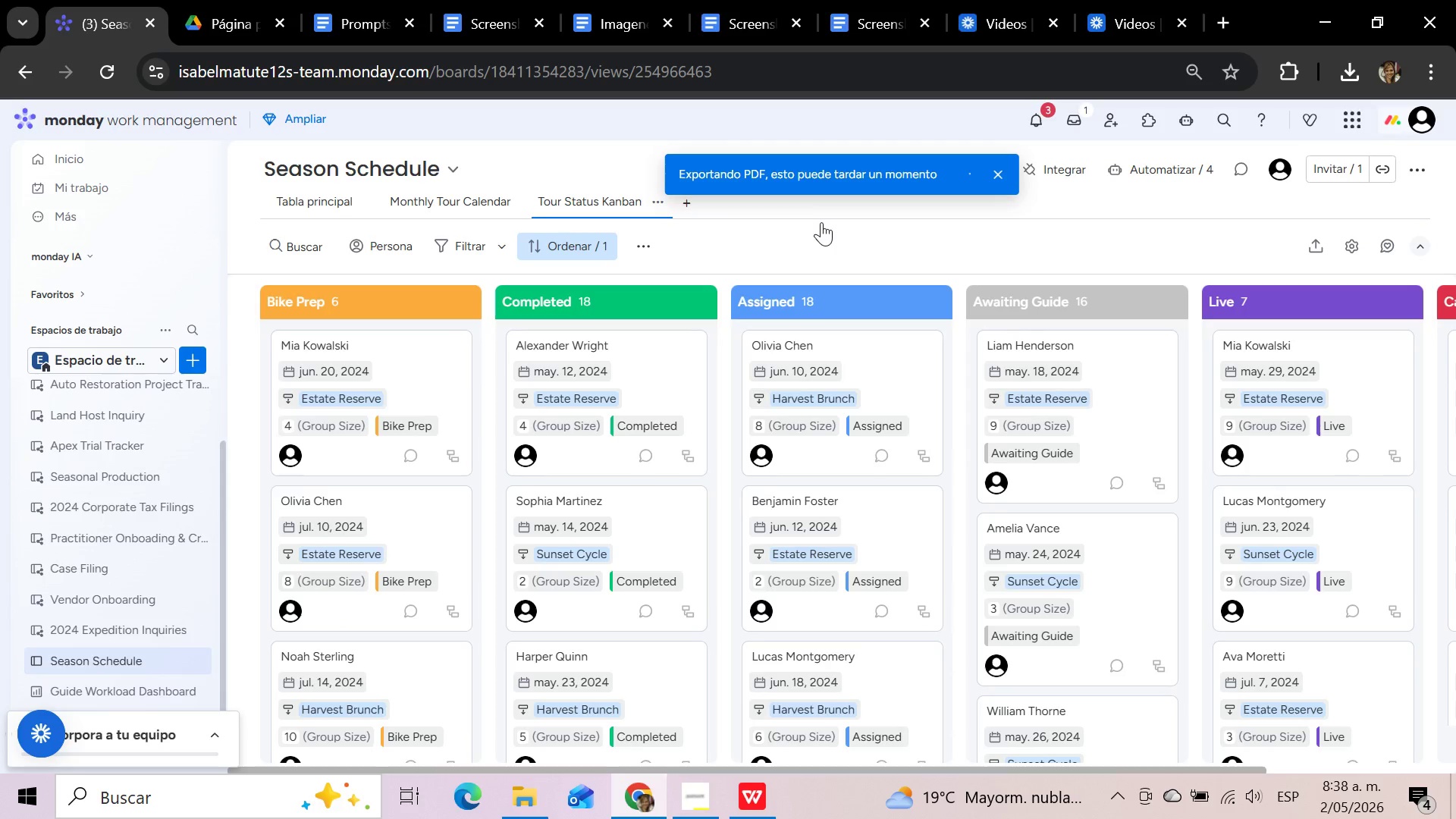 
wait(20.66)
 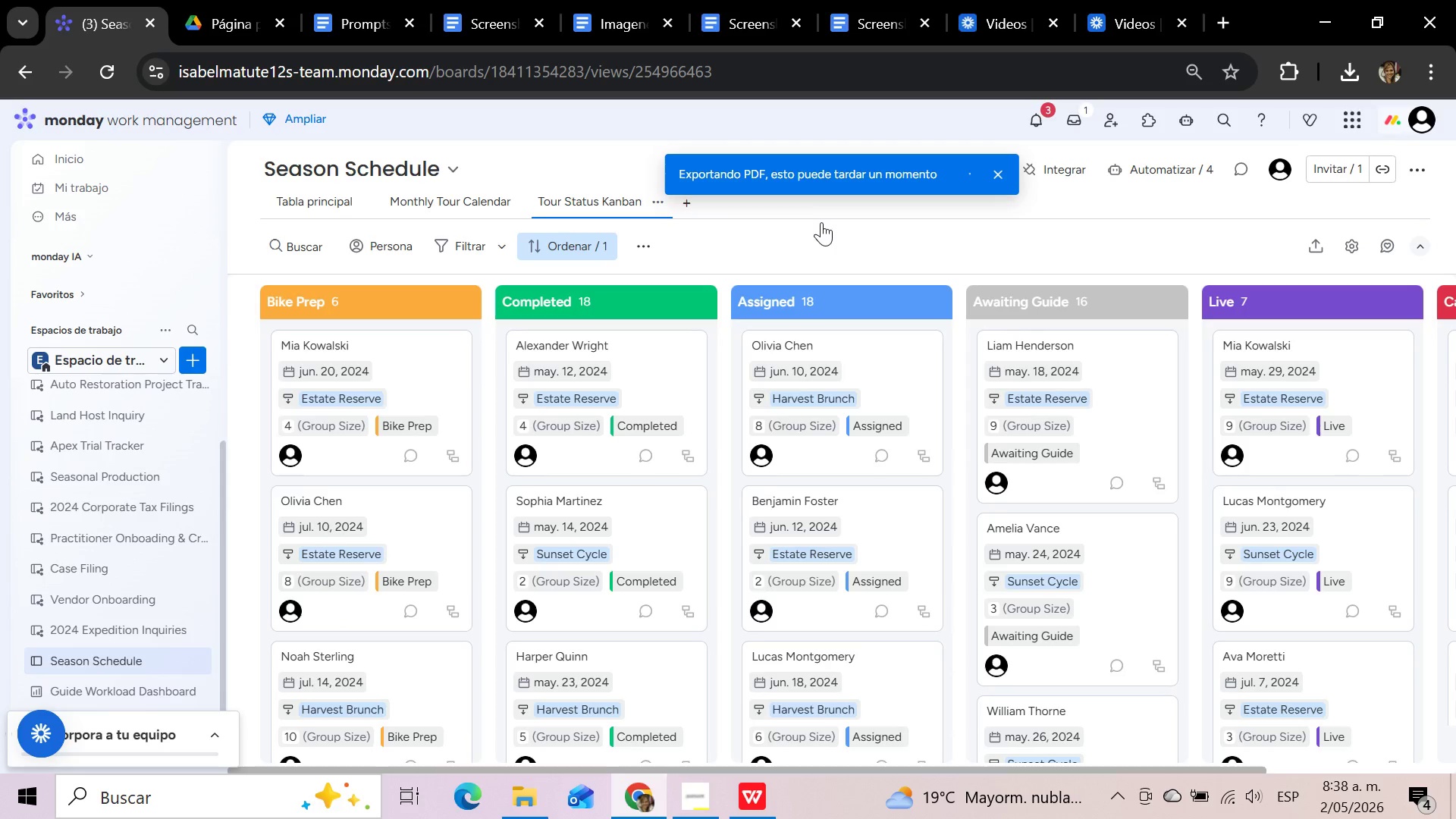 
left_click([1137, 3])
 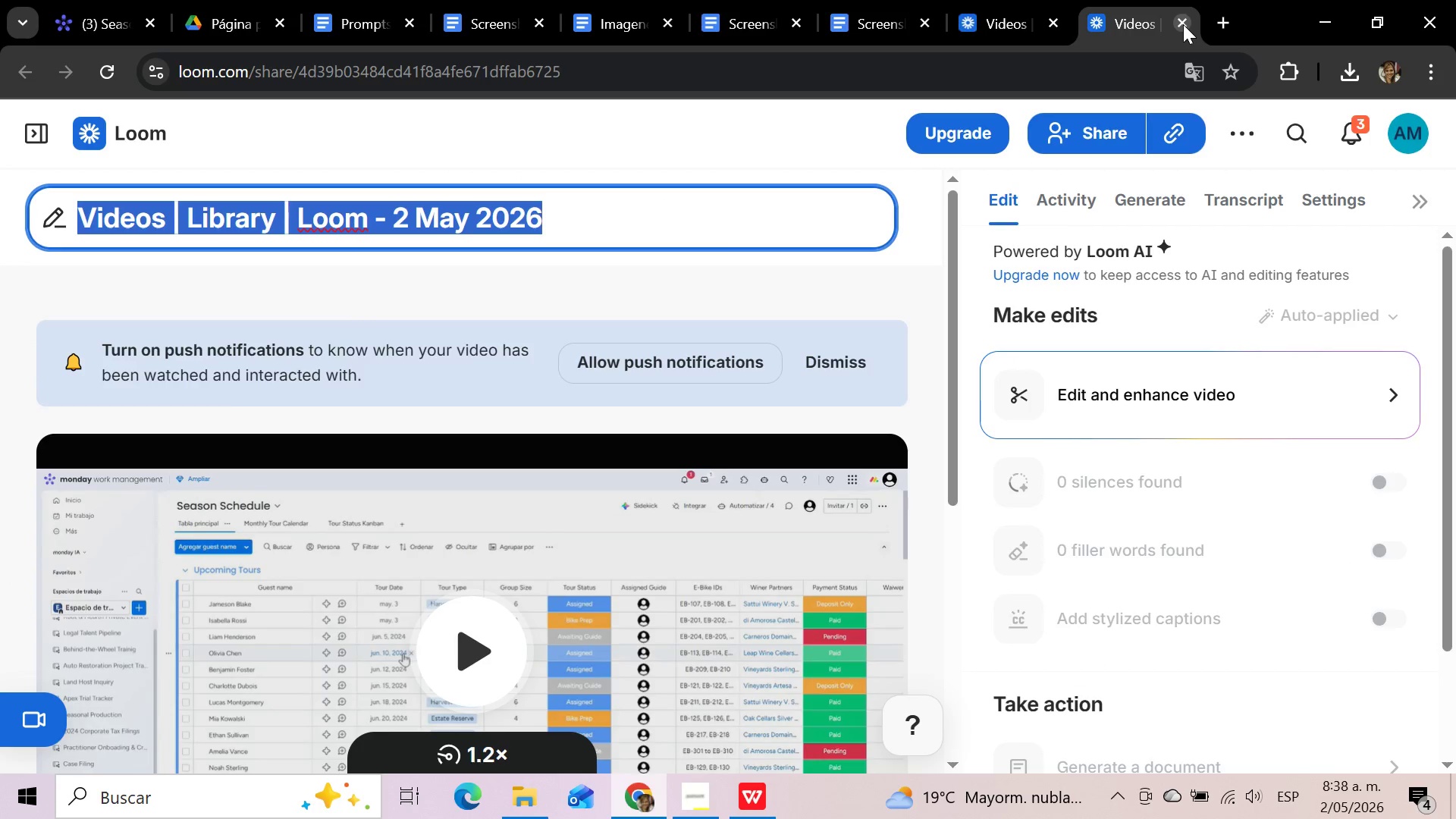 
left_click([1183, 24])
 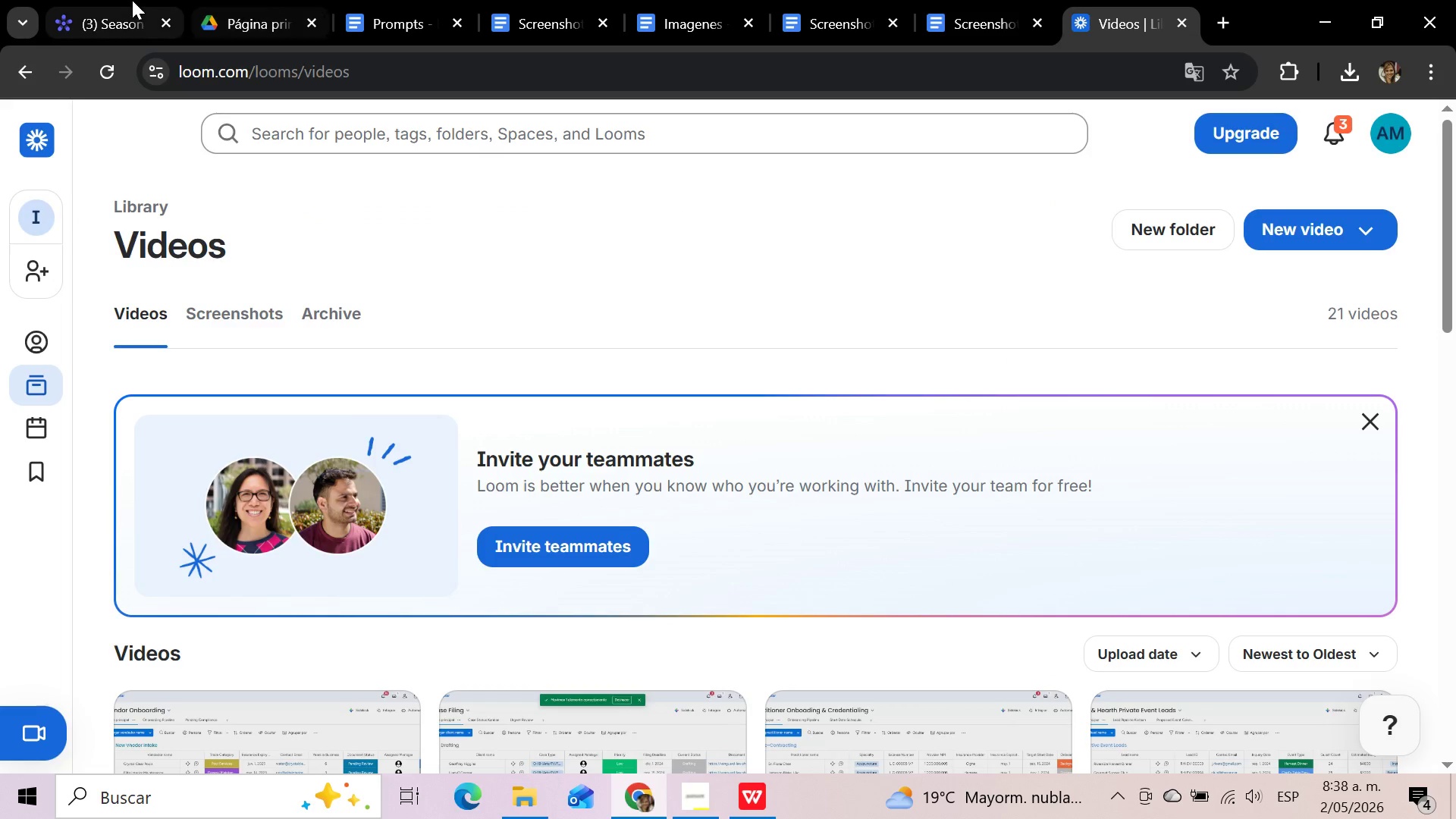 
left_click([132, 0])
 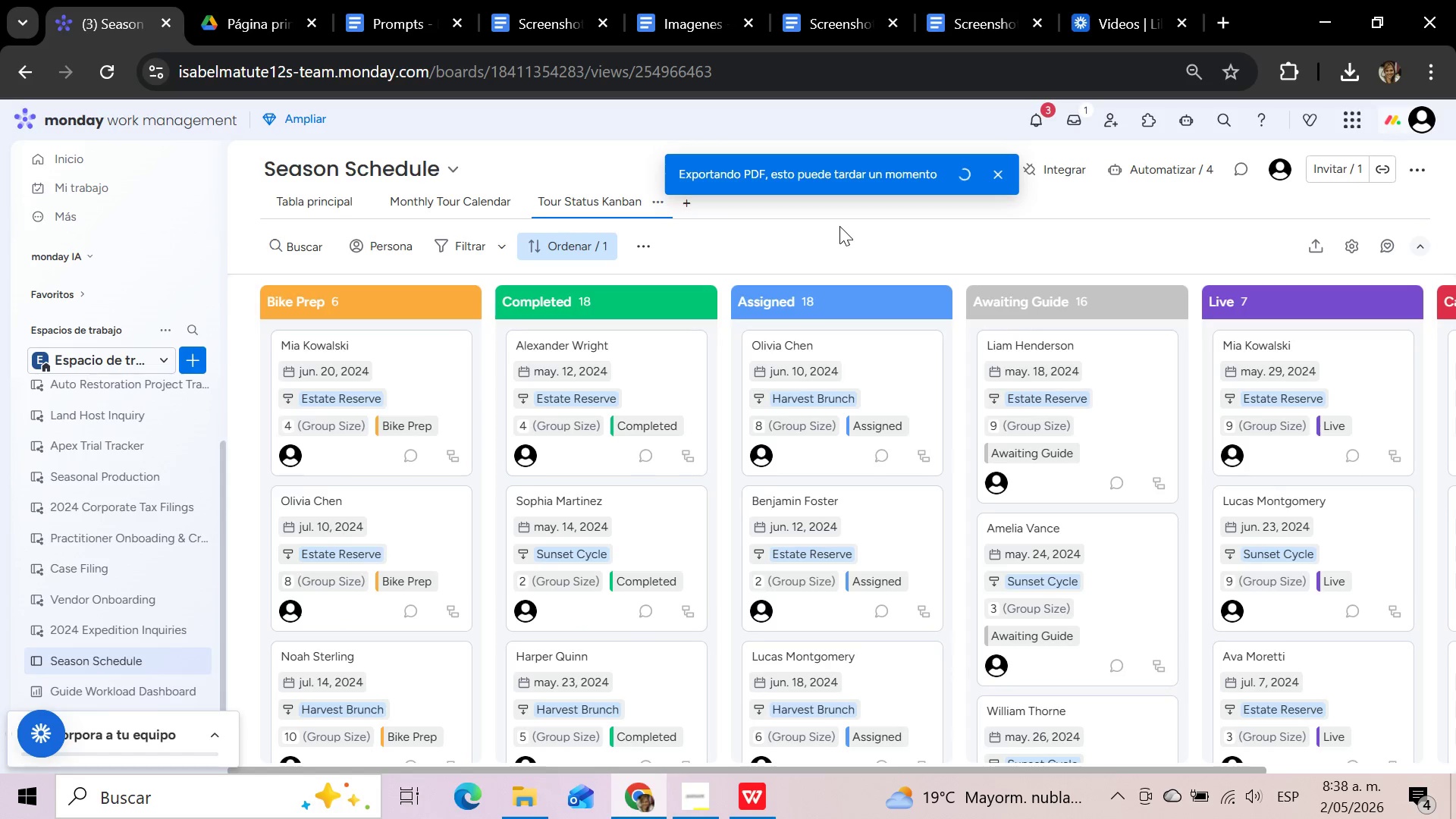 
wait(38.22)
 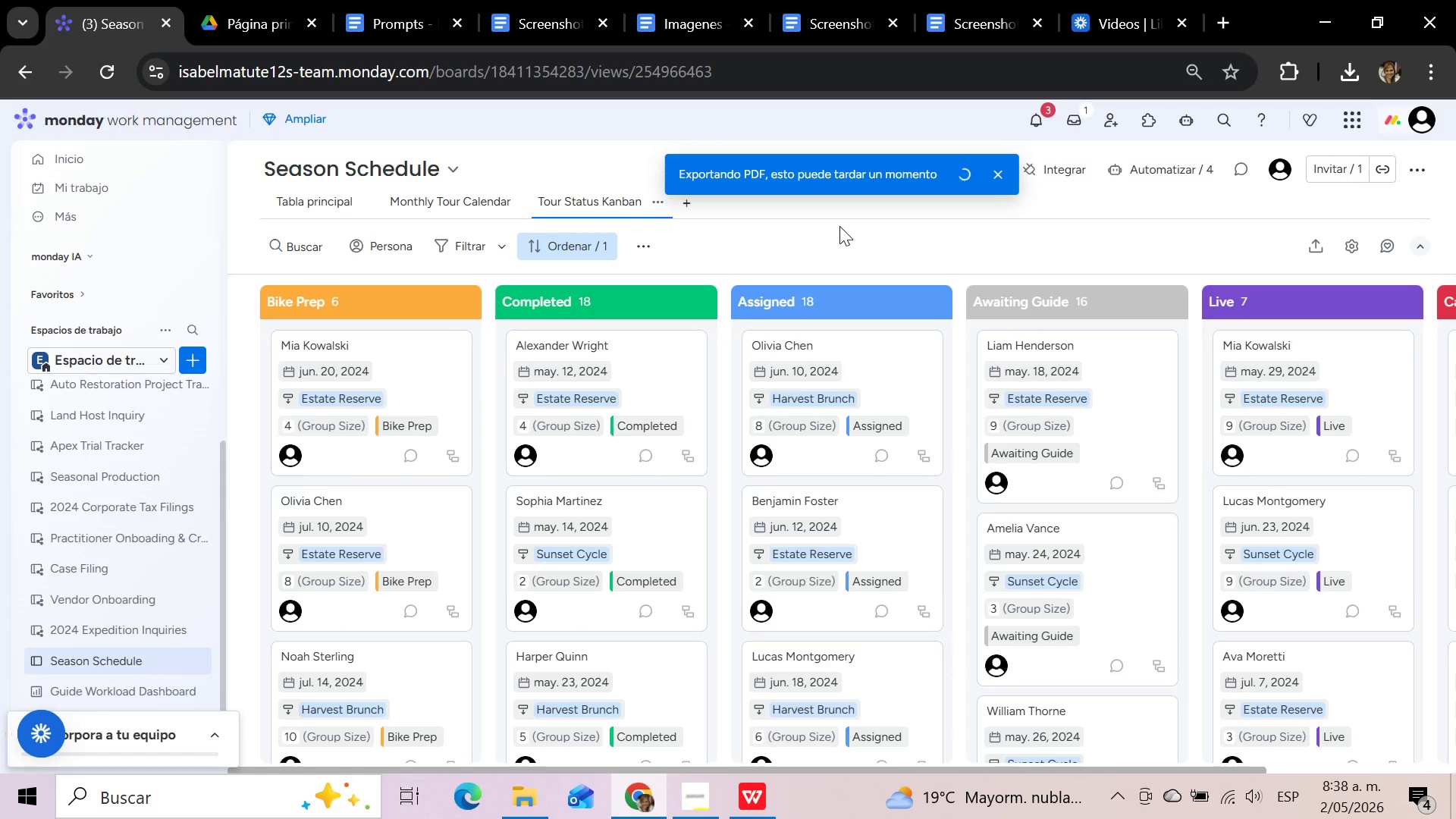 
left_click([839, 226])
 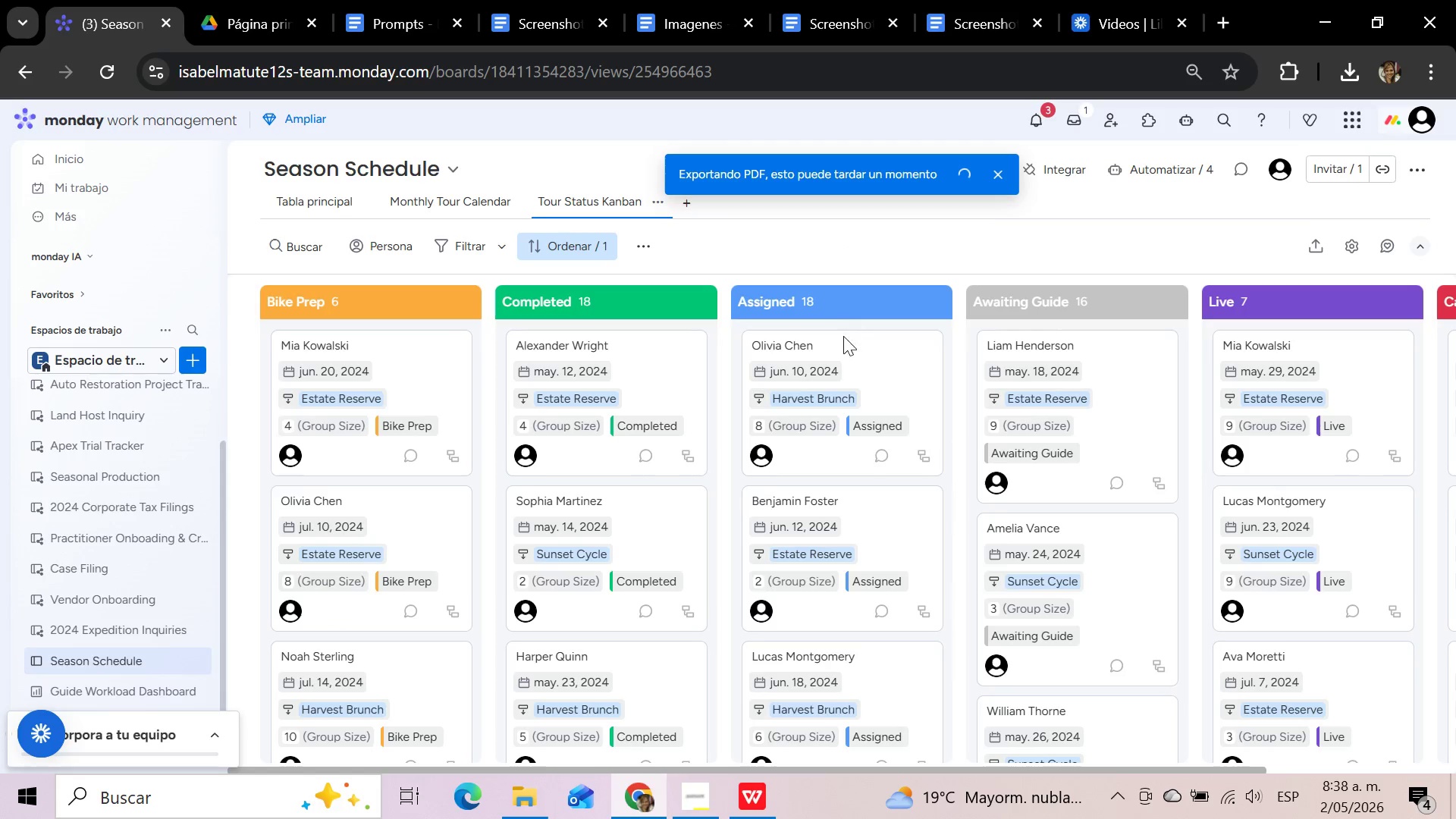 
scroll: coordinate [857, 388], scroll_direction: down, amount: 2.0
 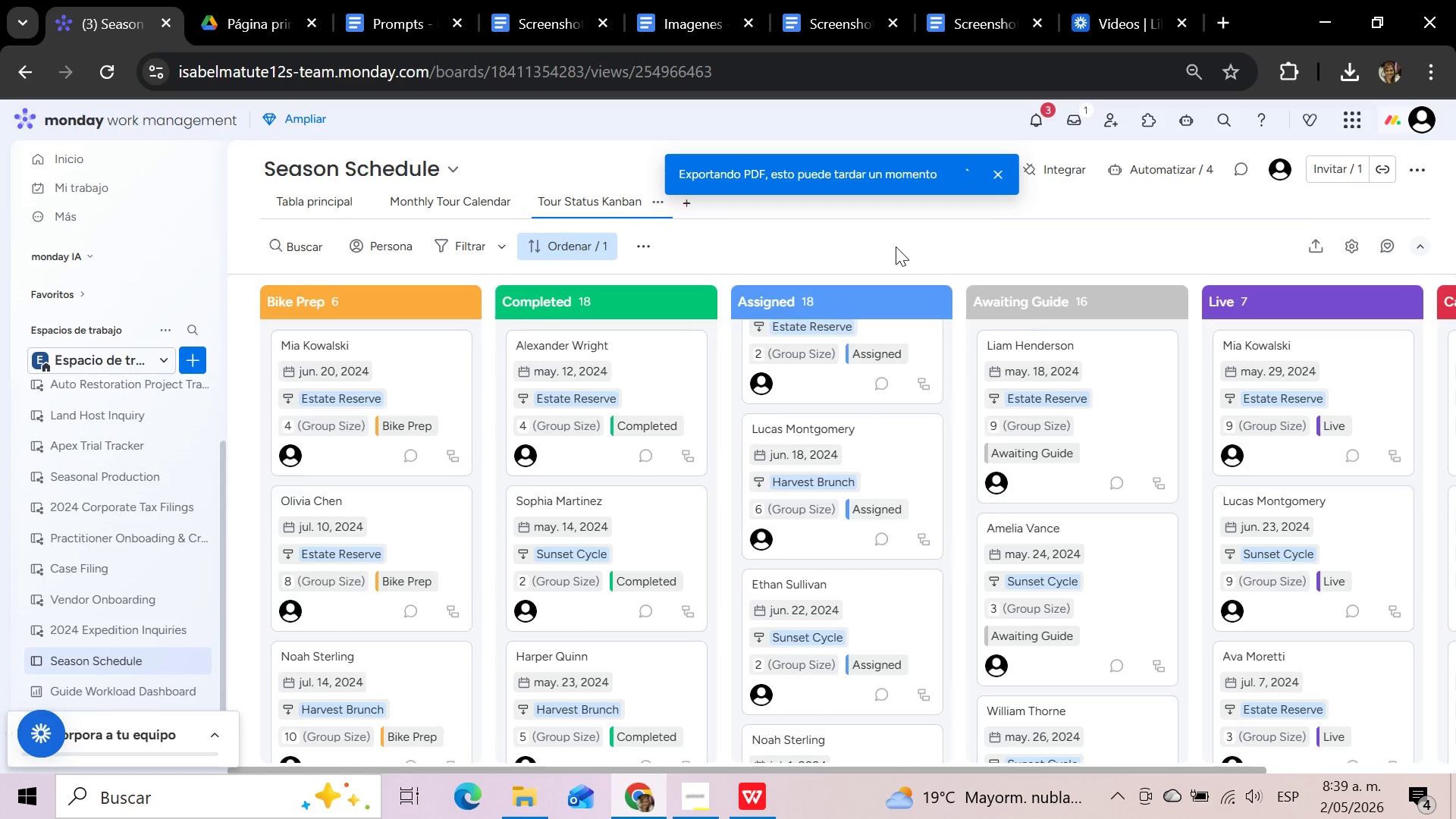 
wait(13.91)
 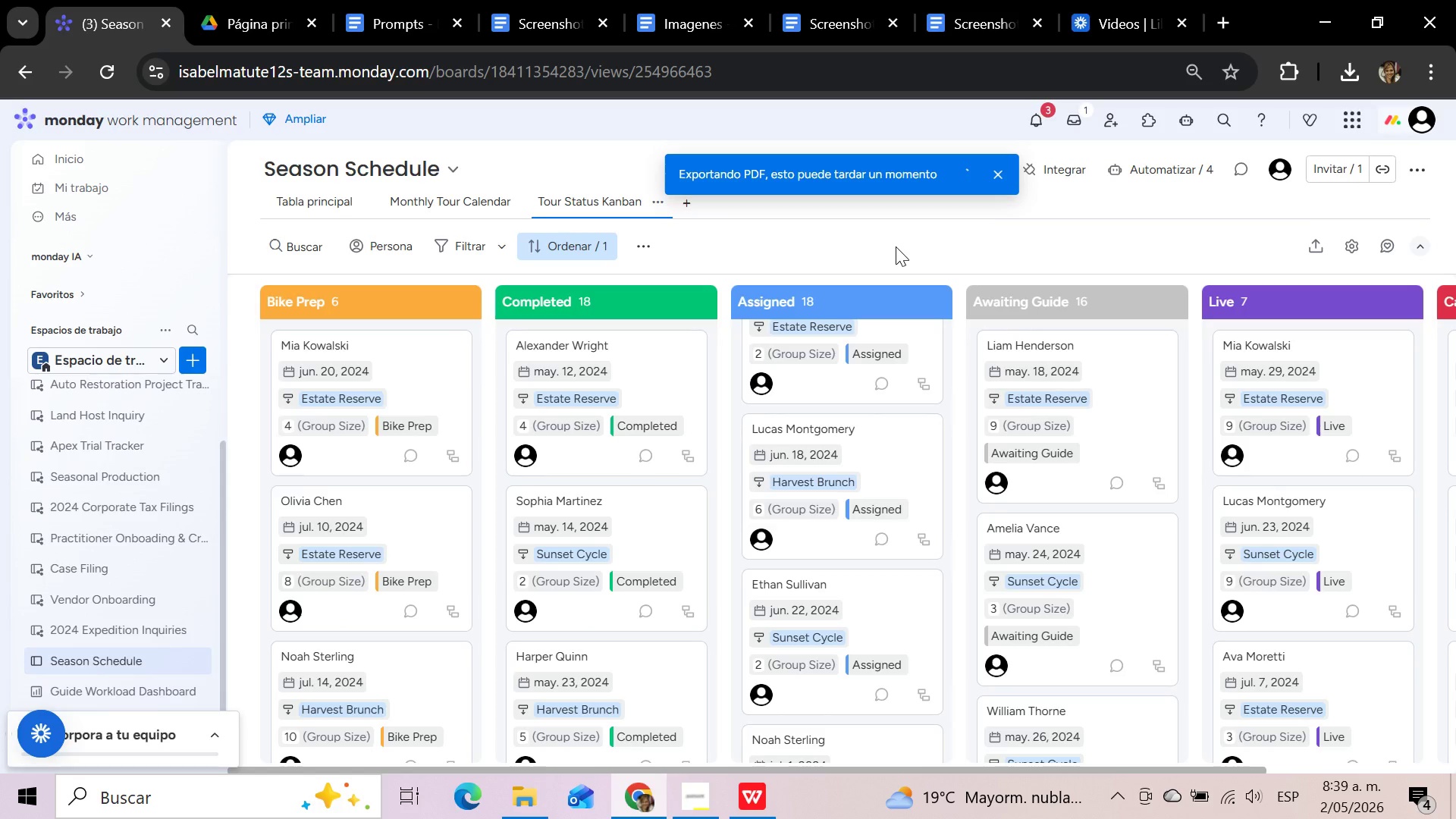 
left_click([130, 281])
 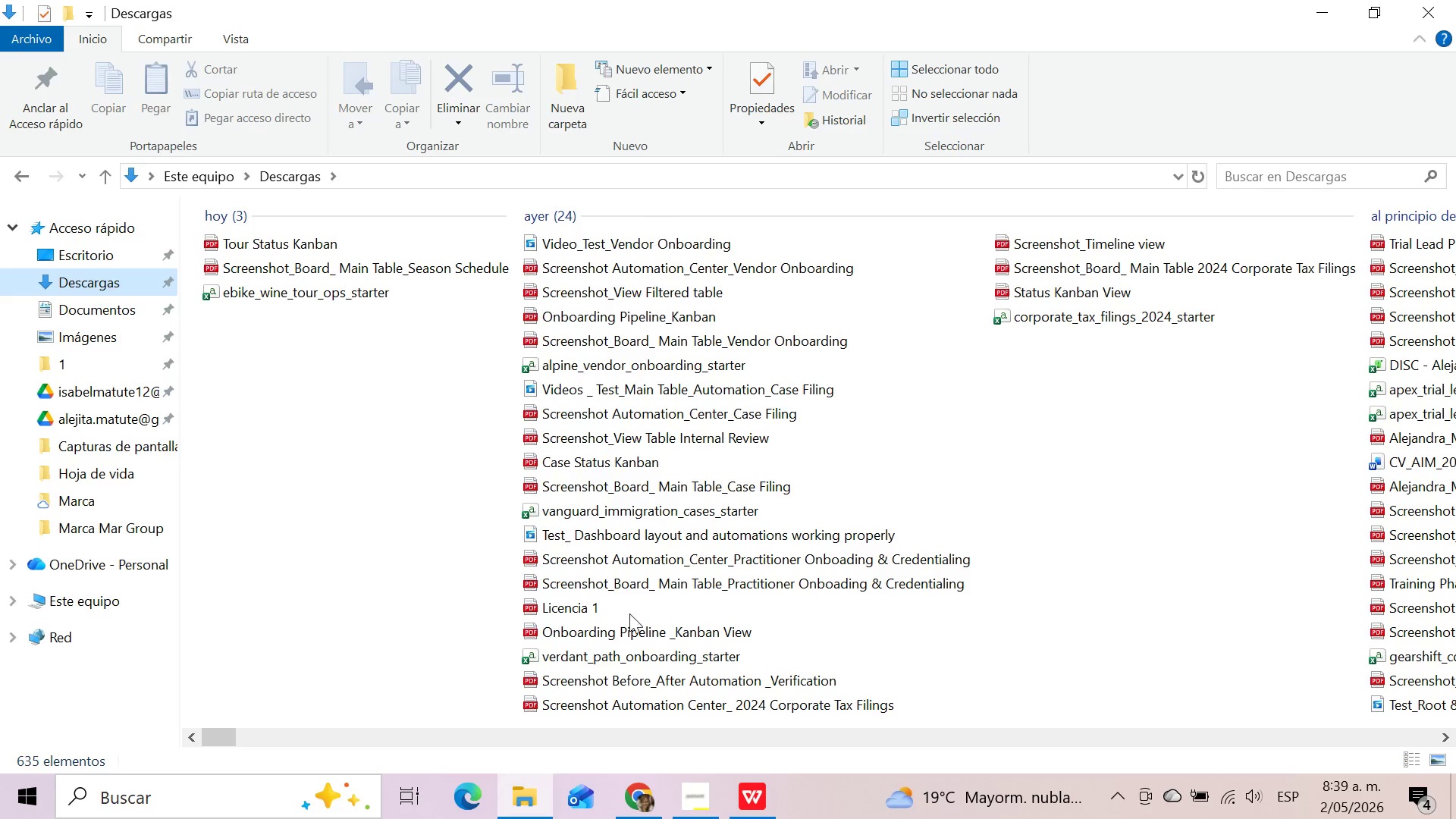 
left_click([650, 800])
 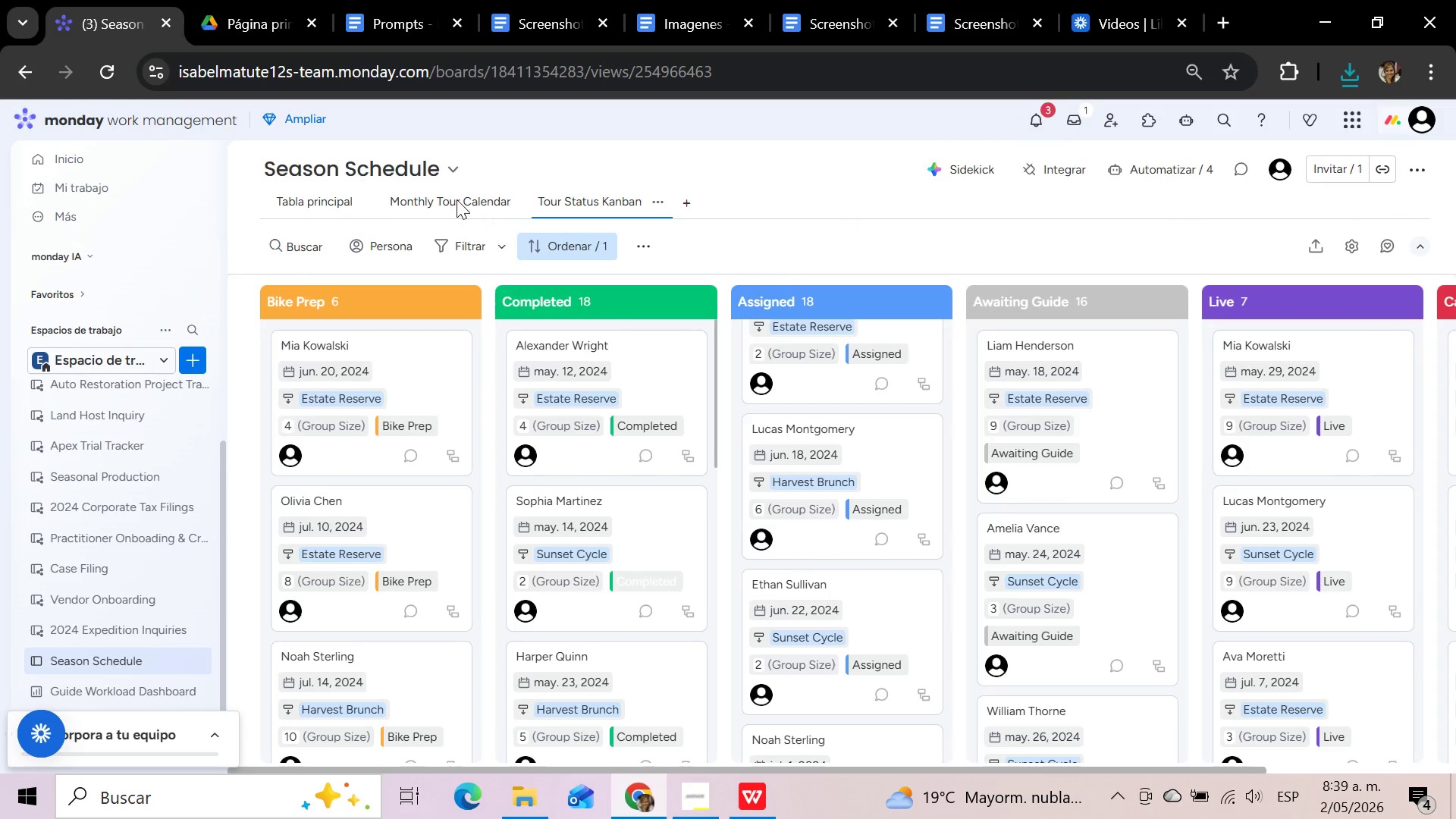 
left_click([453, 199])
 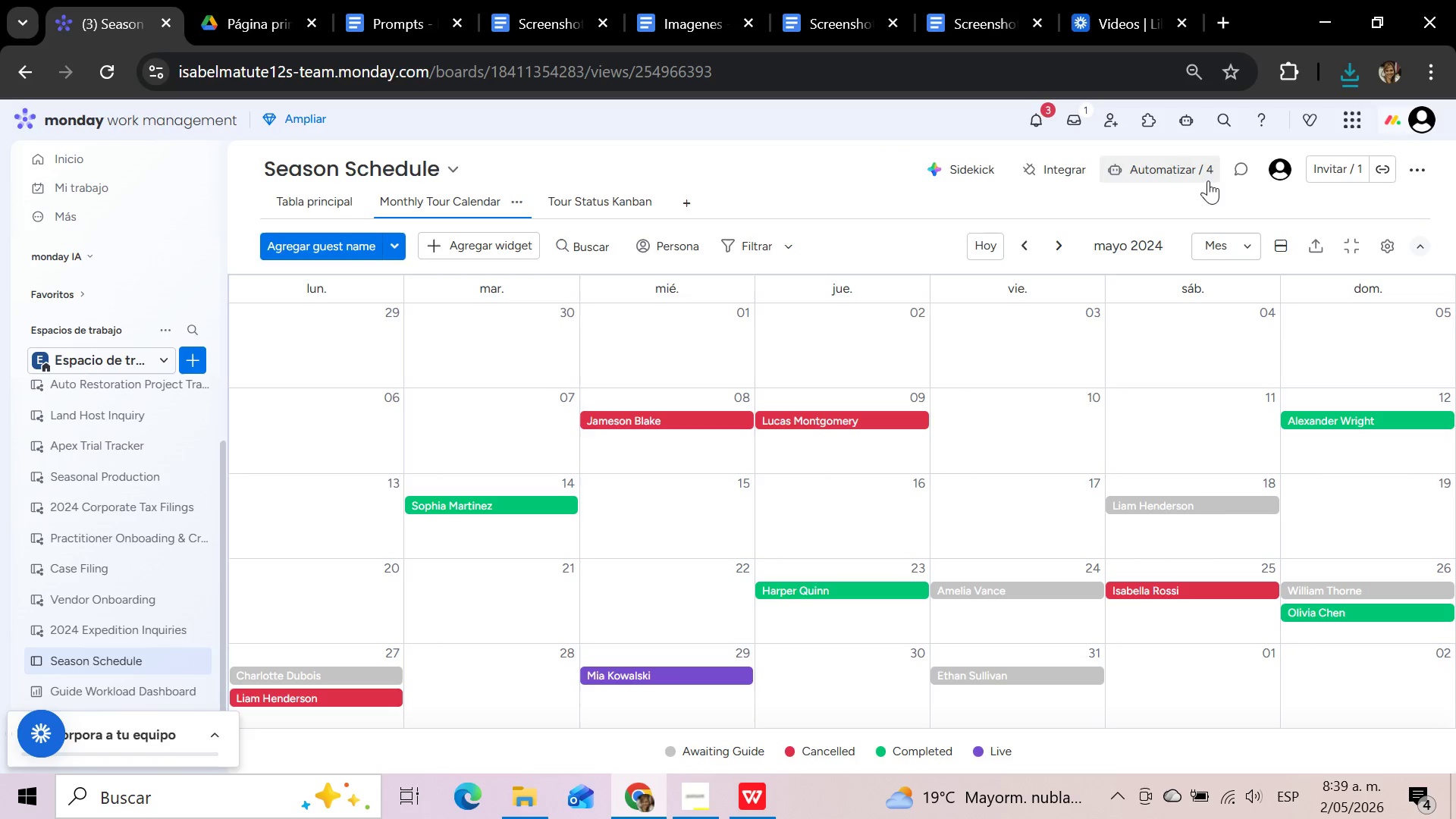 
wait(13.58)
 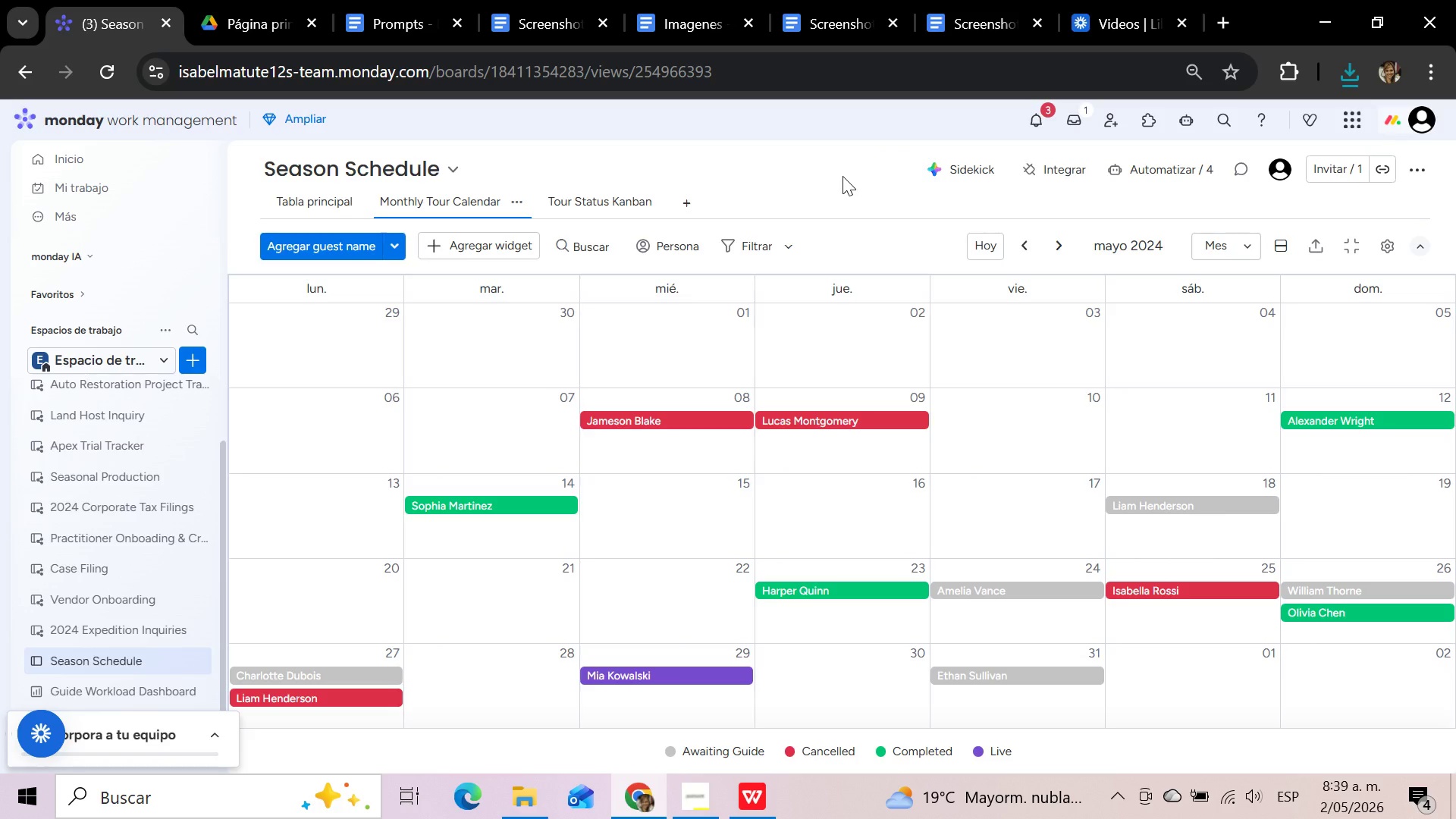 
key(Meta+Shift+S)
 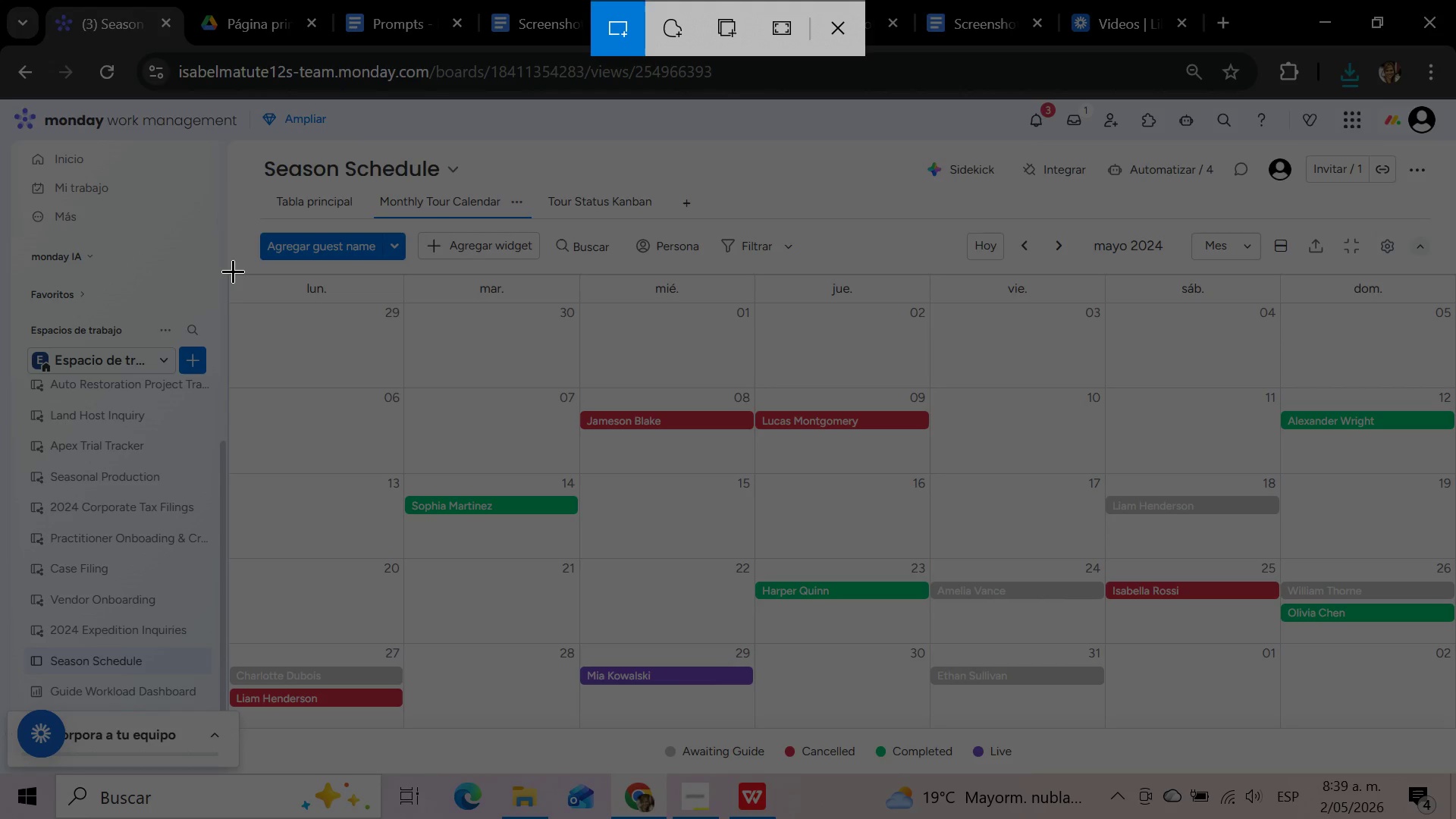 
left_click_drag(start_coordinate=[233, 271], to_coordinate=[1452, 768])
 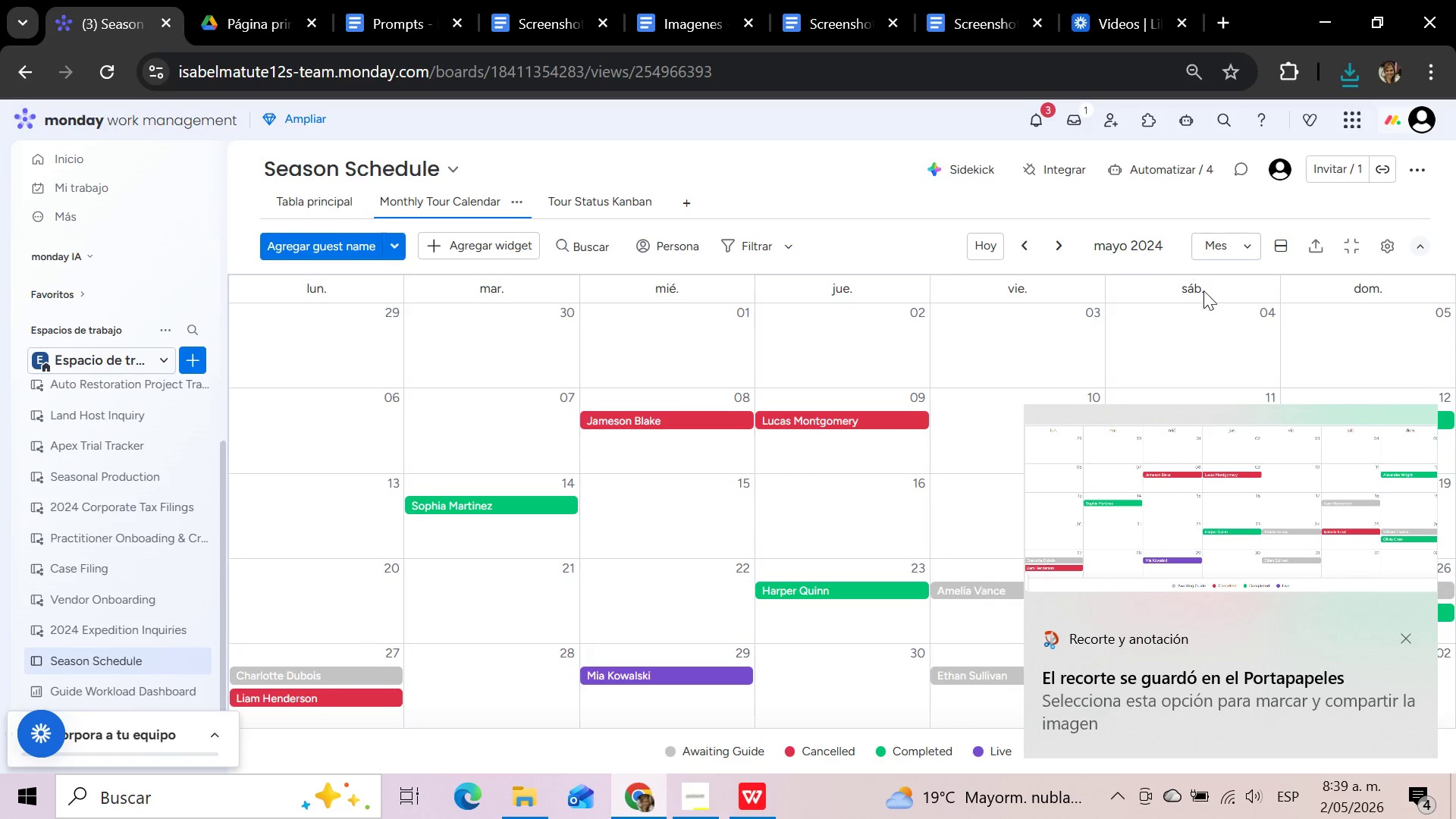 
left_click([1401, 640])
 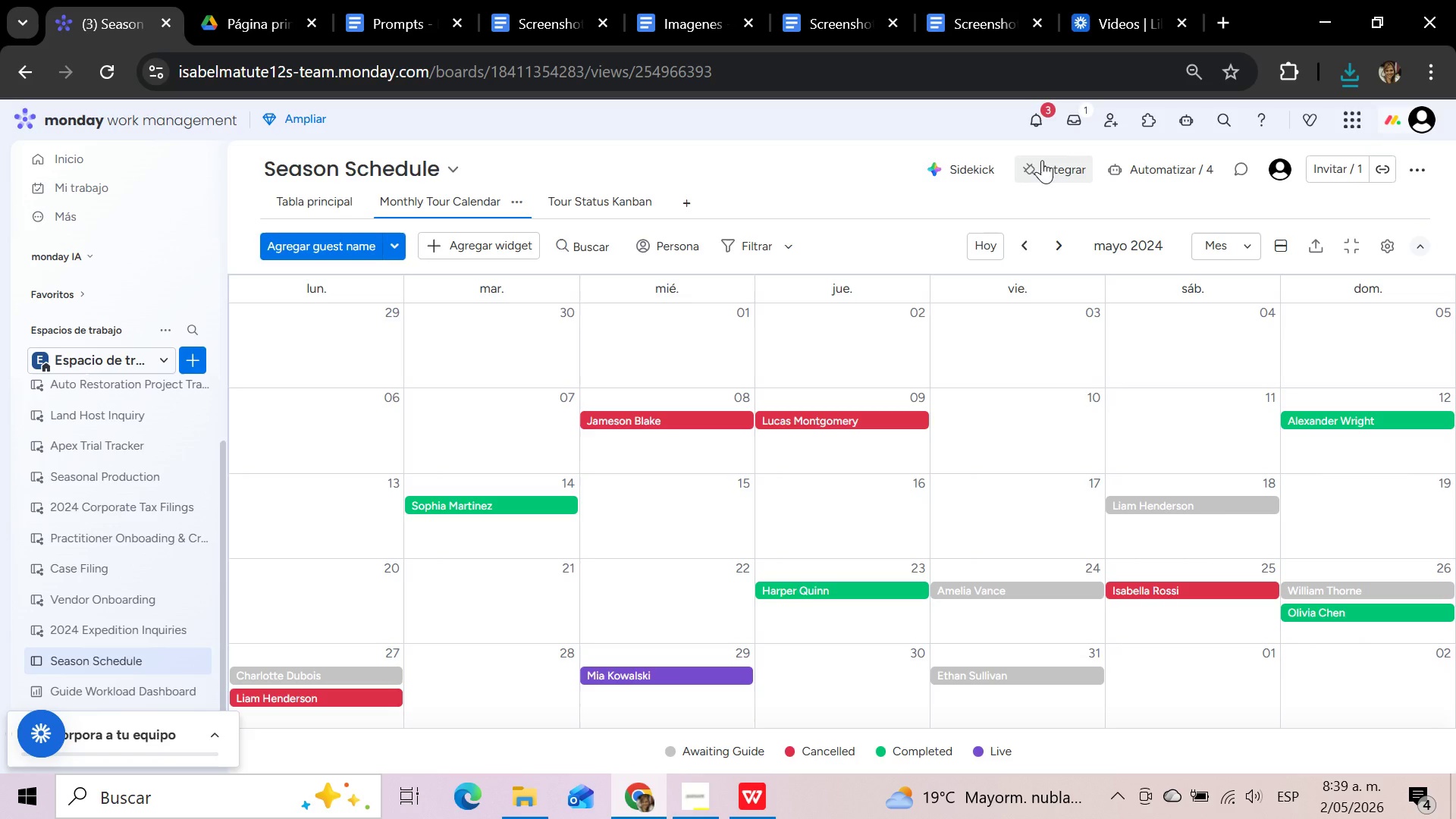 
key(Meta+Shift+S)
 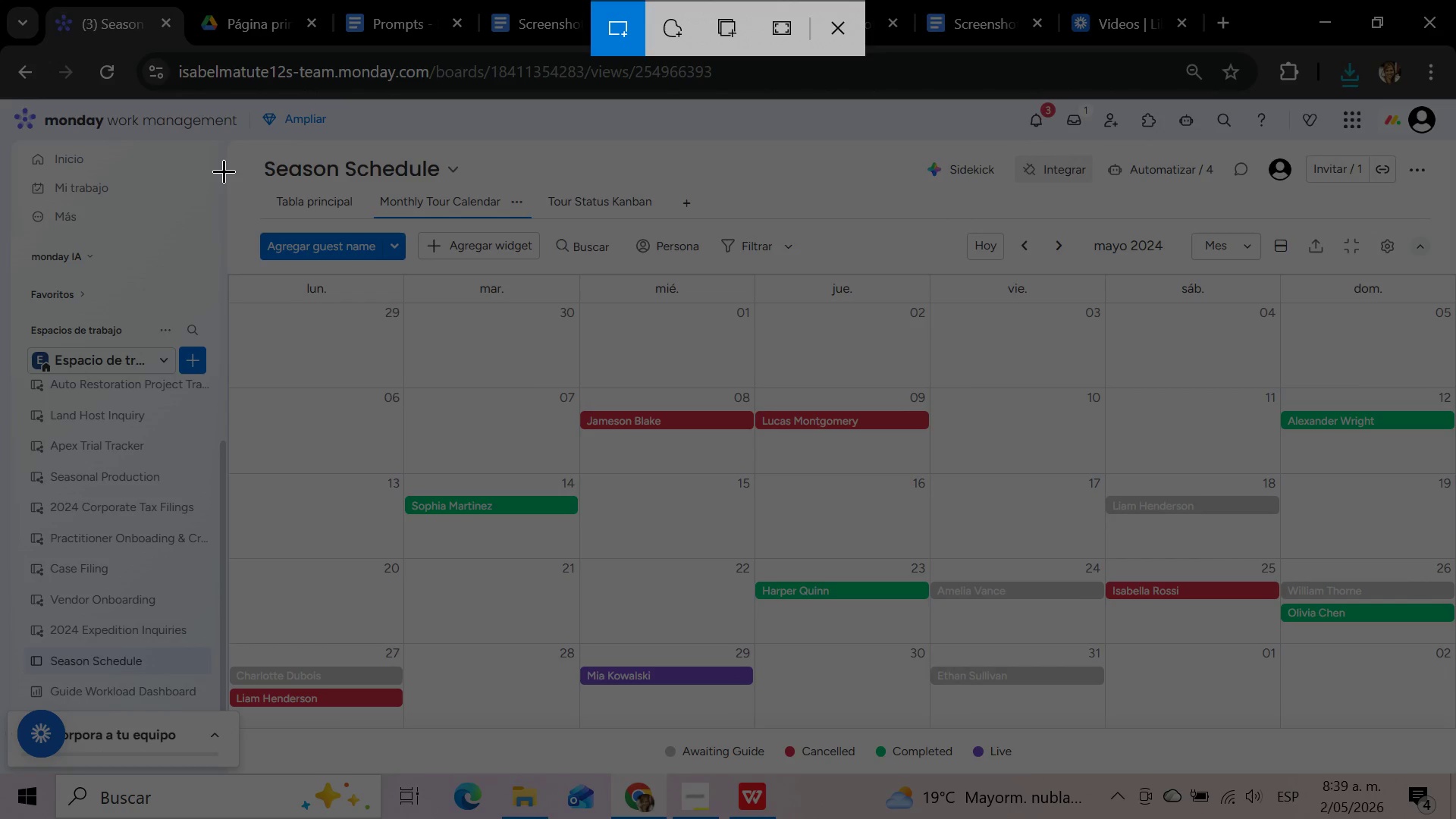 
left_click_drag(start_coordinate=[222, 155], to_coordinate=[1455, 772])
 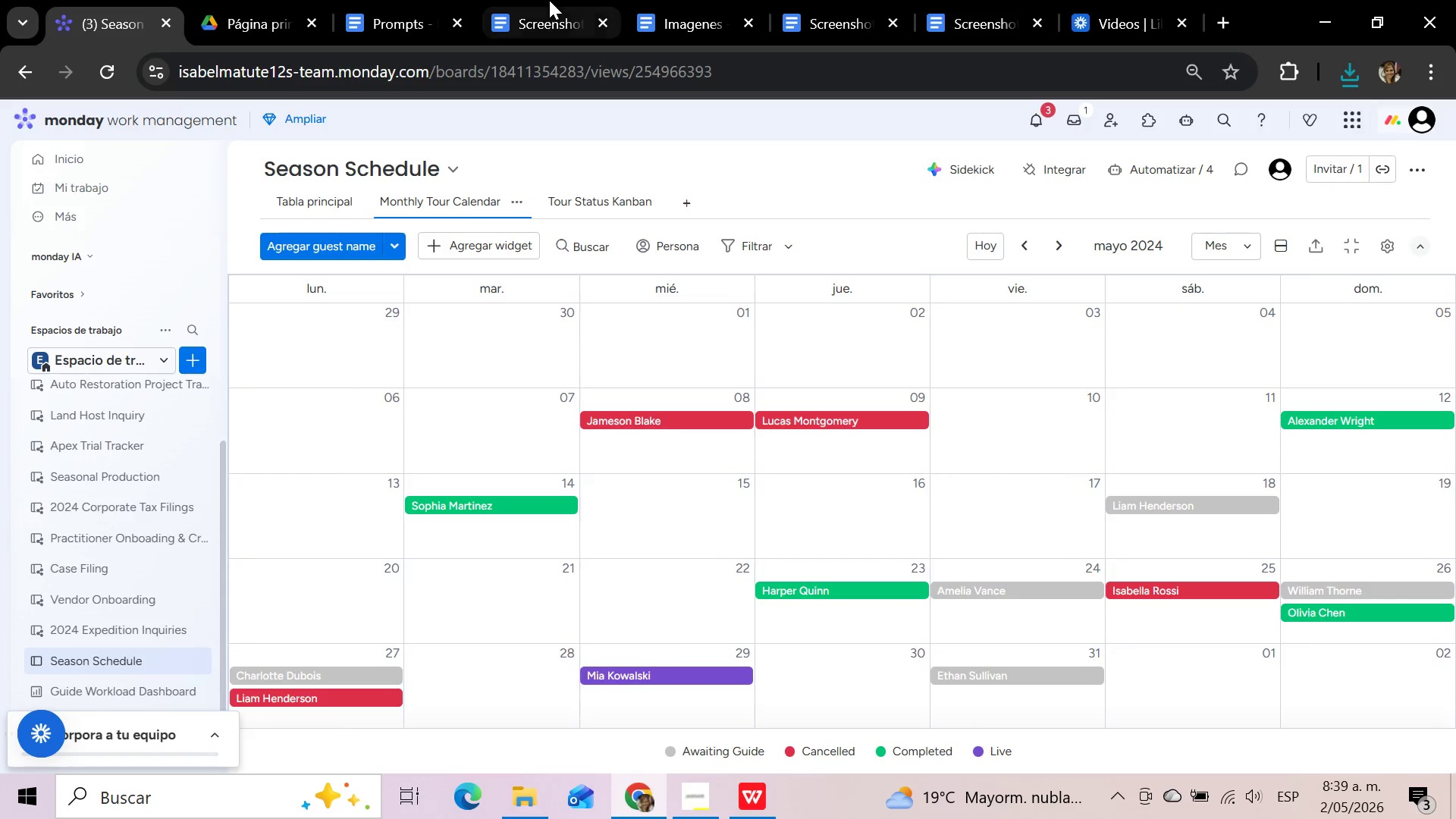 
mouse_move([562, 18])
 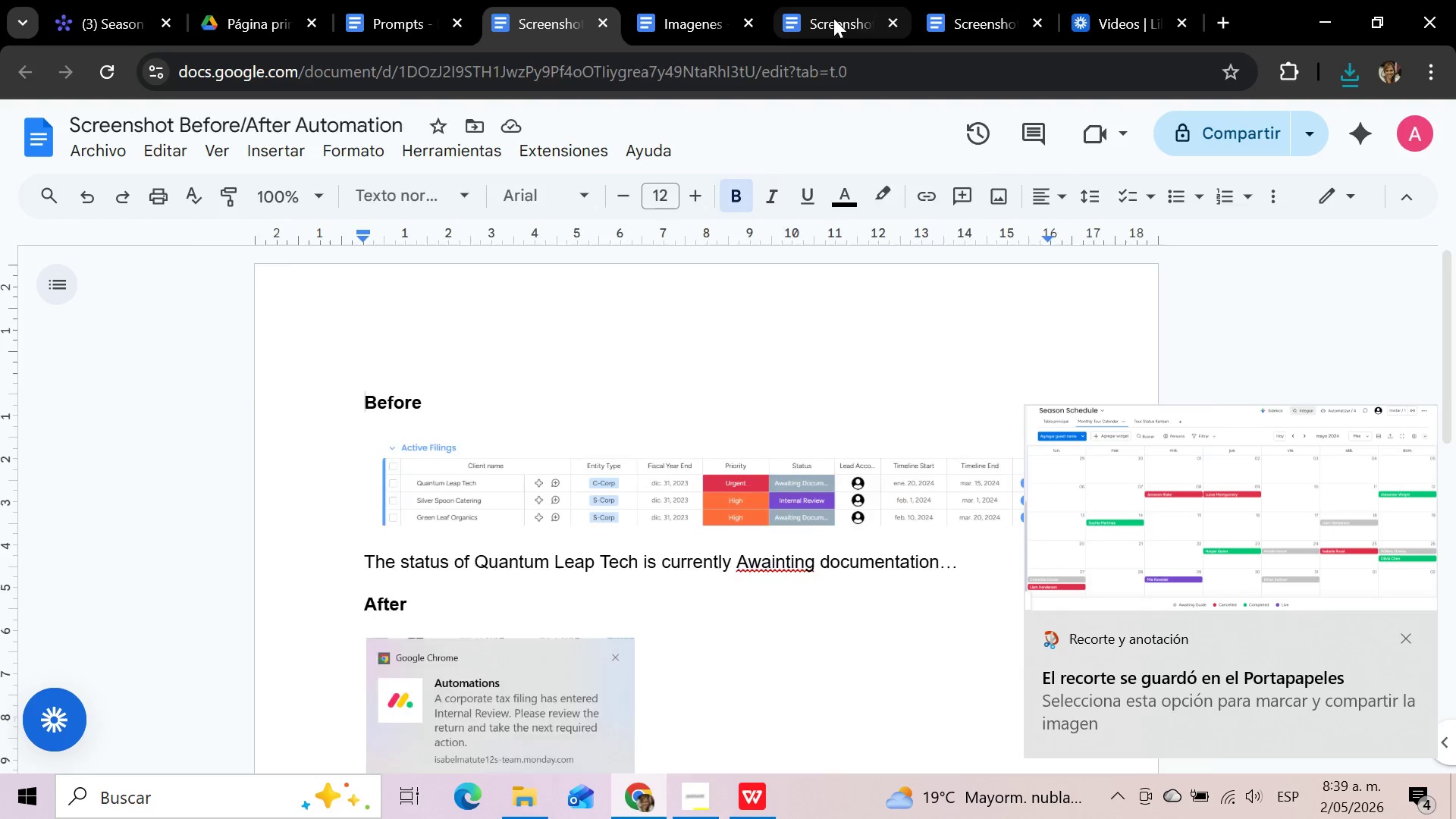 
left_click([833, 18])
 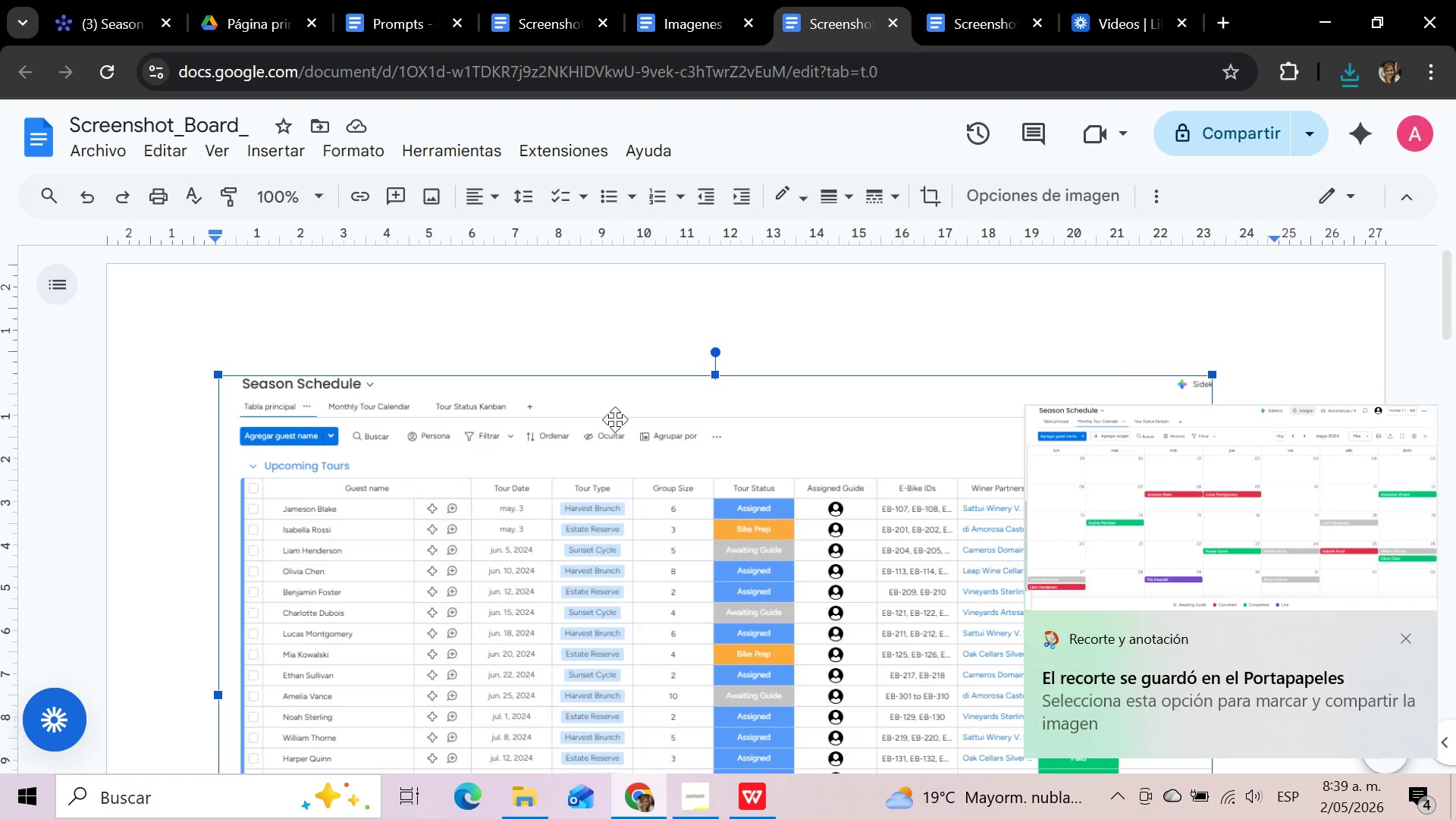 
left_click([615, 419])
 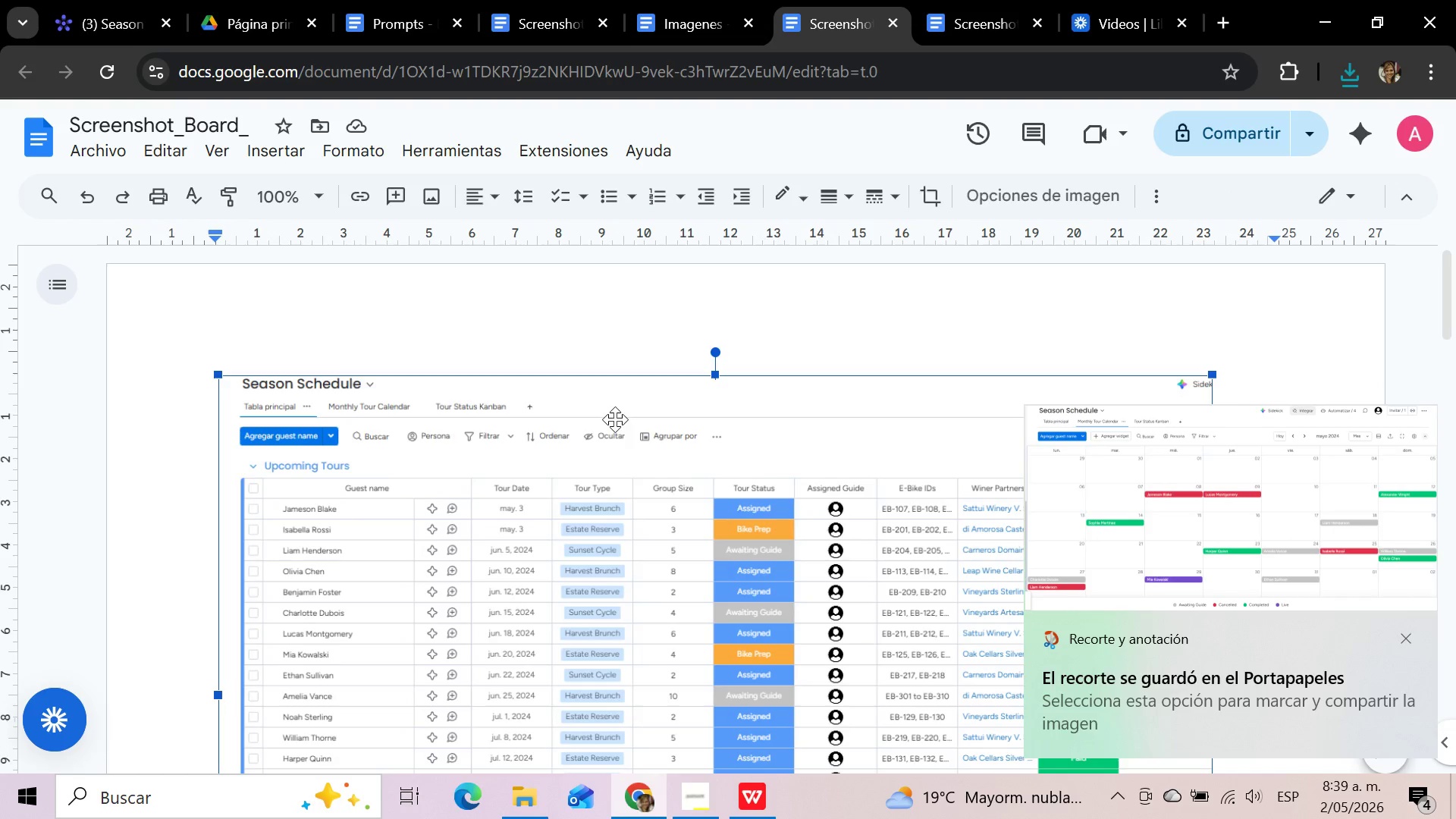 
key(Delete)
 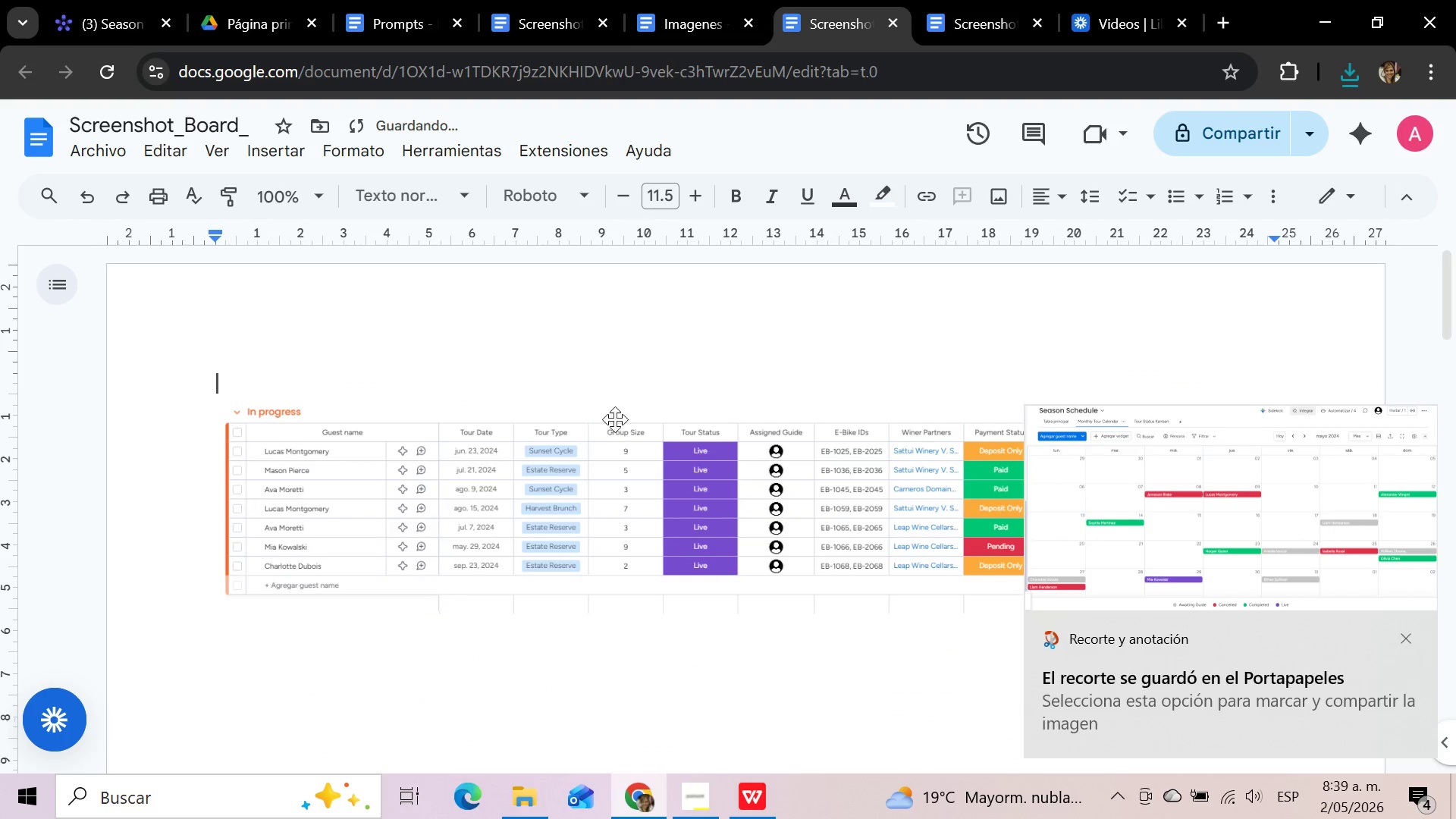 
left_click([615, 419])
 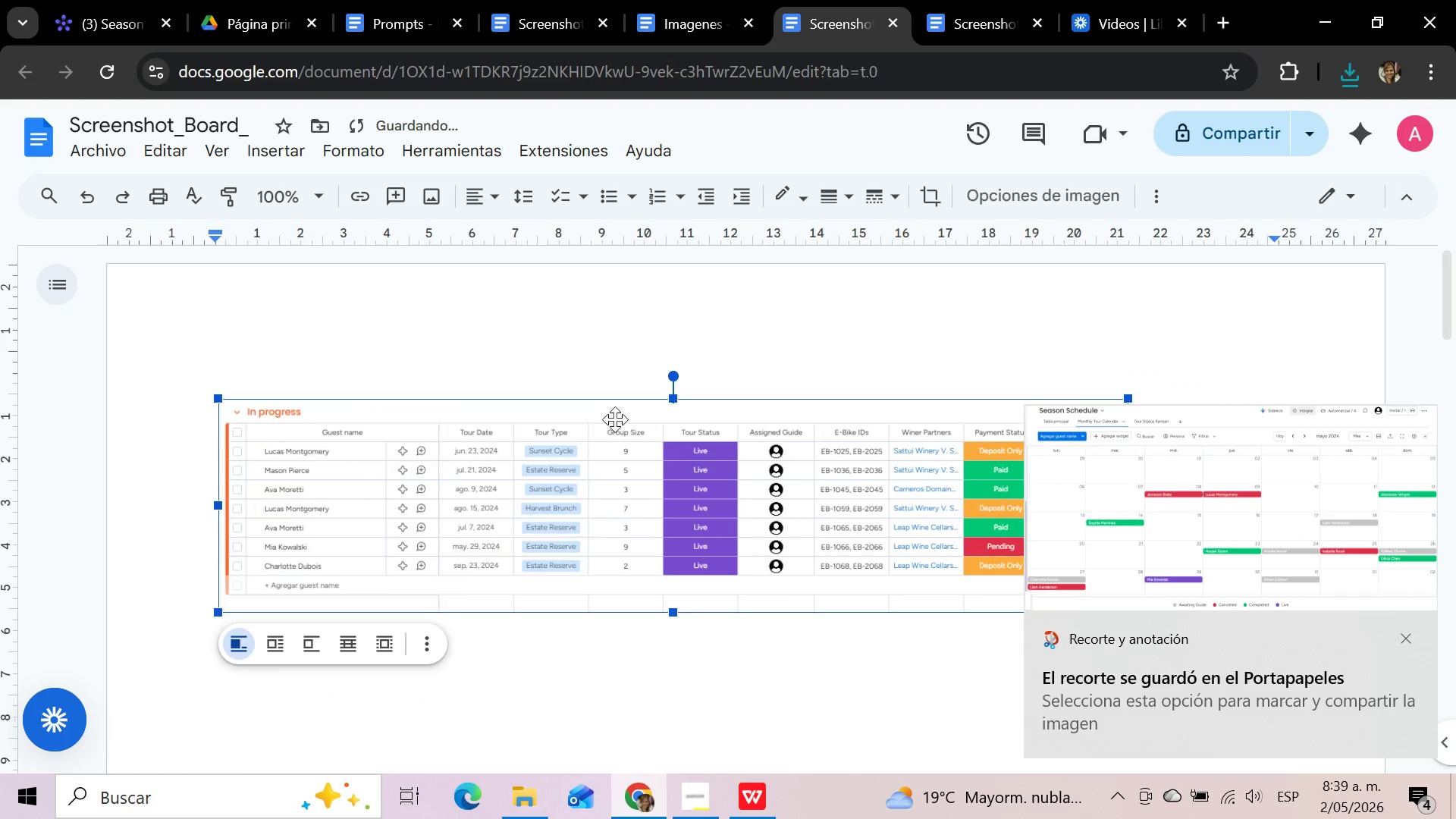 
key(Delete)
 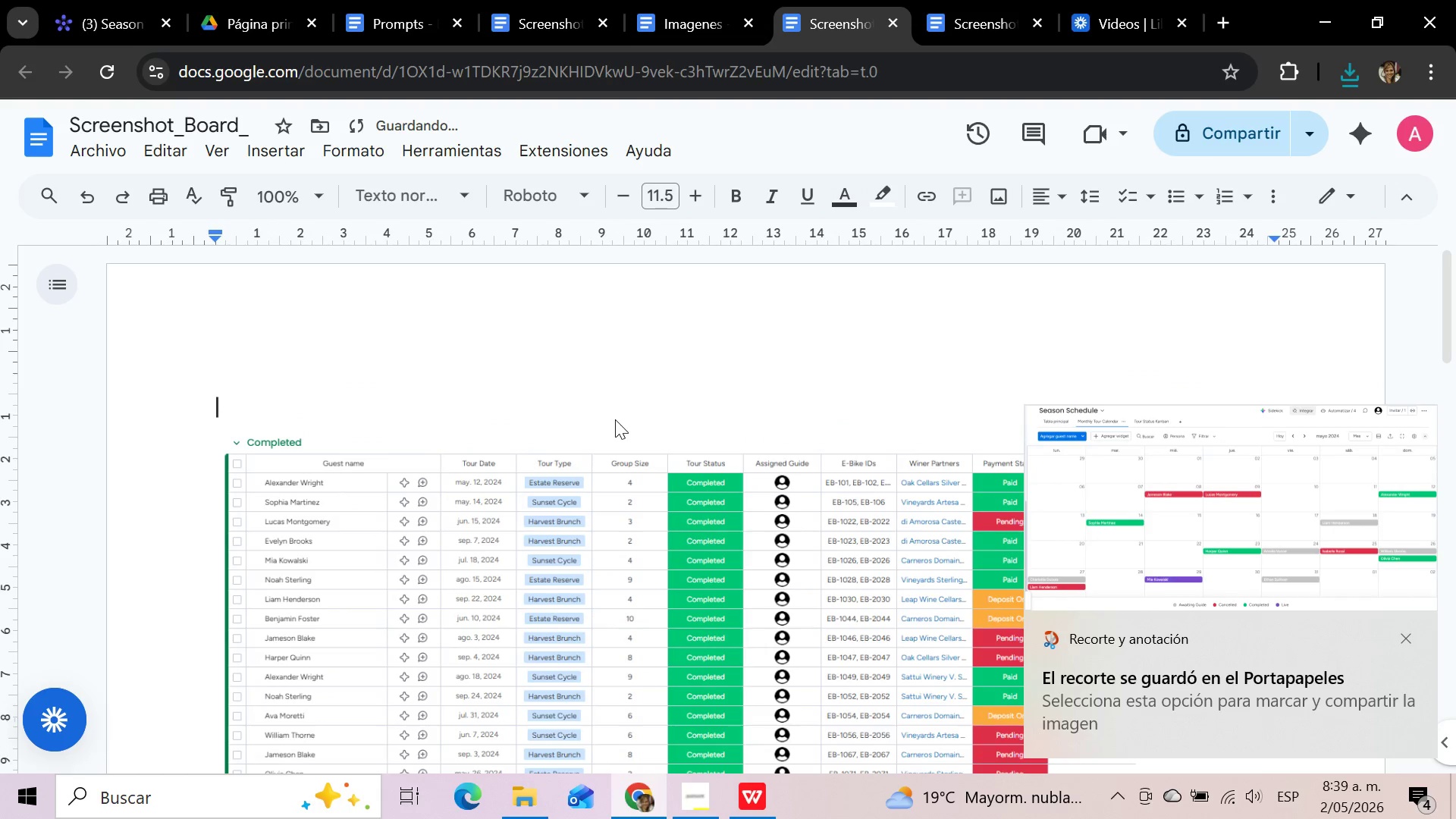 
left_click([615, 419])
 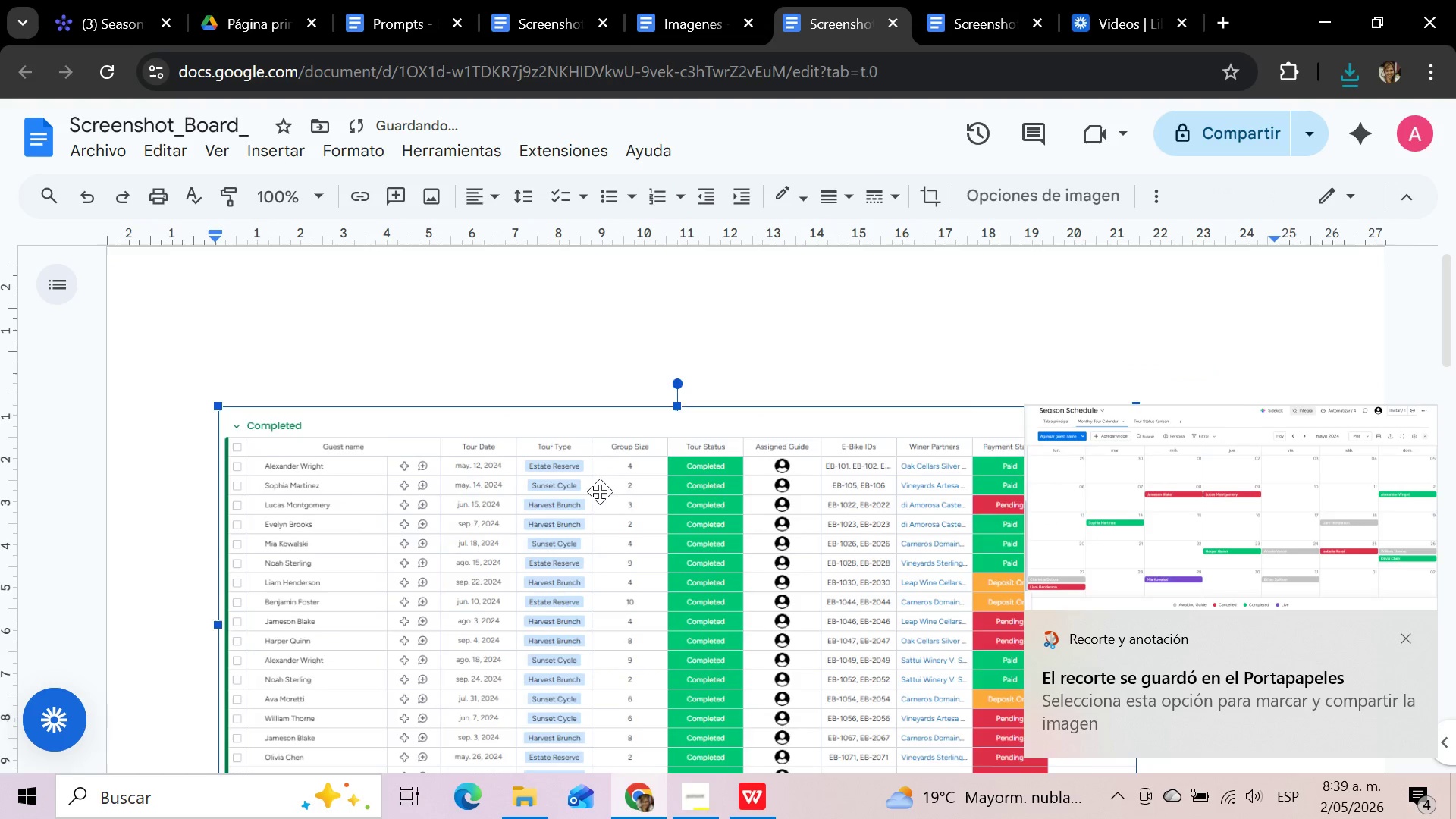 
left_click([600, 491])
 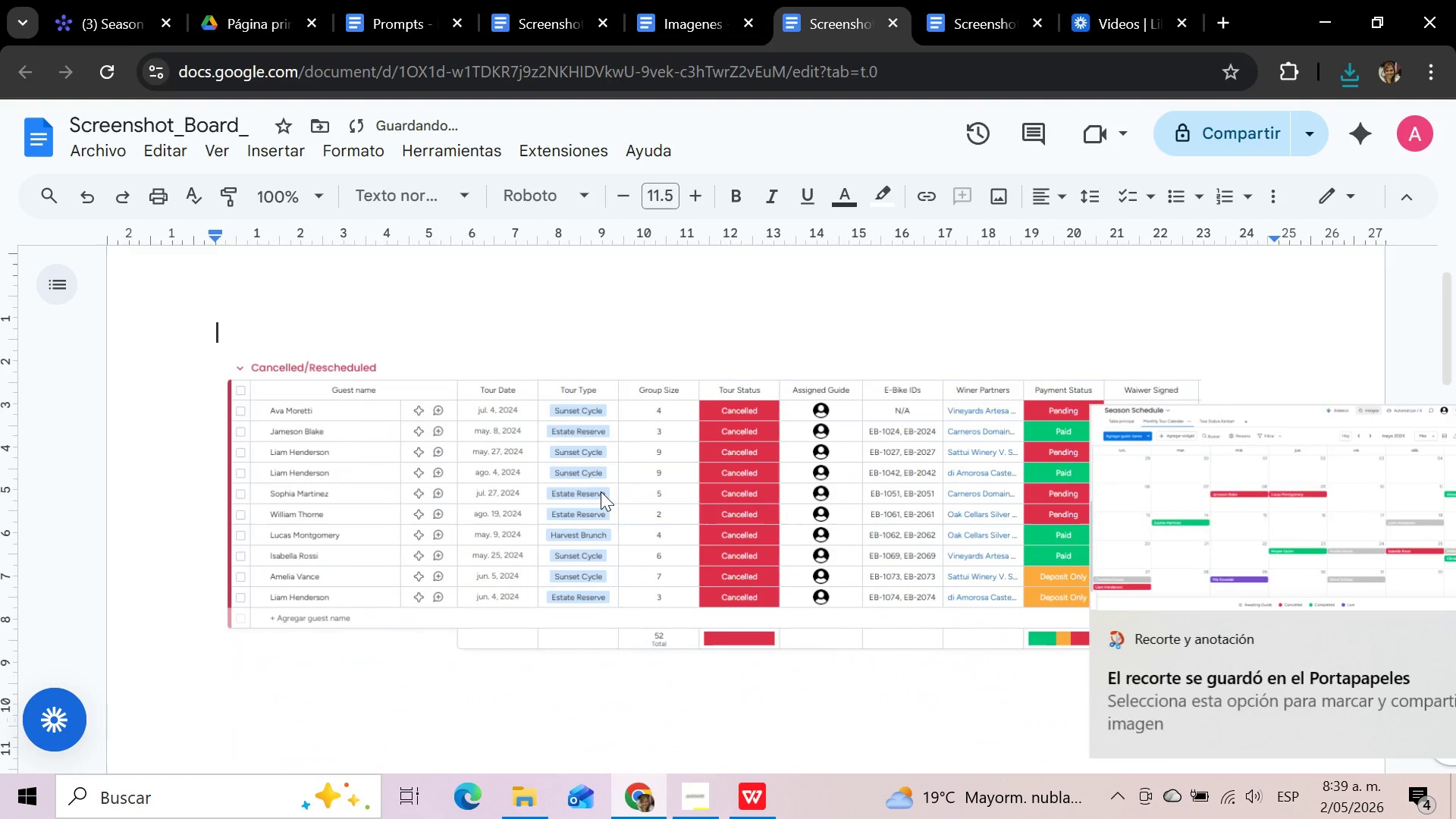 
key(Delete)
 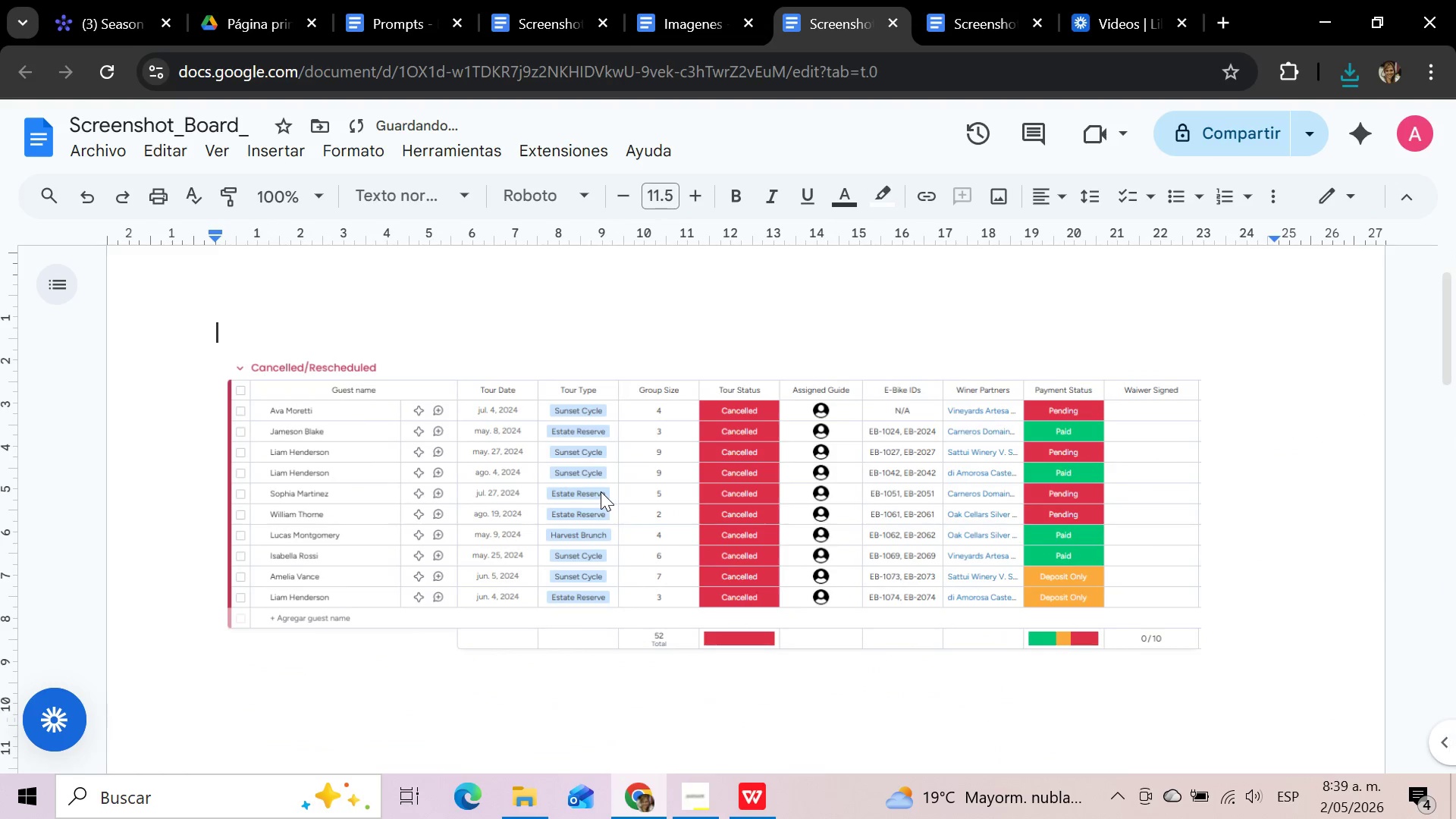 
left_click([601, 491])
 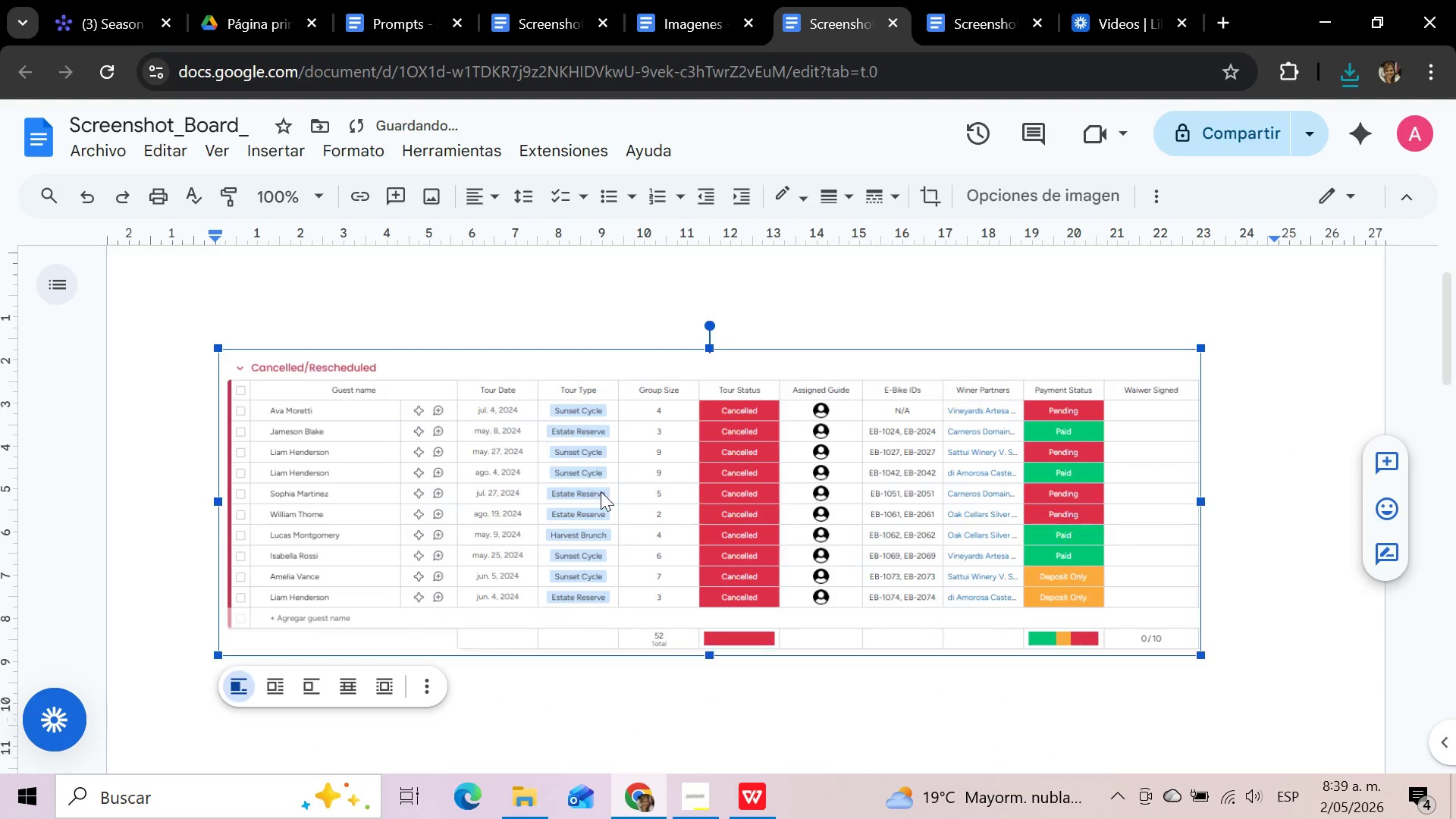 
key(Delete)
 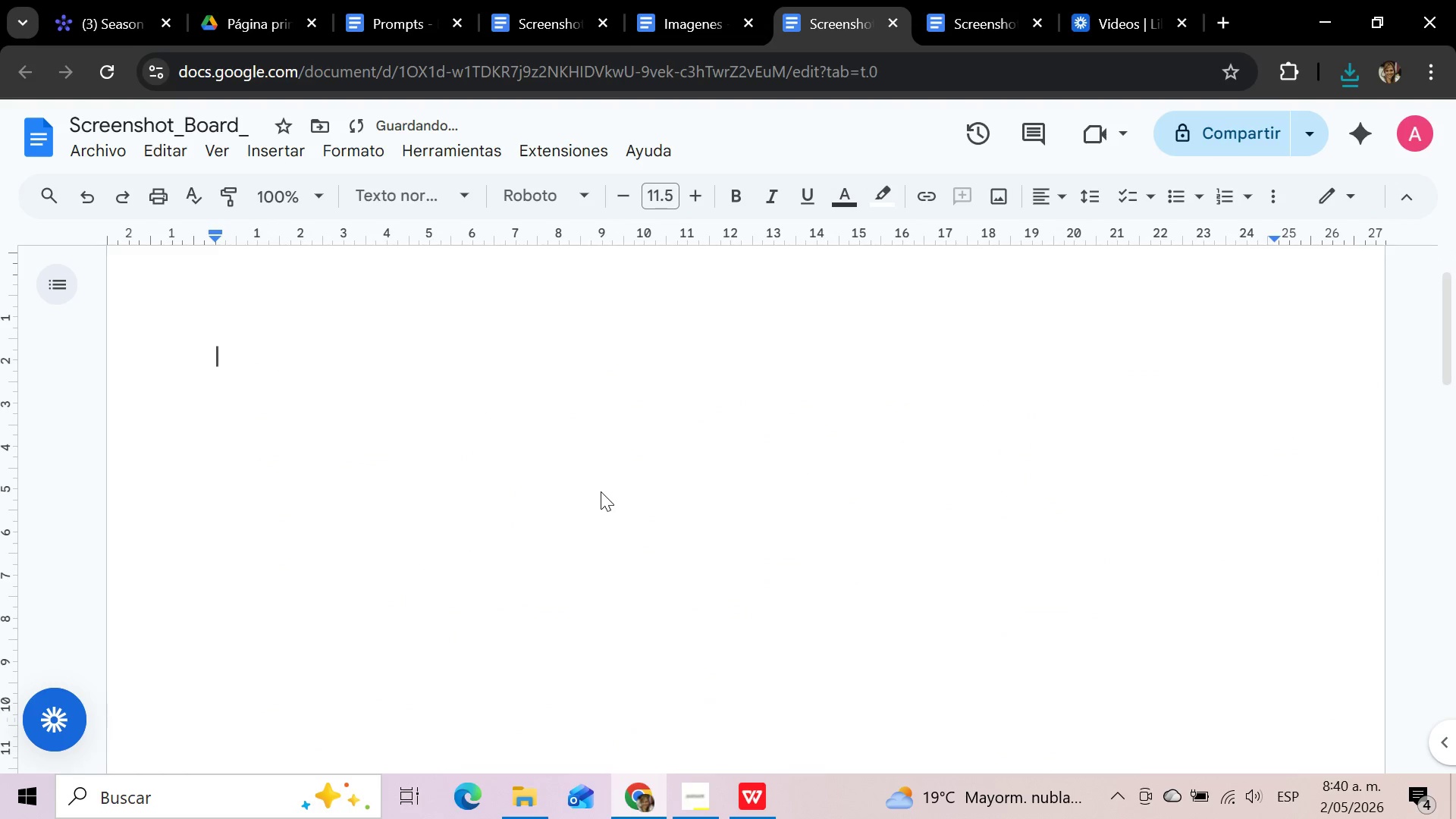 
key(Control+V)
 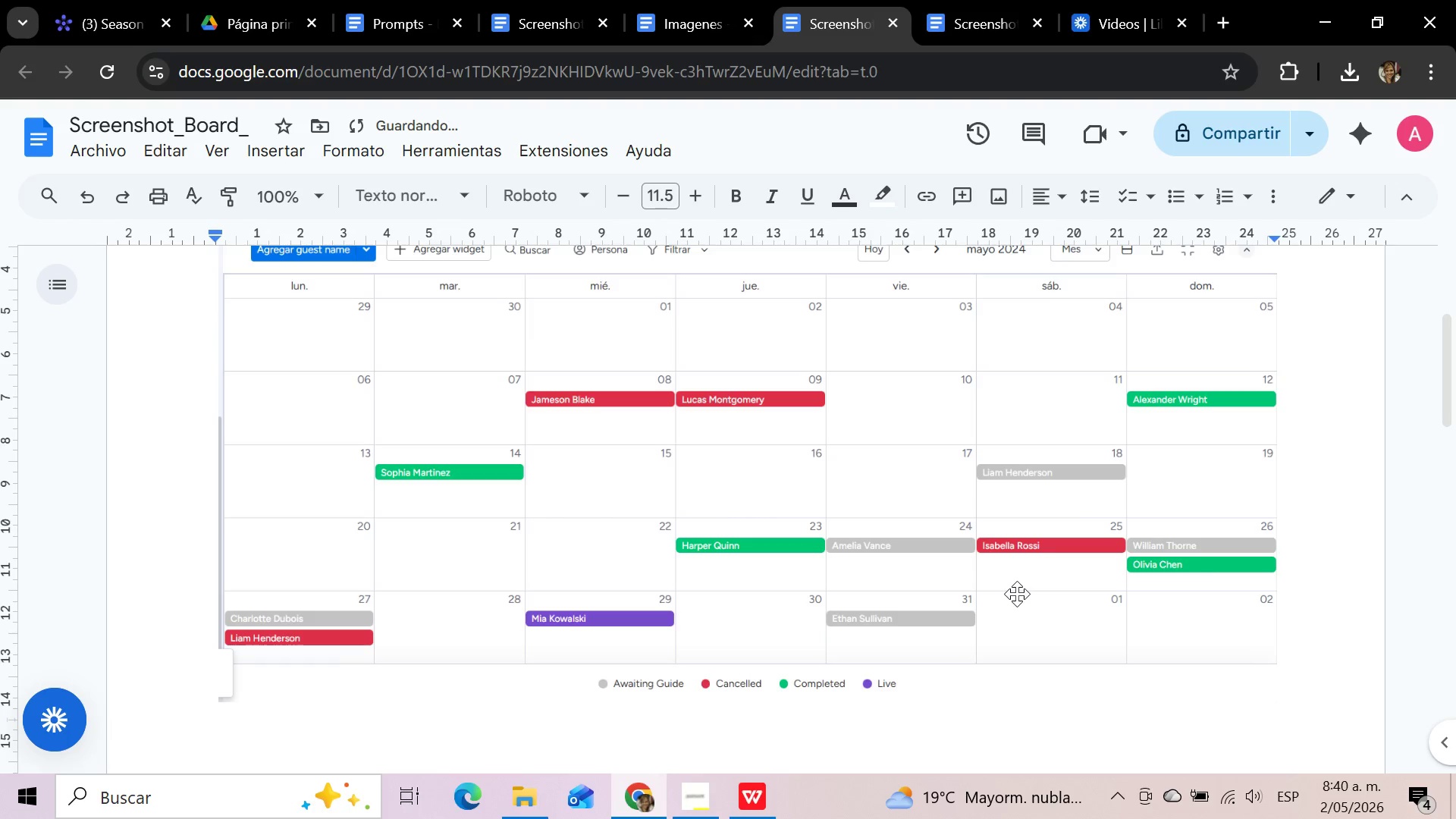 
key(Enter)
 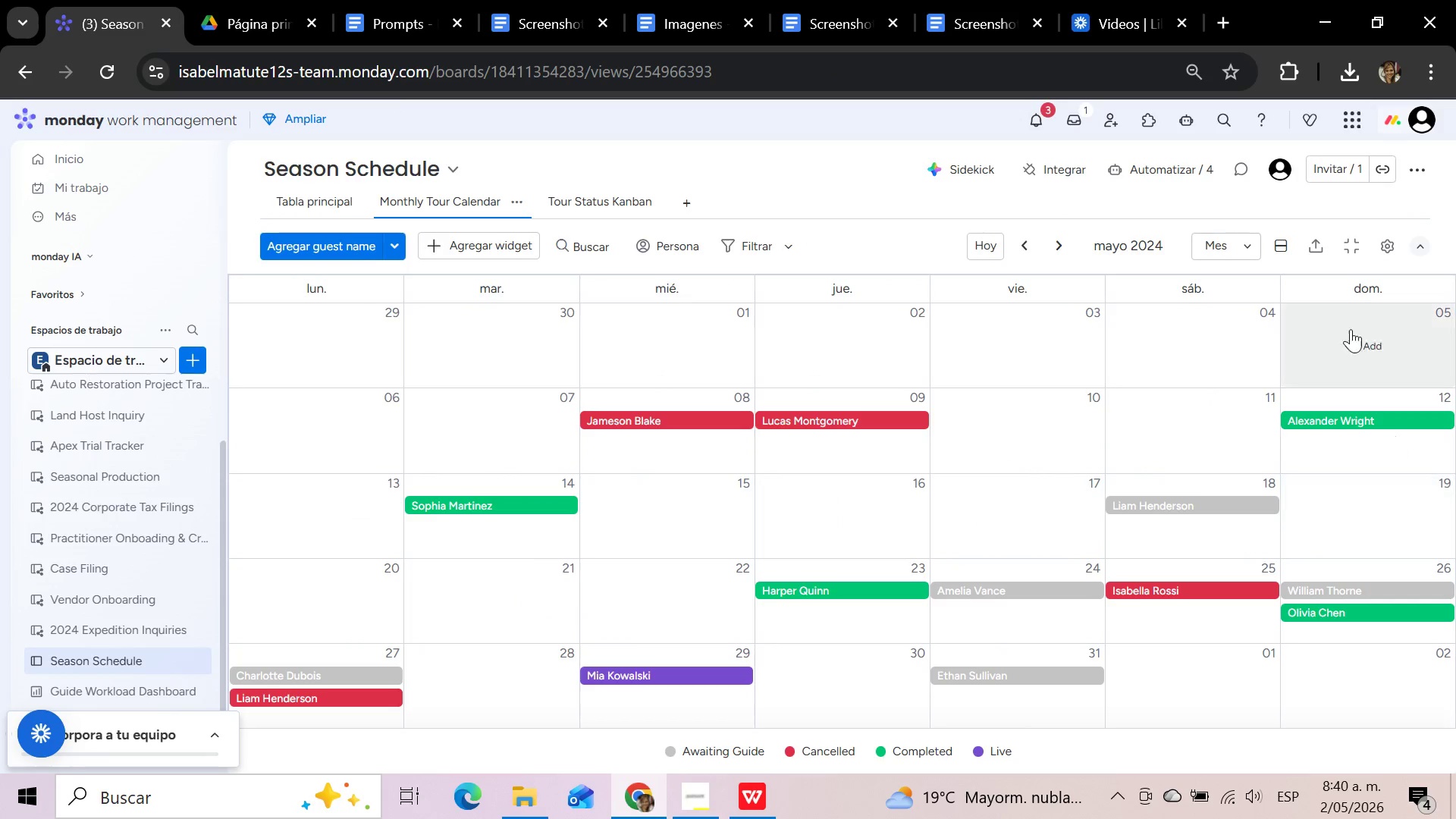 
left_click([1065, 237])
 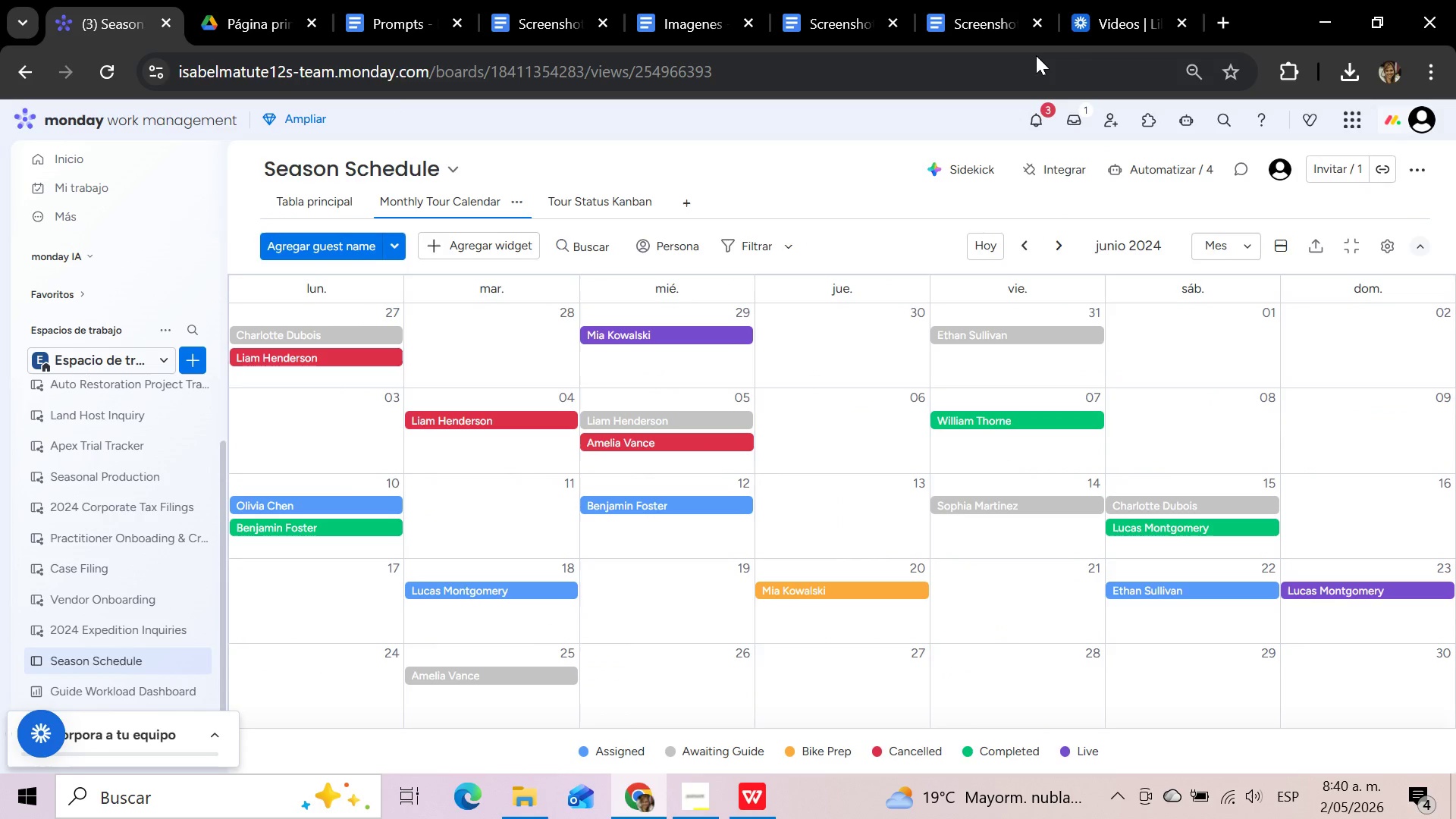 
key(Meta+Shift+S)
 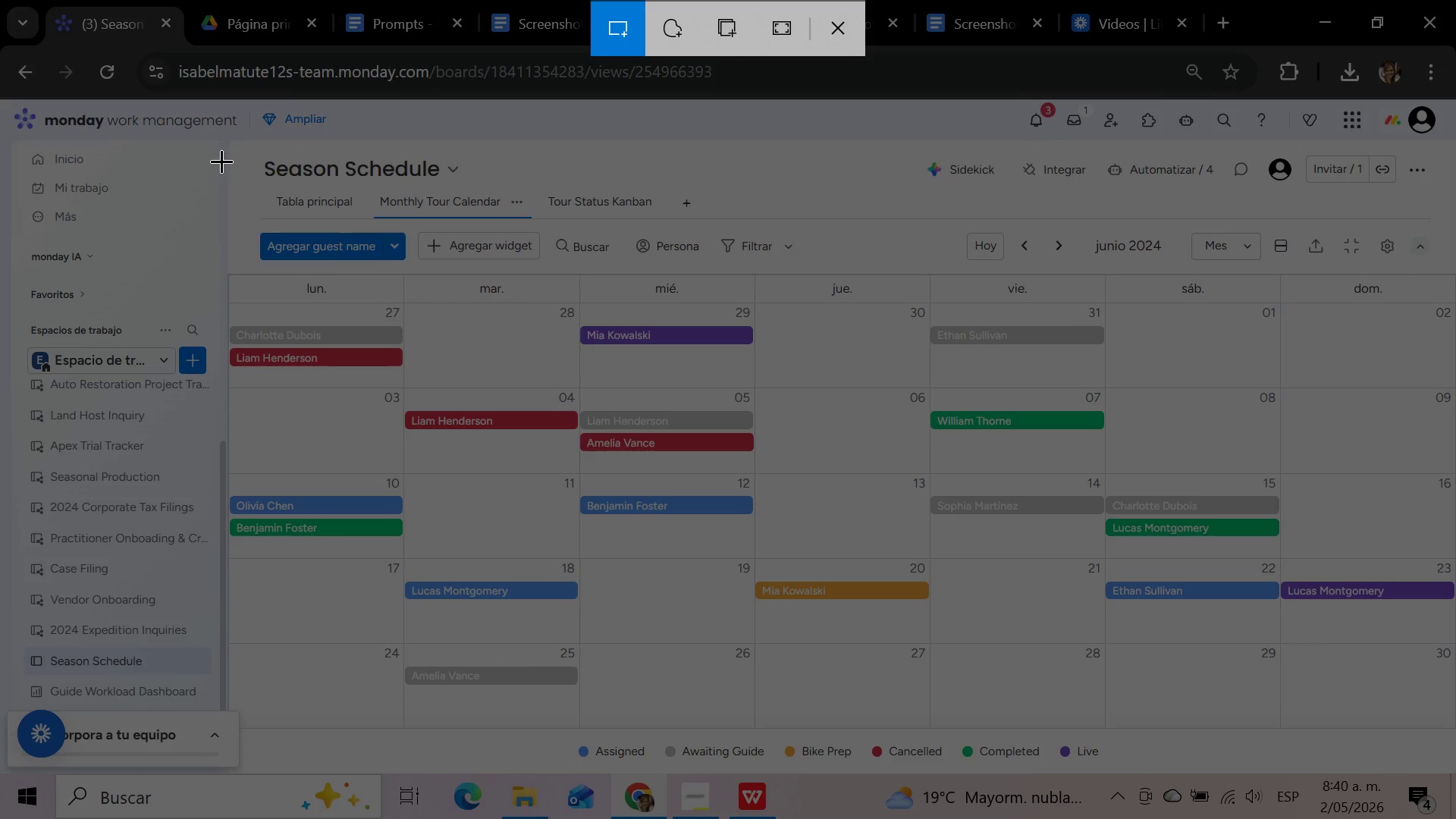 
left_click_drag(start_coordinate=[221, 161], to_coordinate=[1455, 773])
 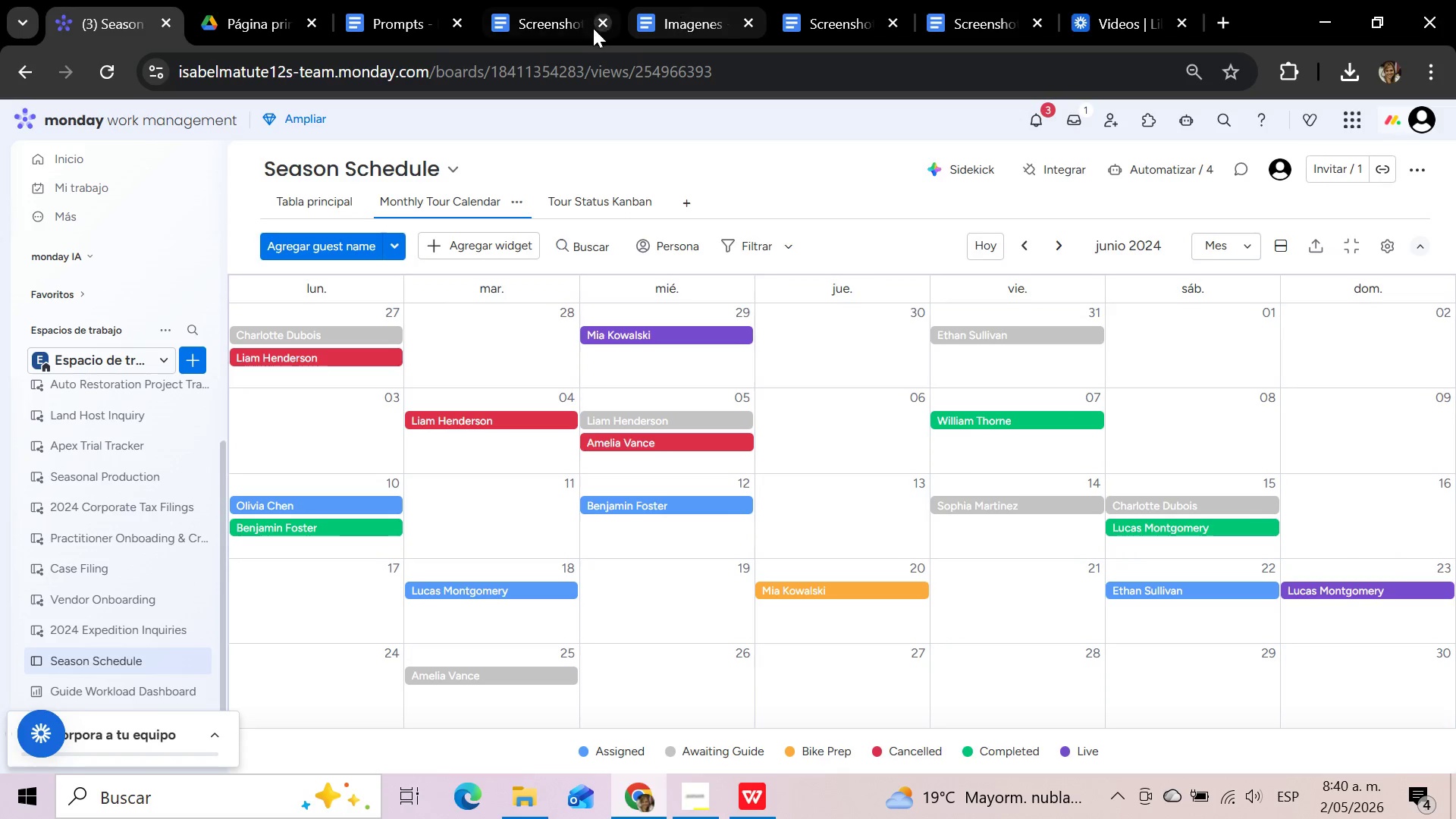 
left_click([562, 27])
 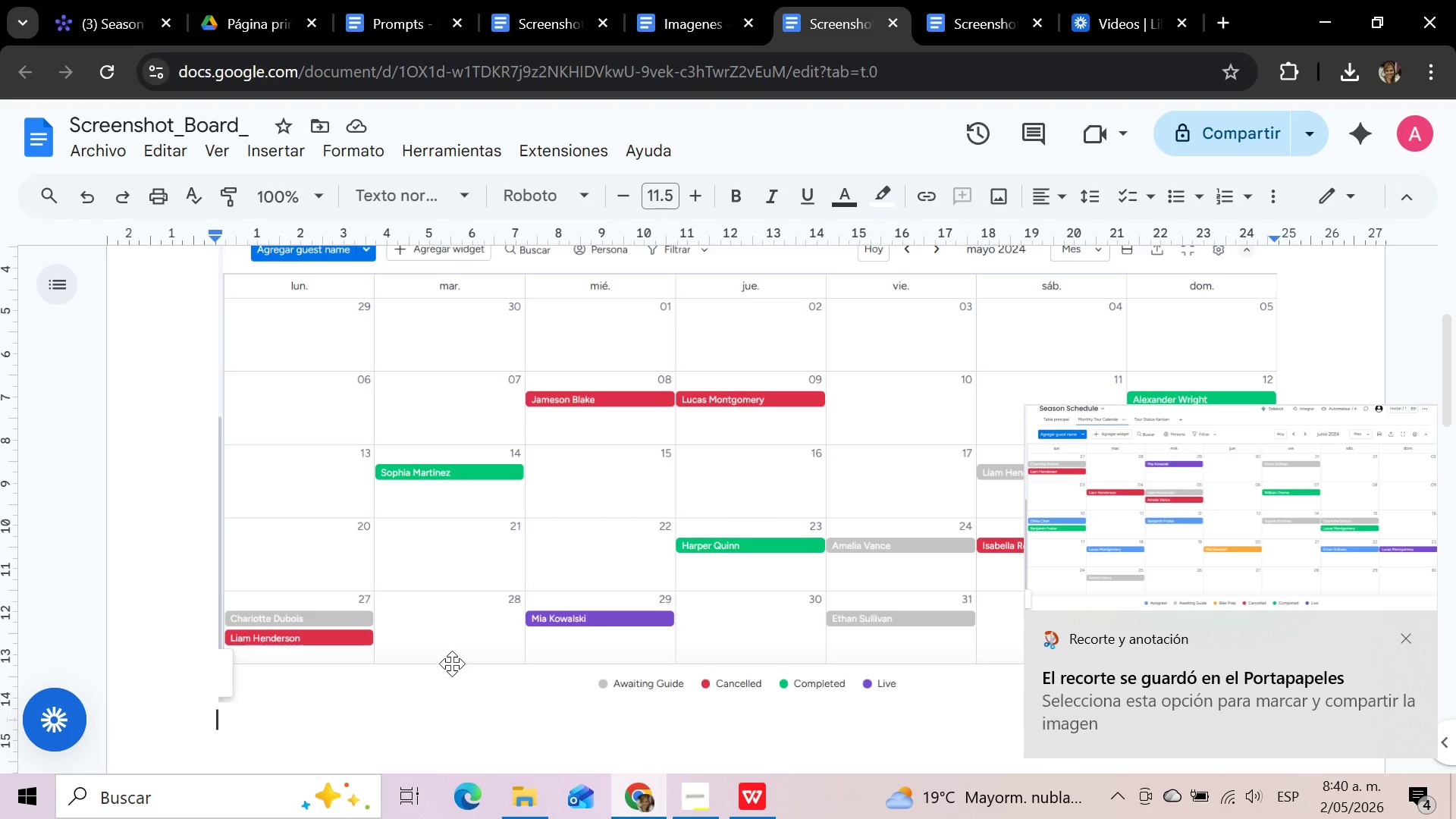 
key(Control+V)
 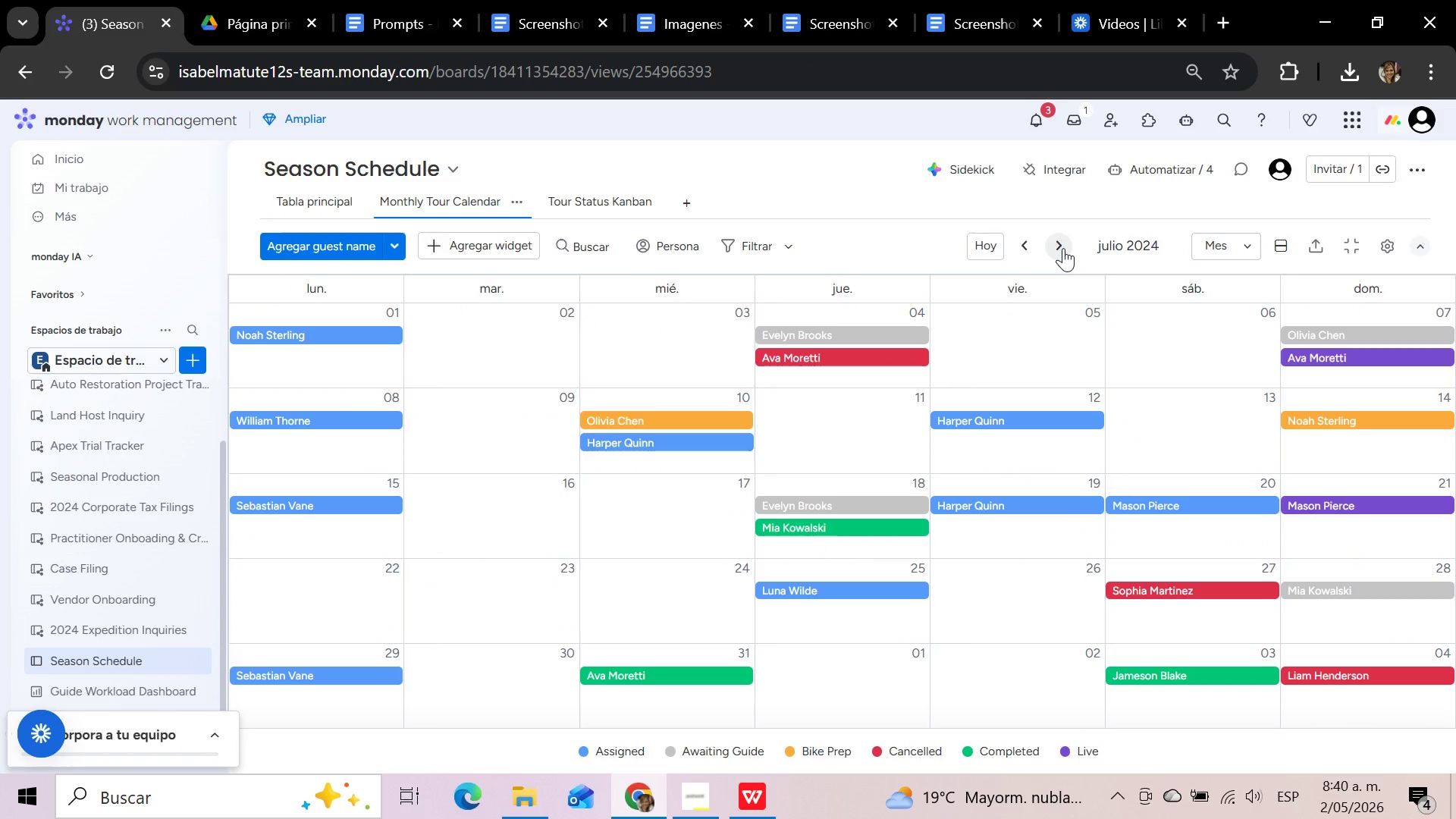 
wait(8.28)
 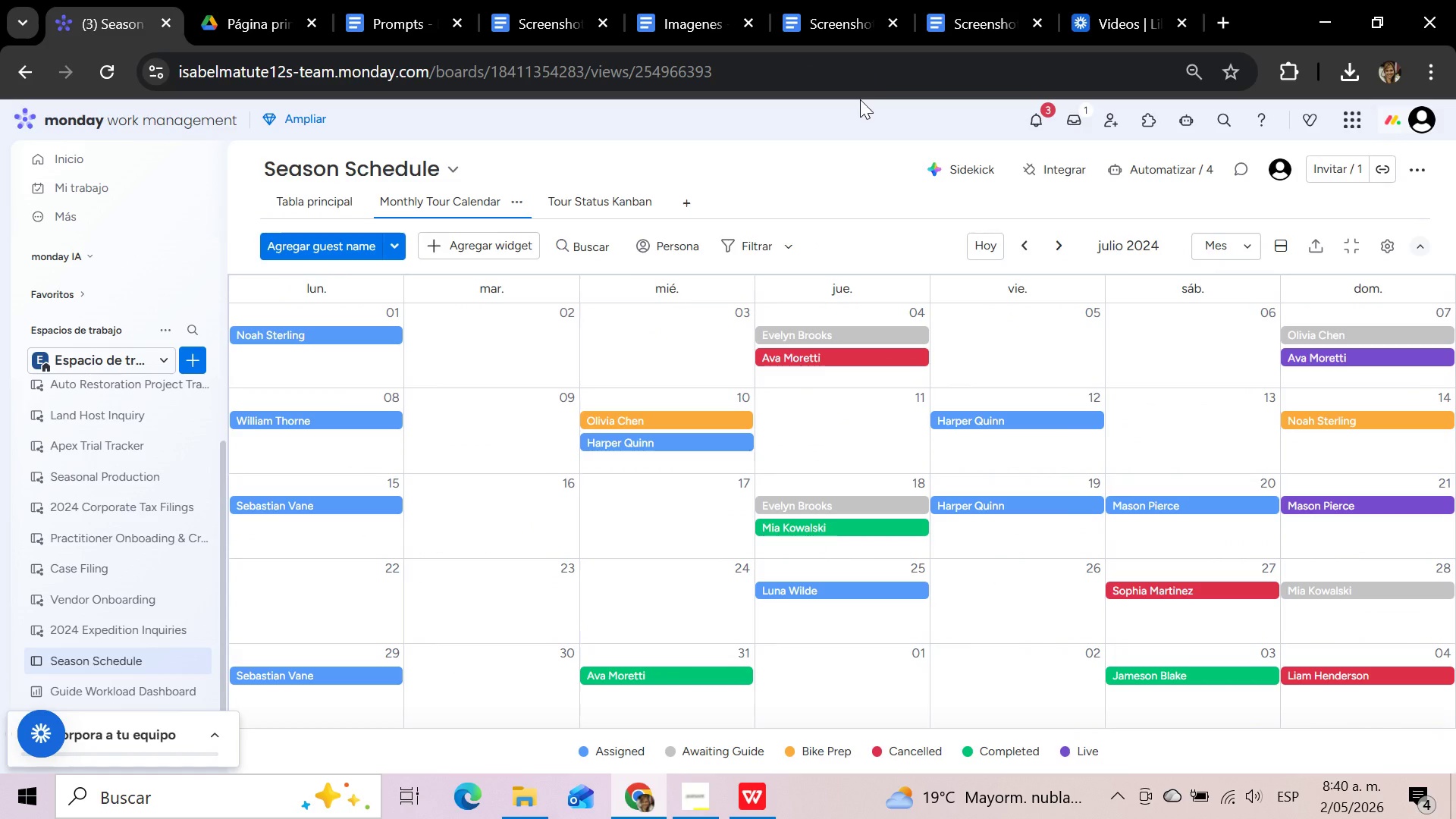 
key(Meta+Shift+S)
 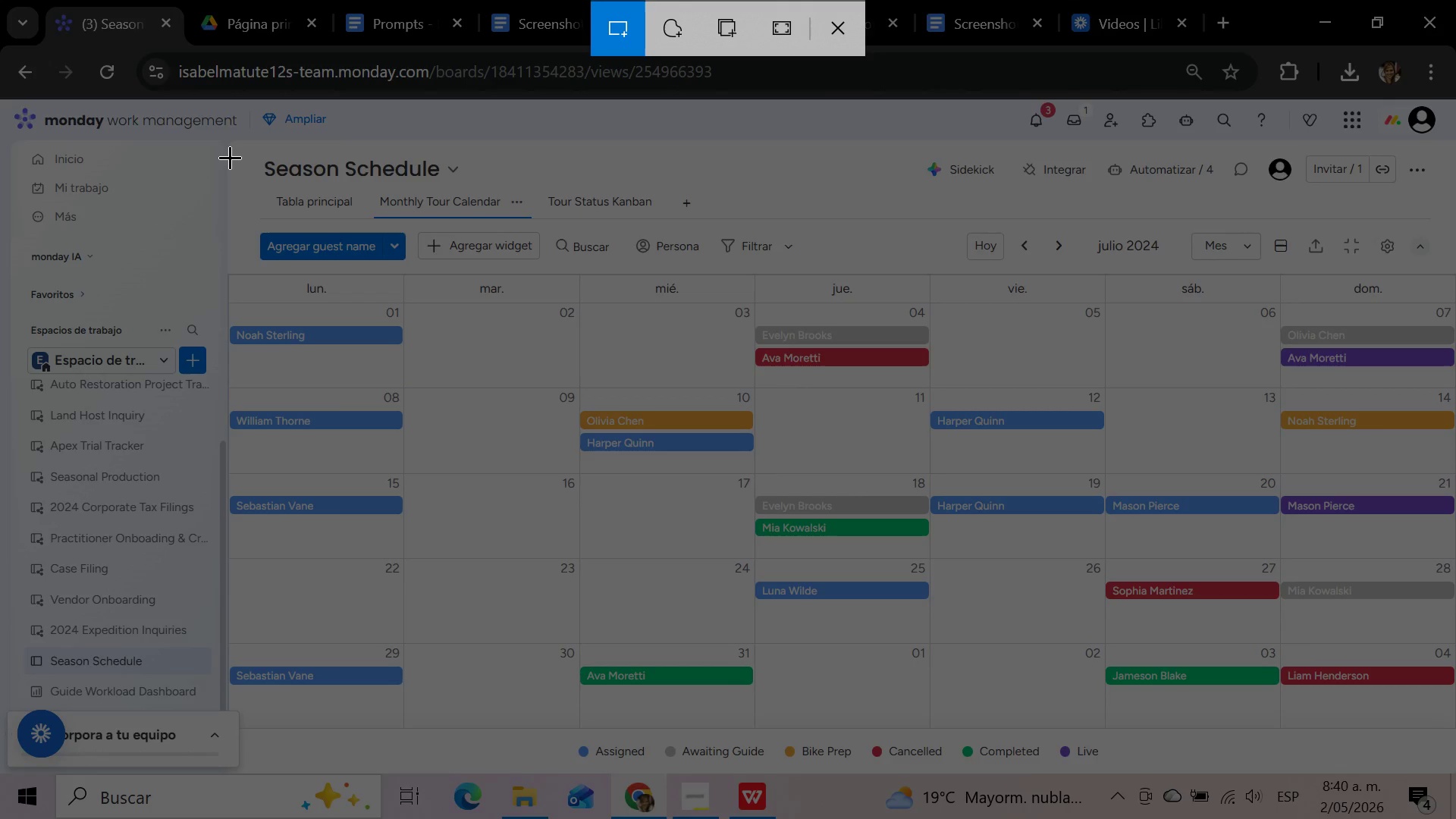 
left_click_drag(start_coordinate=[230, 157], to_coordinate=[1455, 767])
 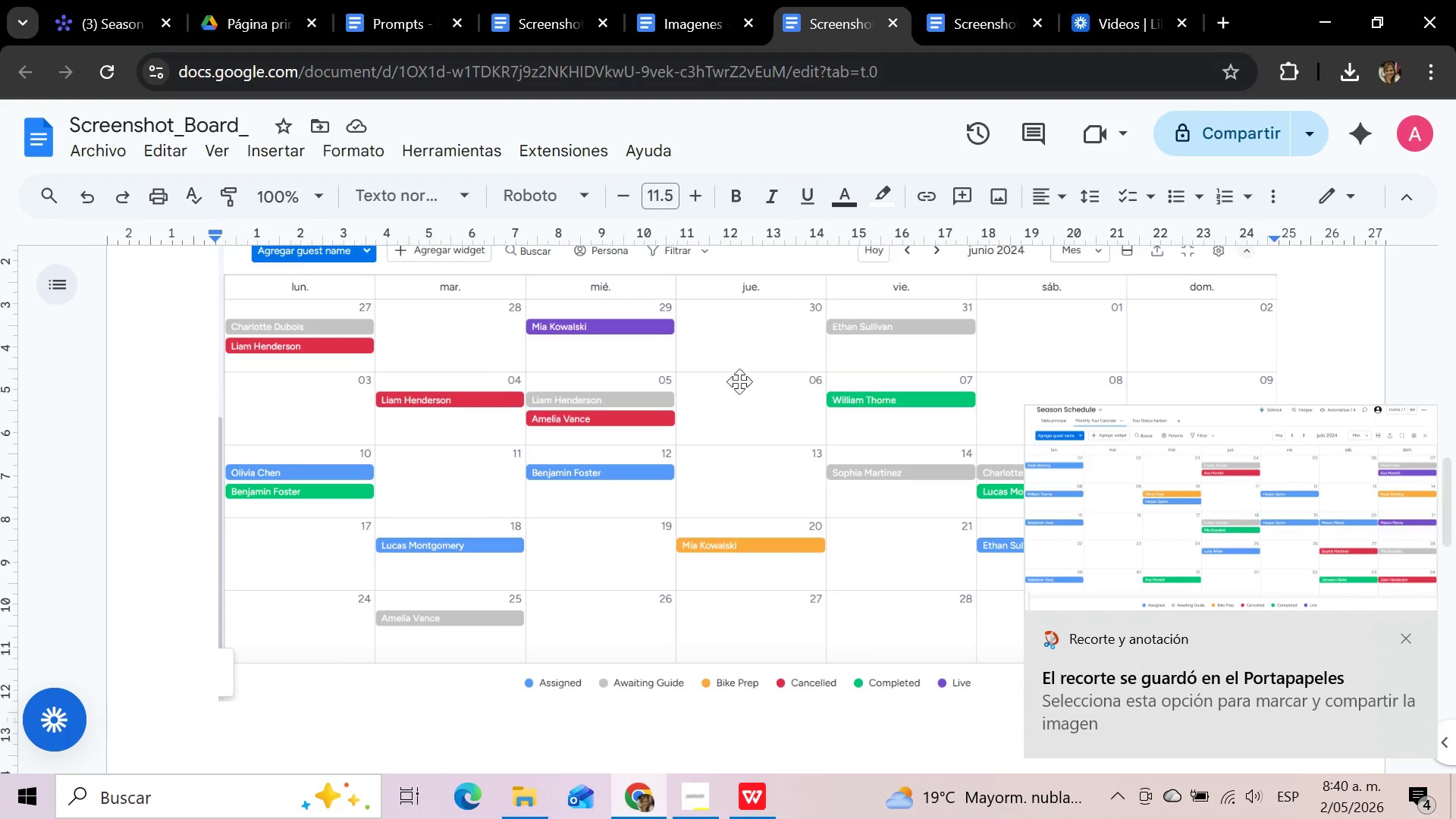 
left_click([313, 718])
 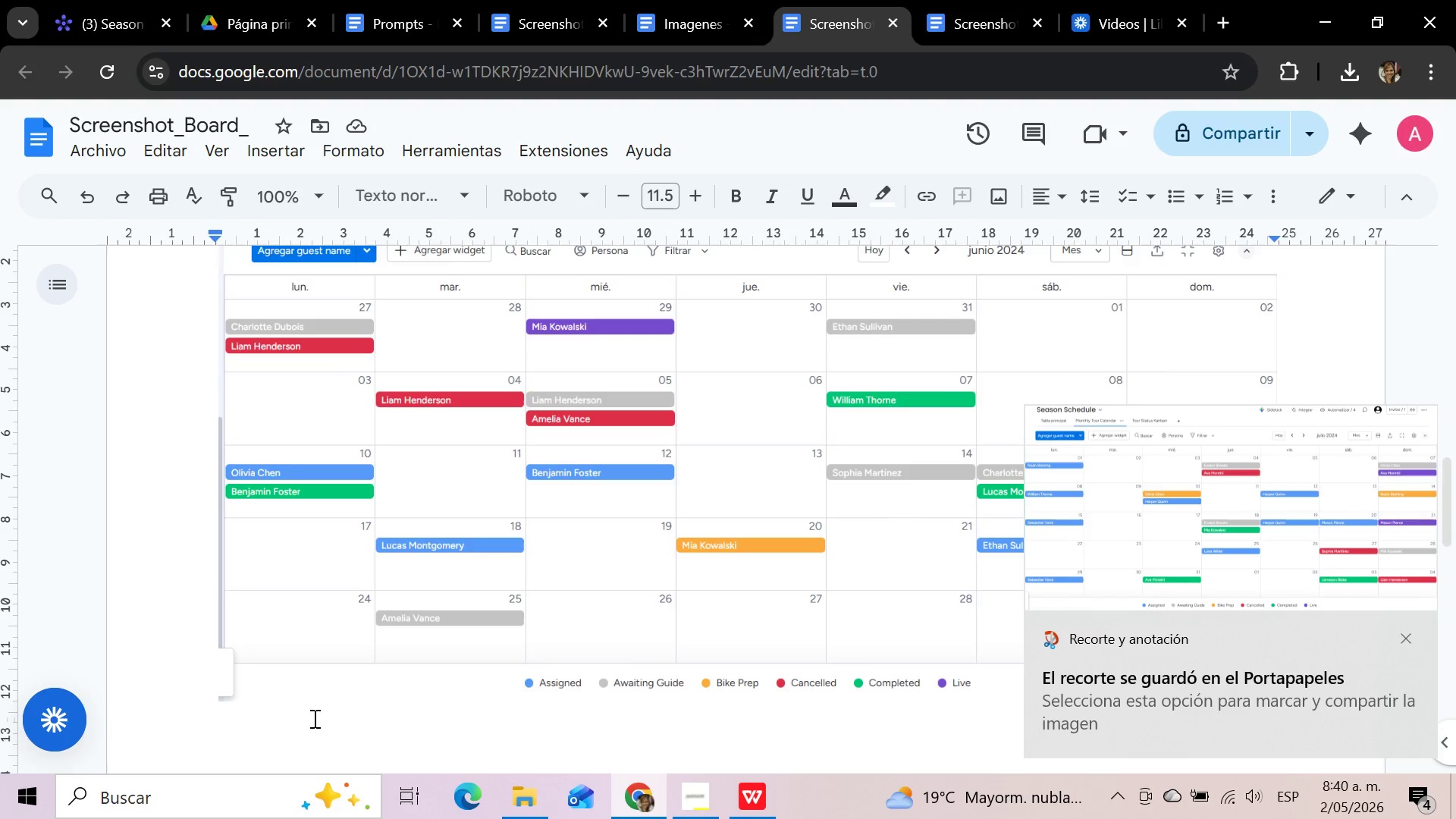 
key(Control+V)
 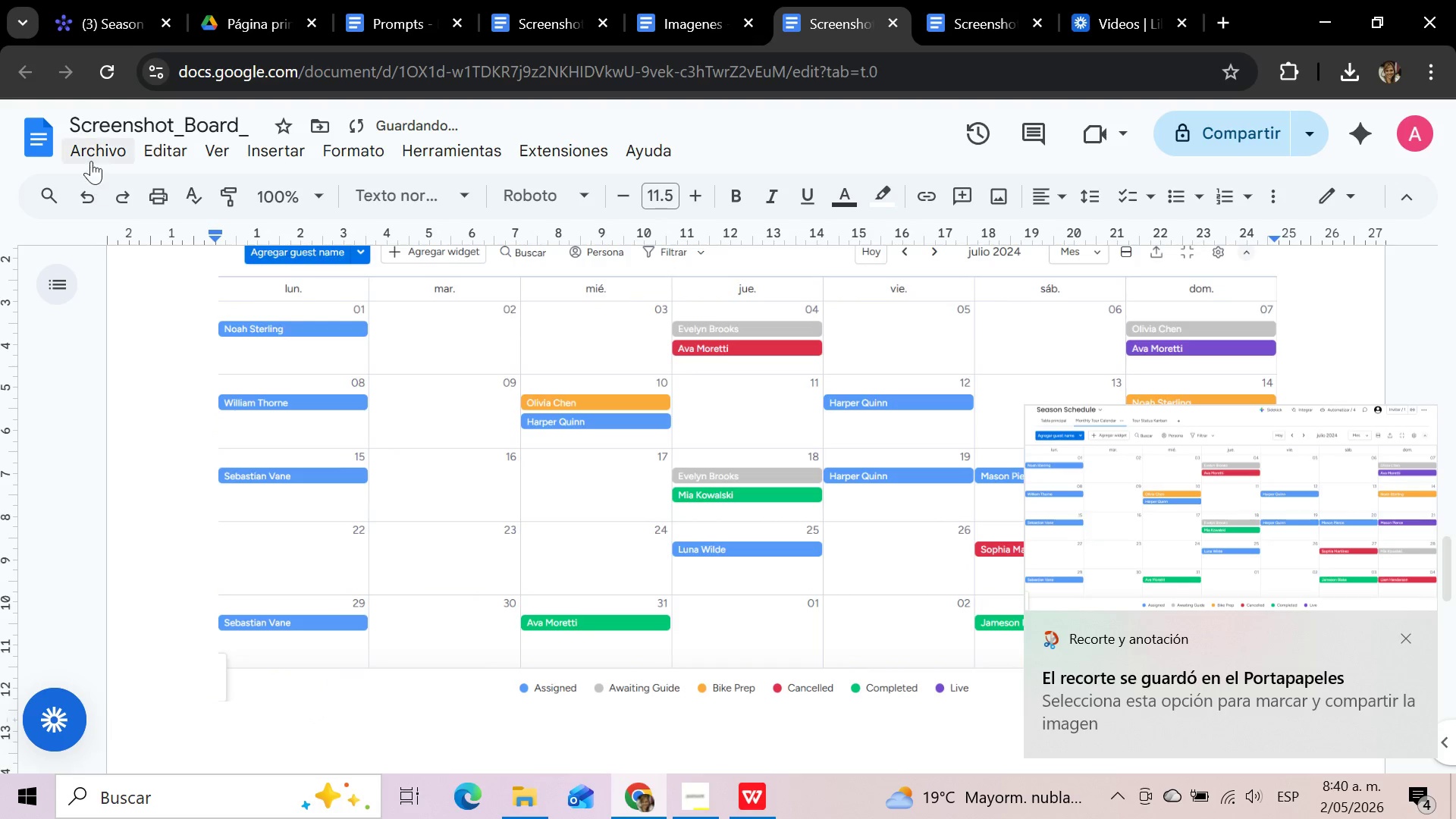 
left_click([92, 152])
 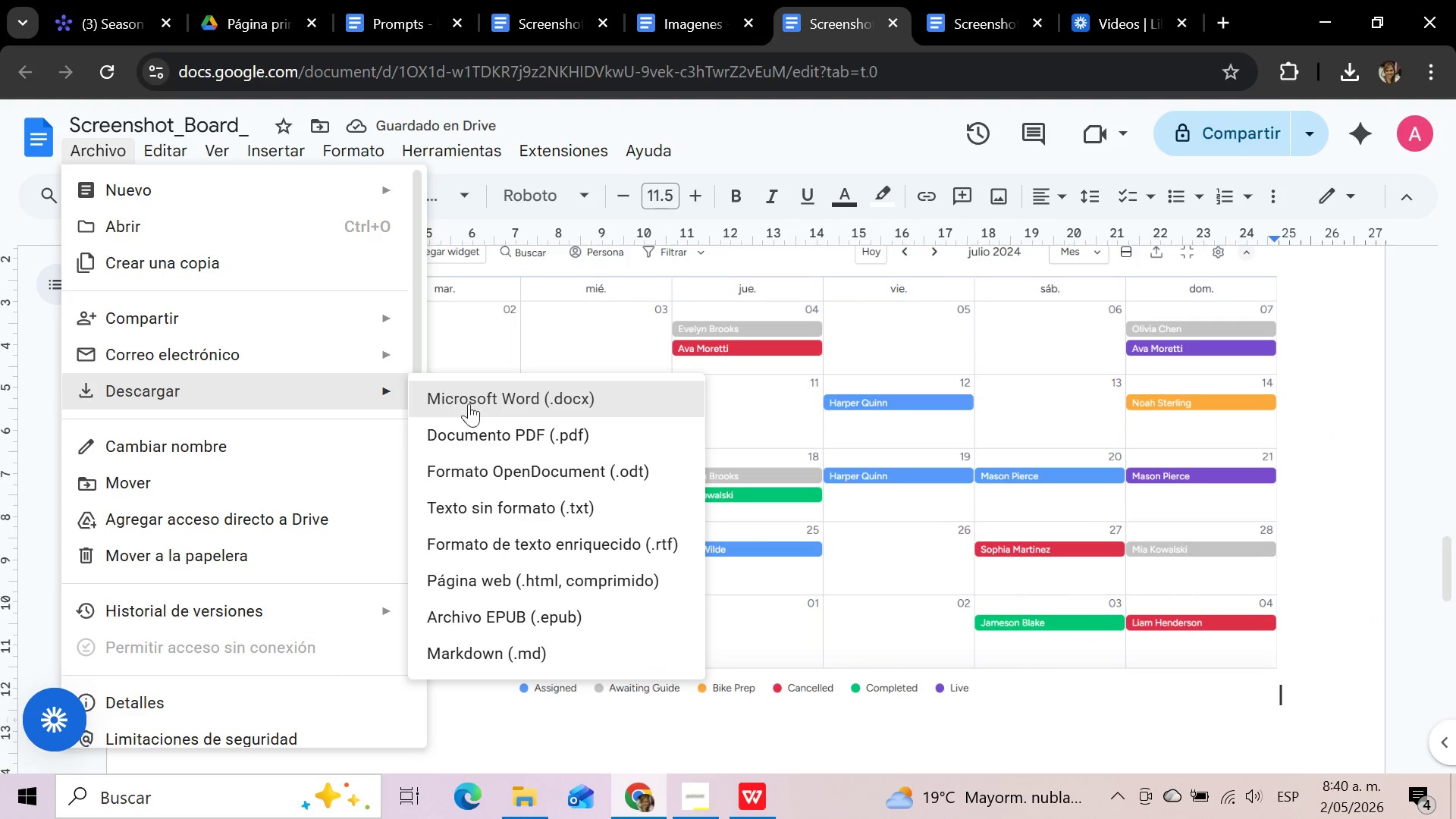 
left_click([491, 442])
 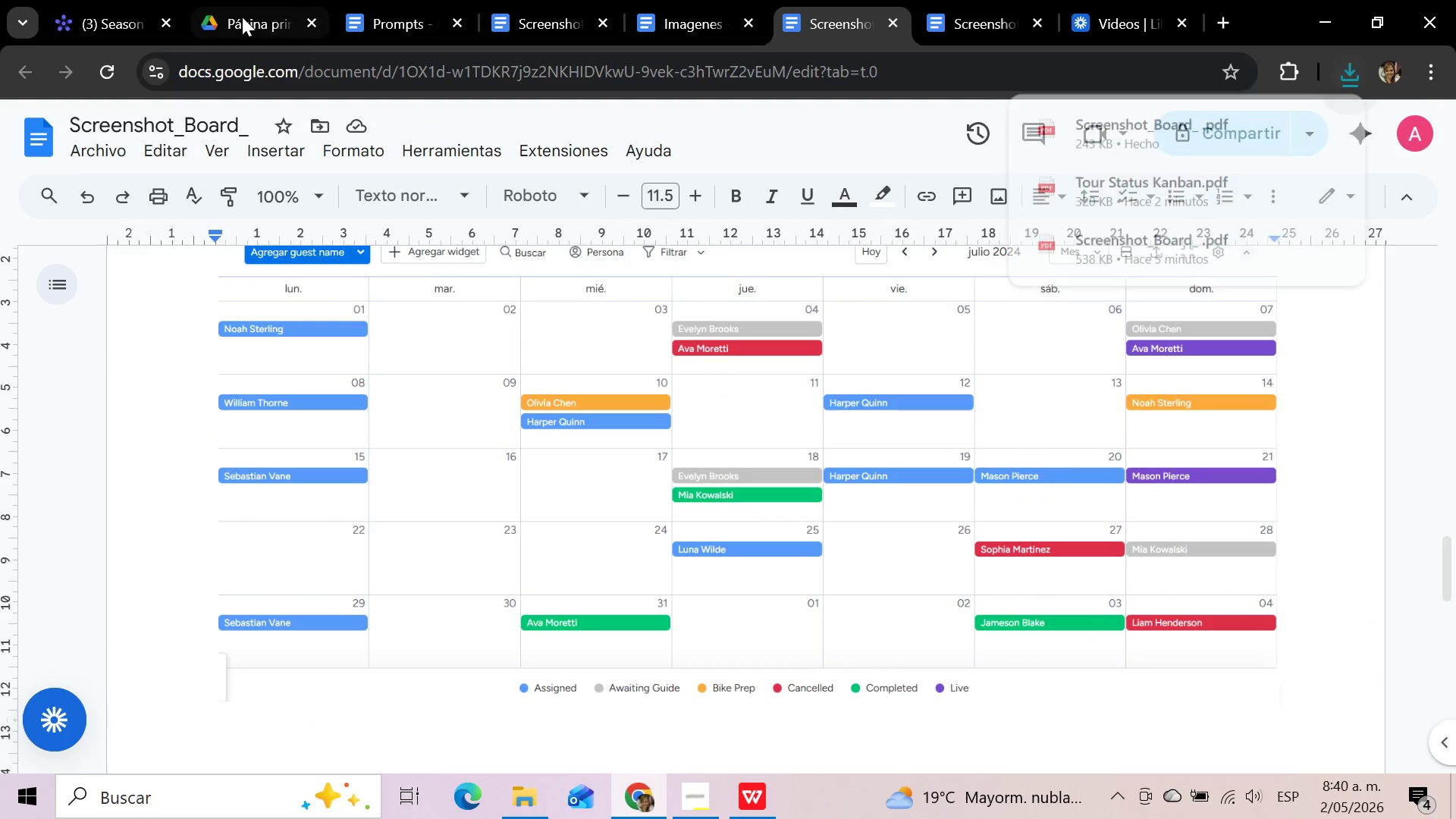 
left_click([121, 0])
 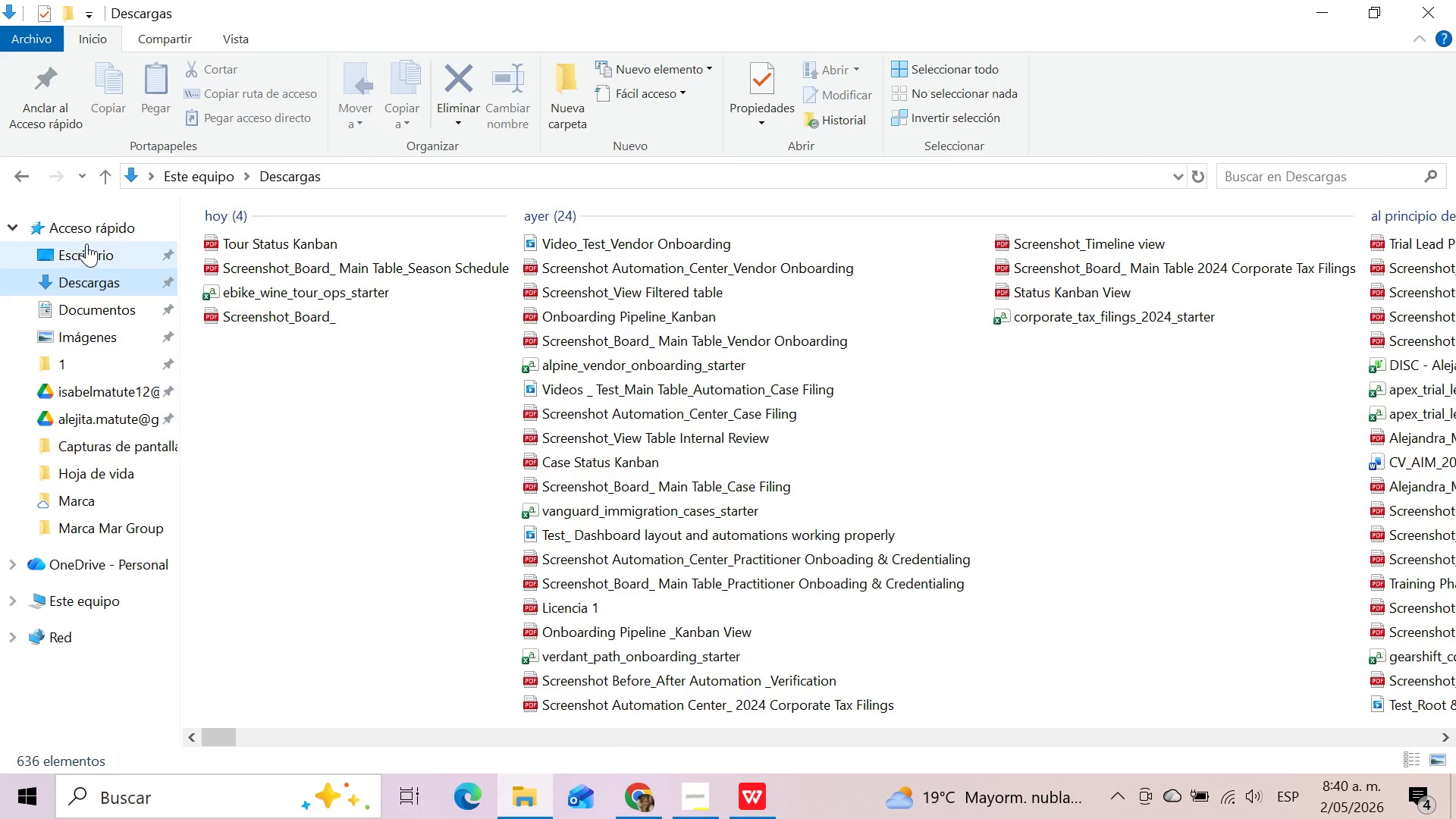 
wait(6.05)
 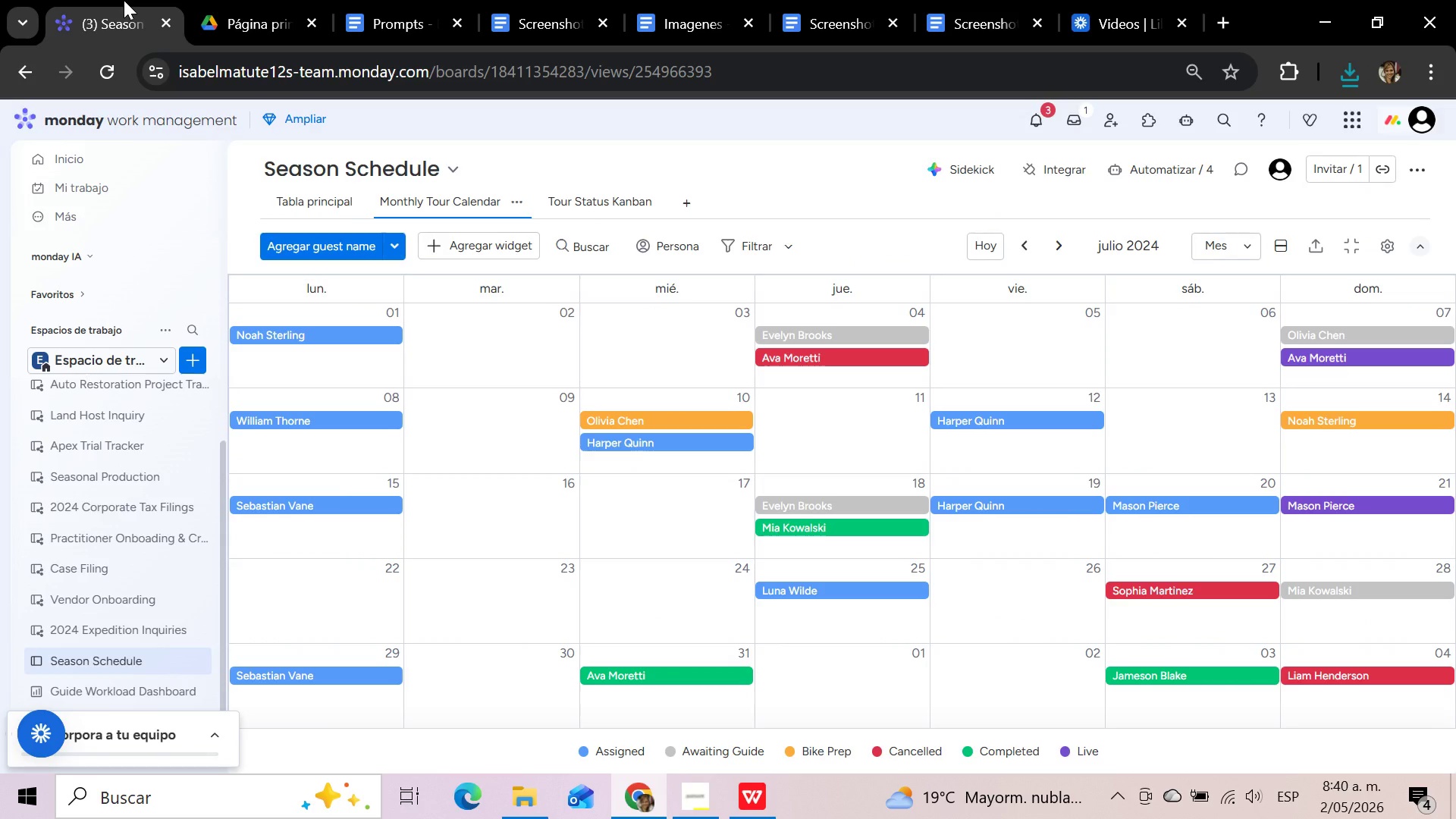 
left_click([86, 282])
 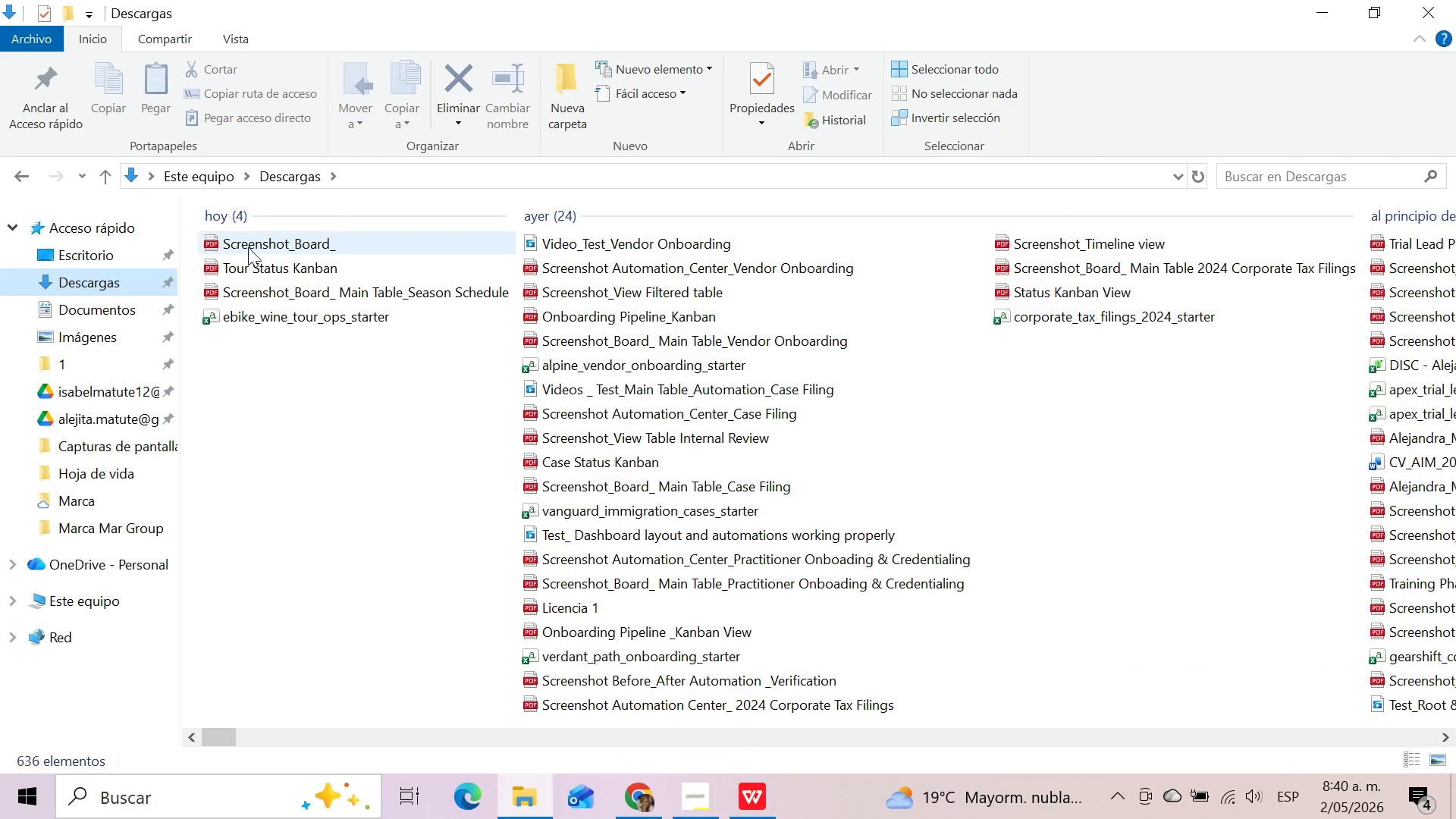 
left_click([249, 246])
 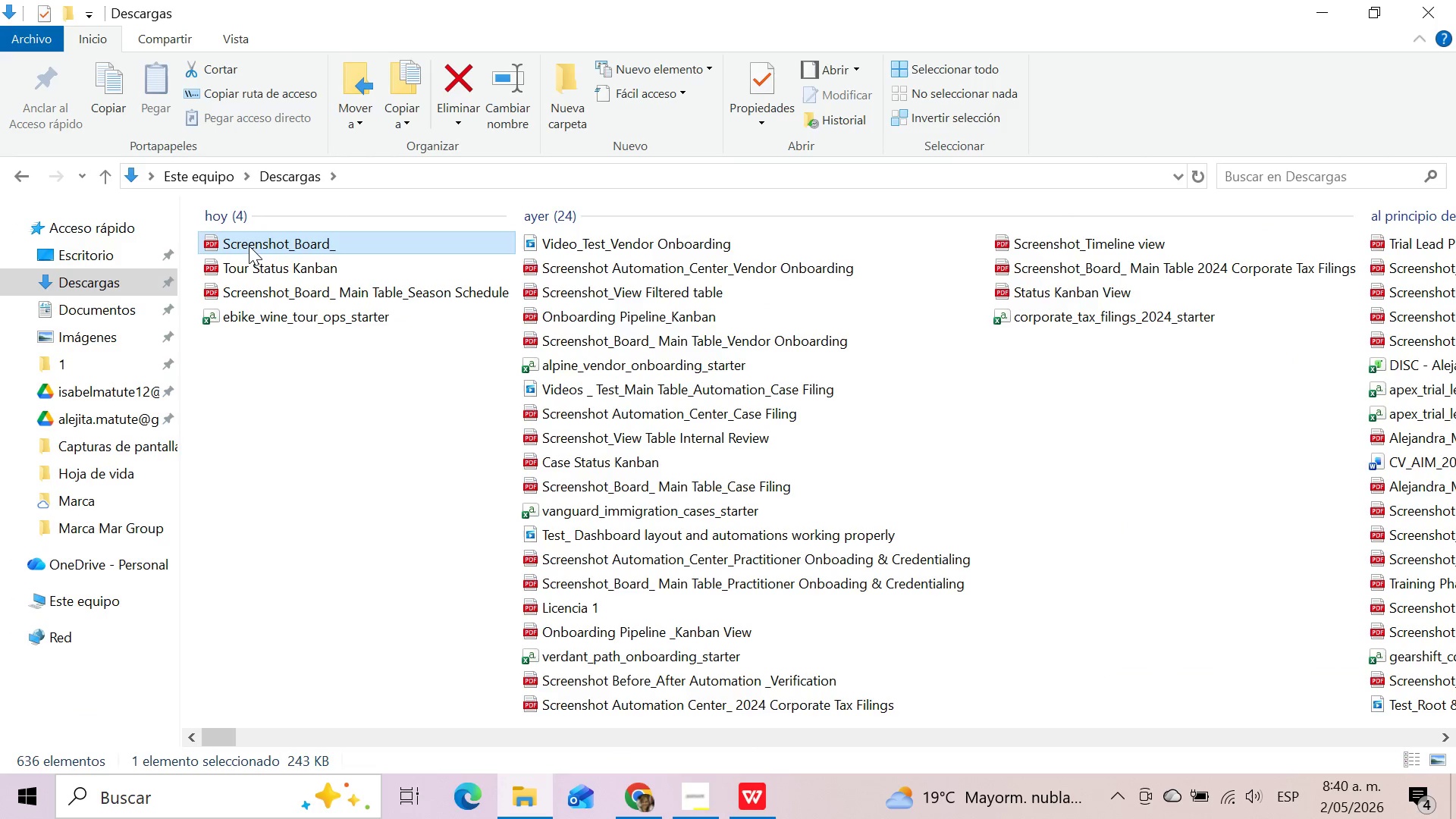 
key(F2)
 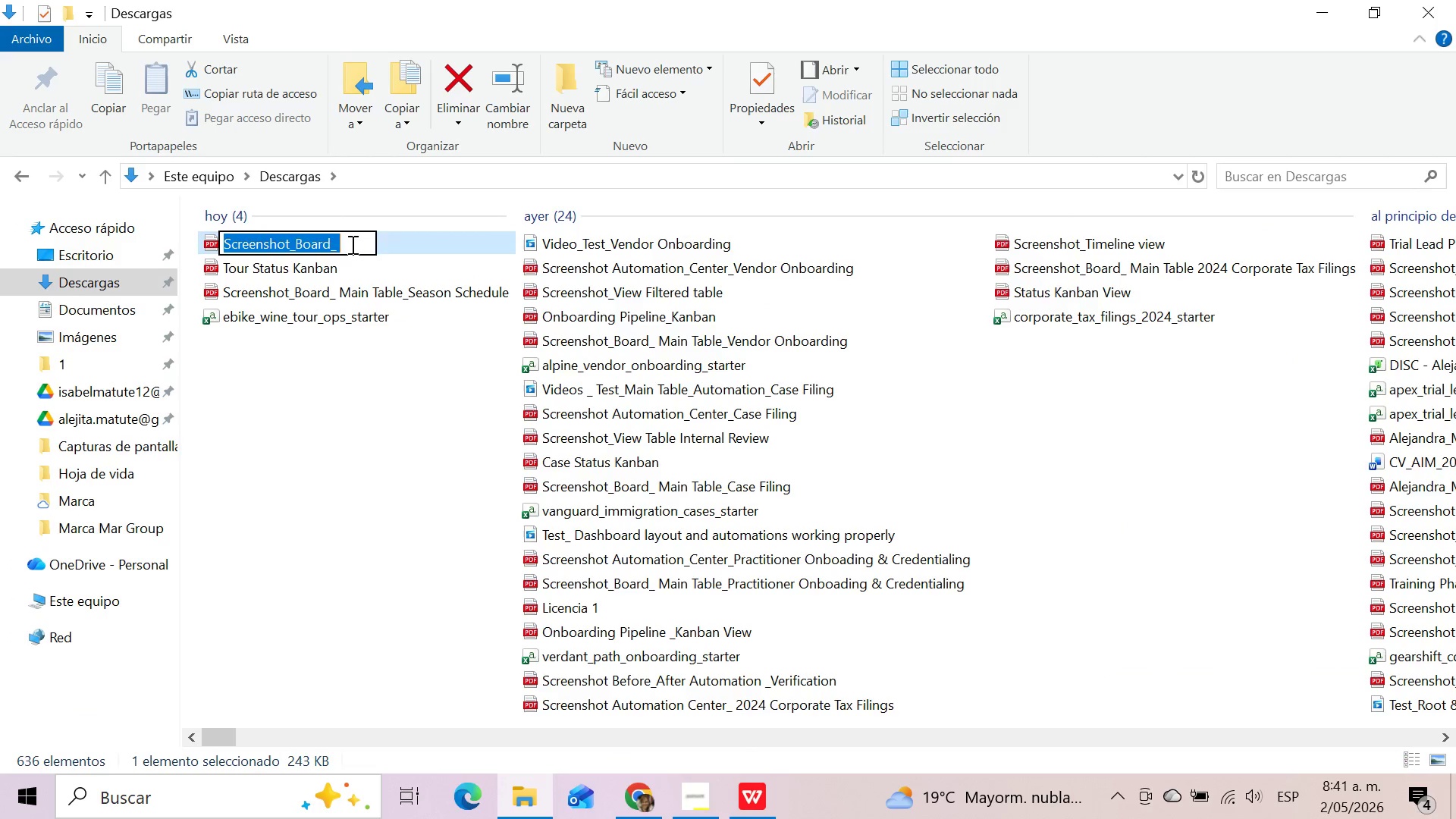 
left_click([351, 244])
 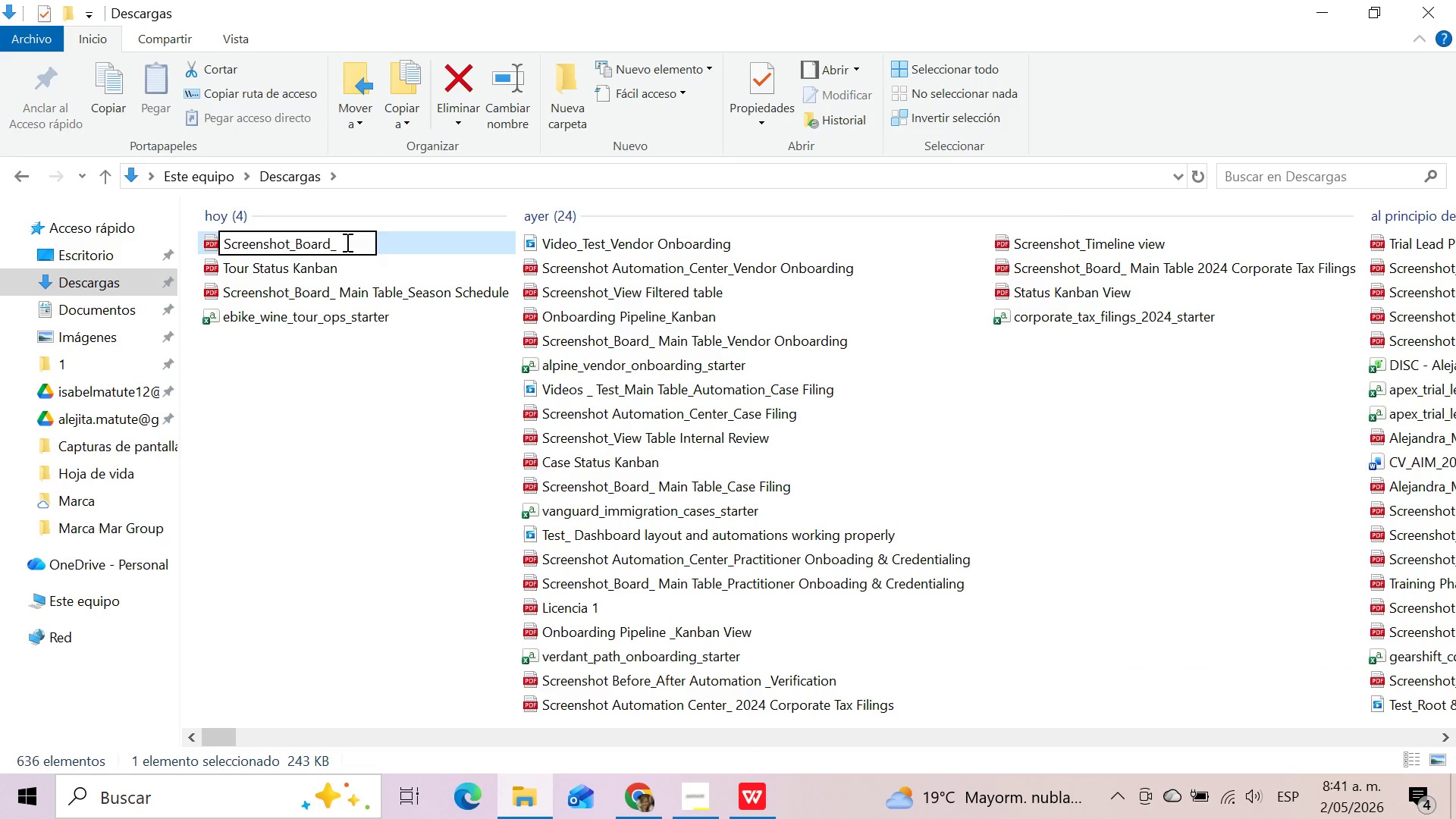 
left_click([346, 242])
 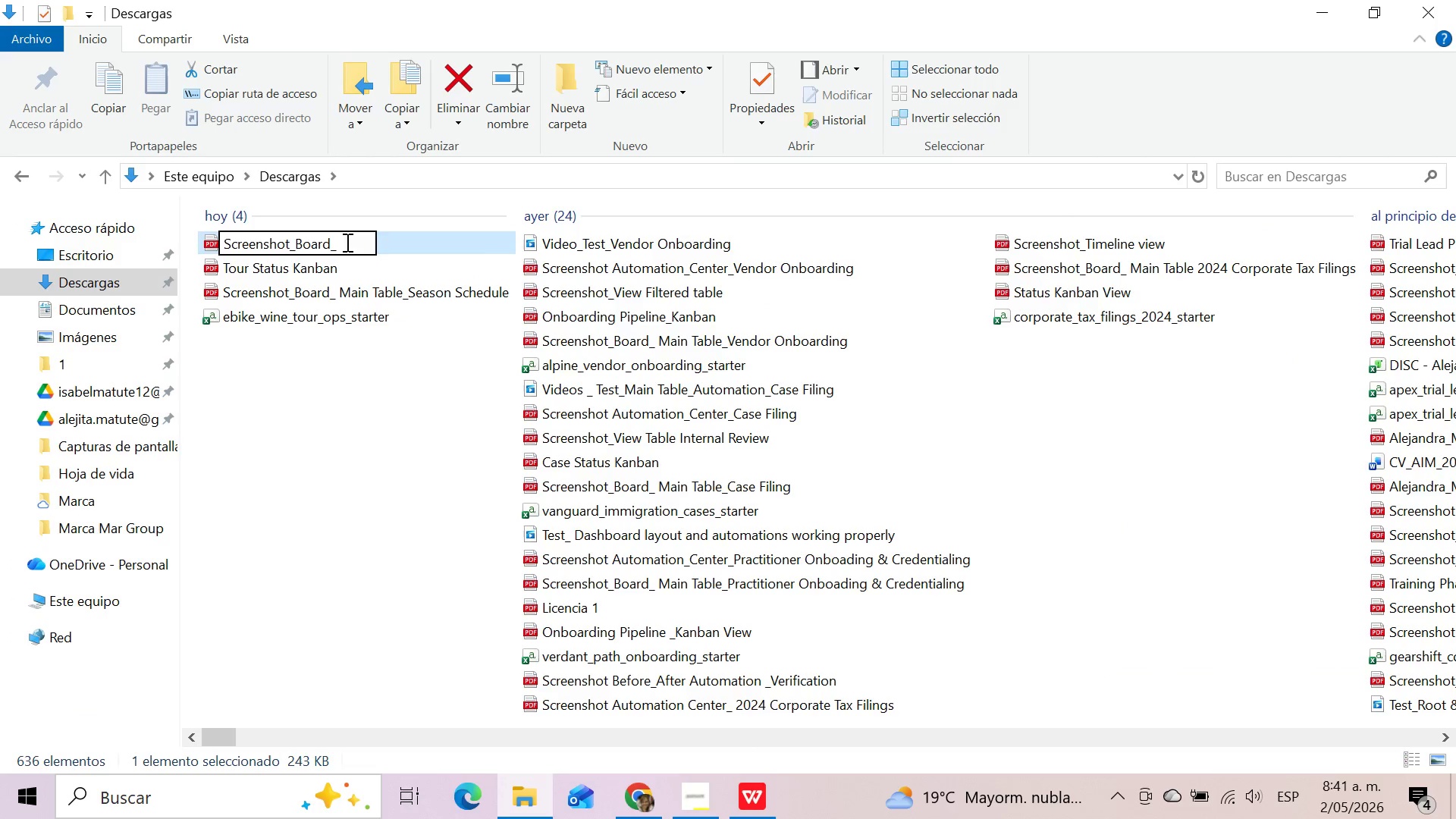 
key(Backspace)
key(Backspace)
key(Backspace)
key(Backspace)
key(Backspace)
key(Backspace)
type(Monthly Tour Calendar)
 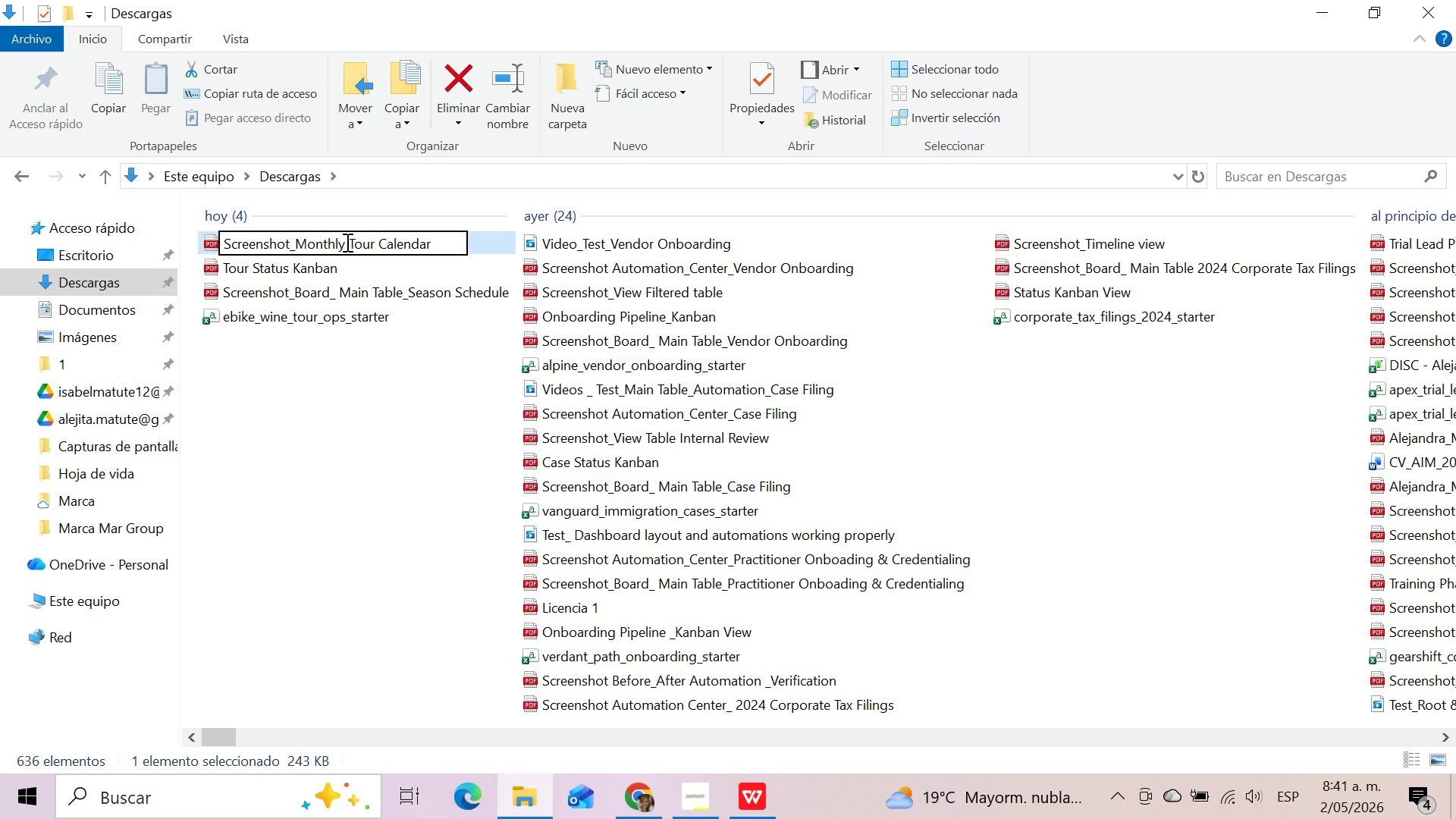 
left_click([421, 472])
 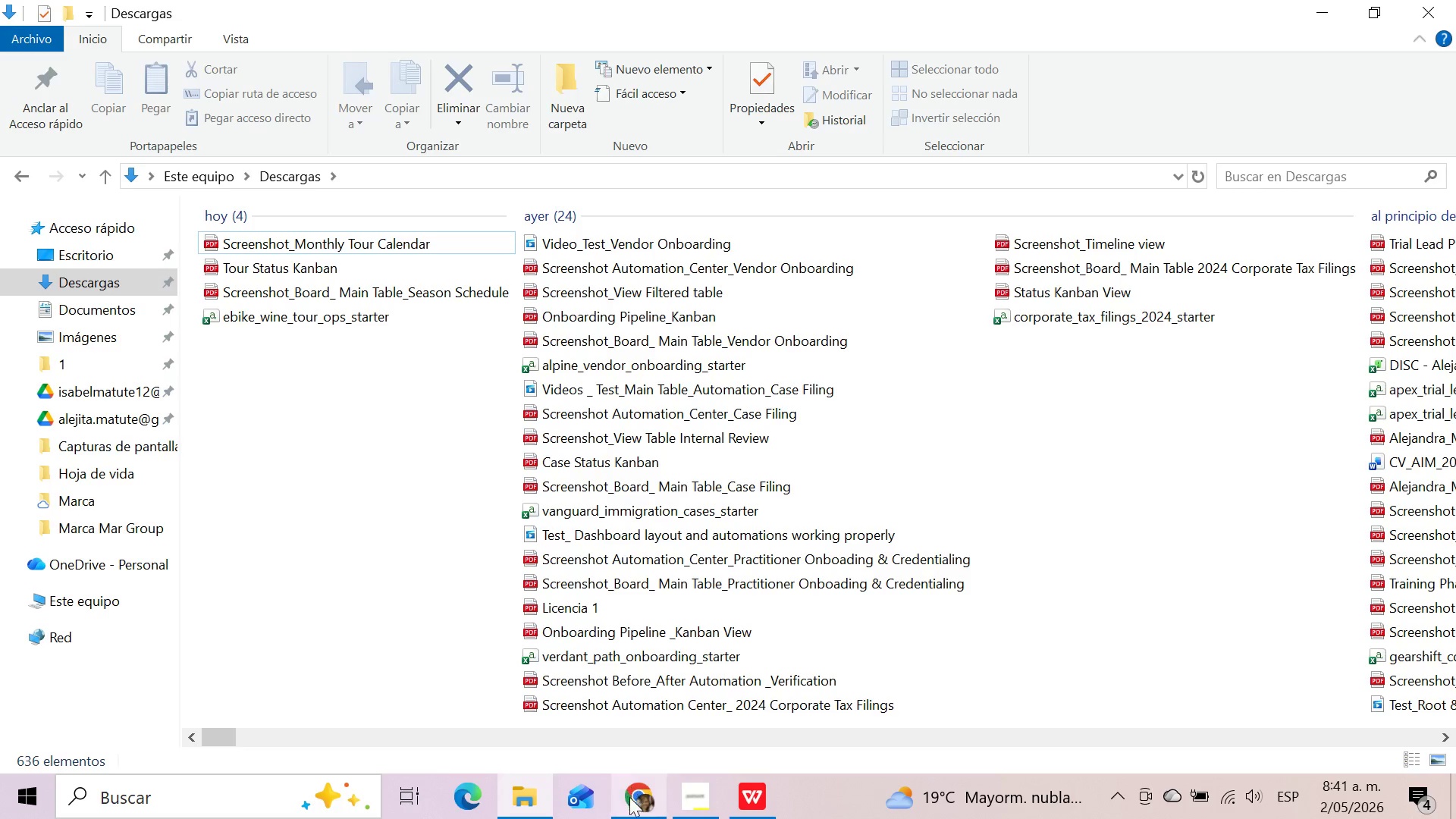 
left_click([630, 808])
 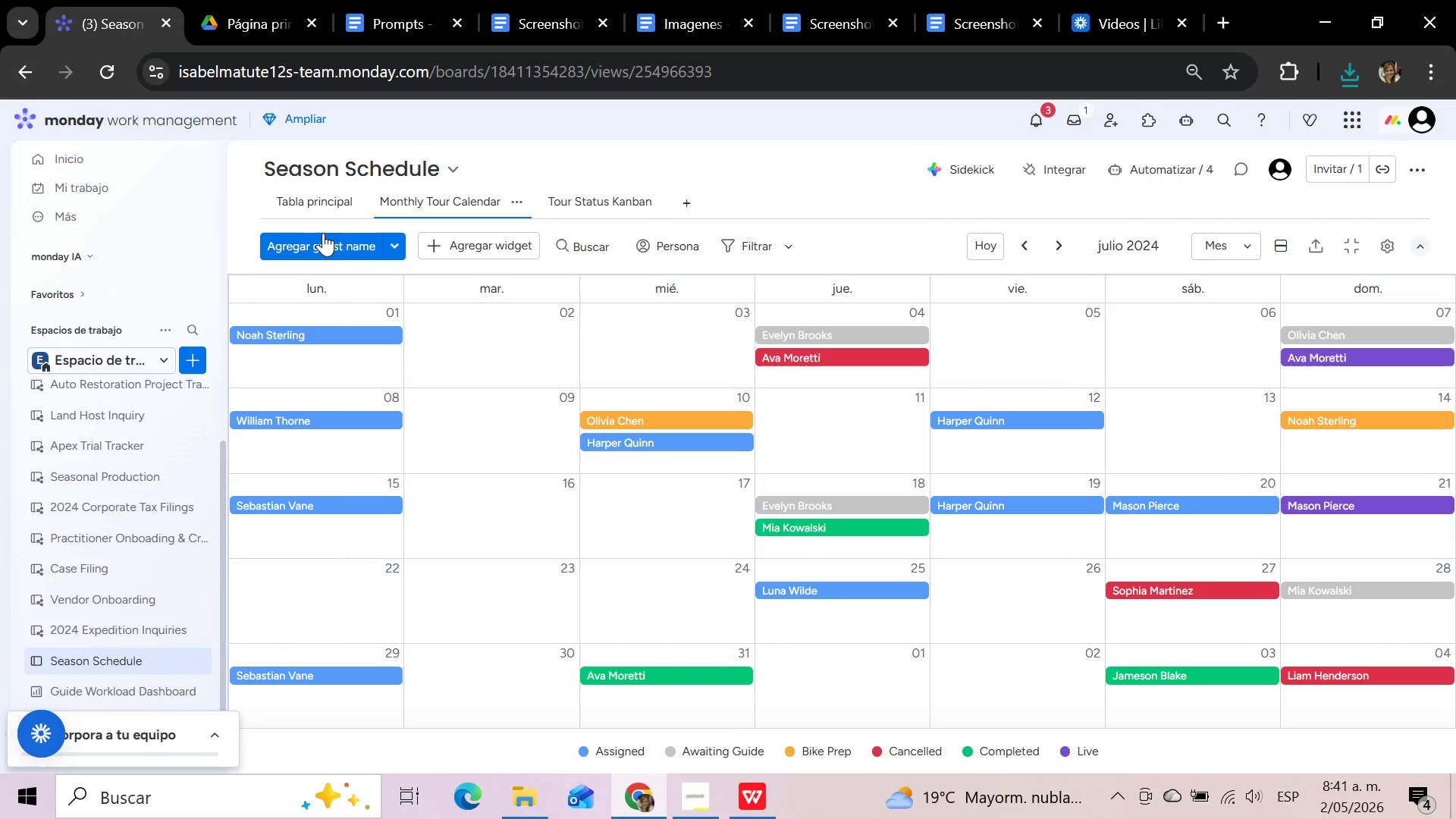 
left_click([324, 209])
 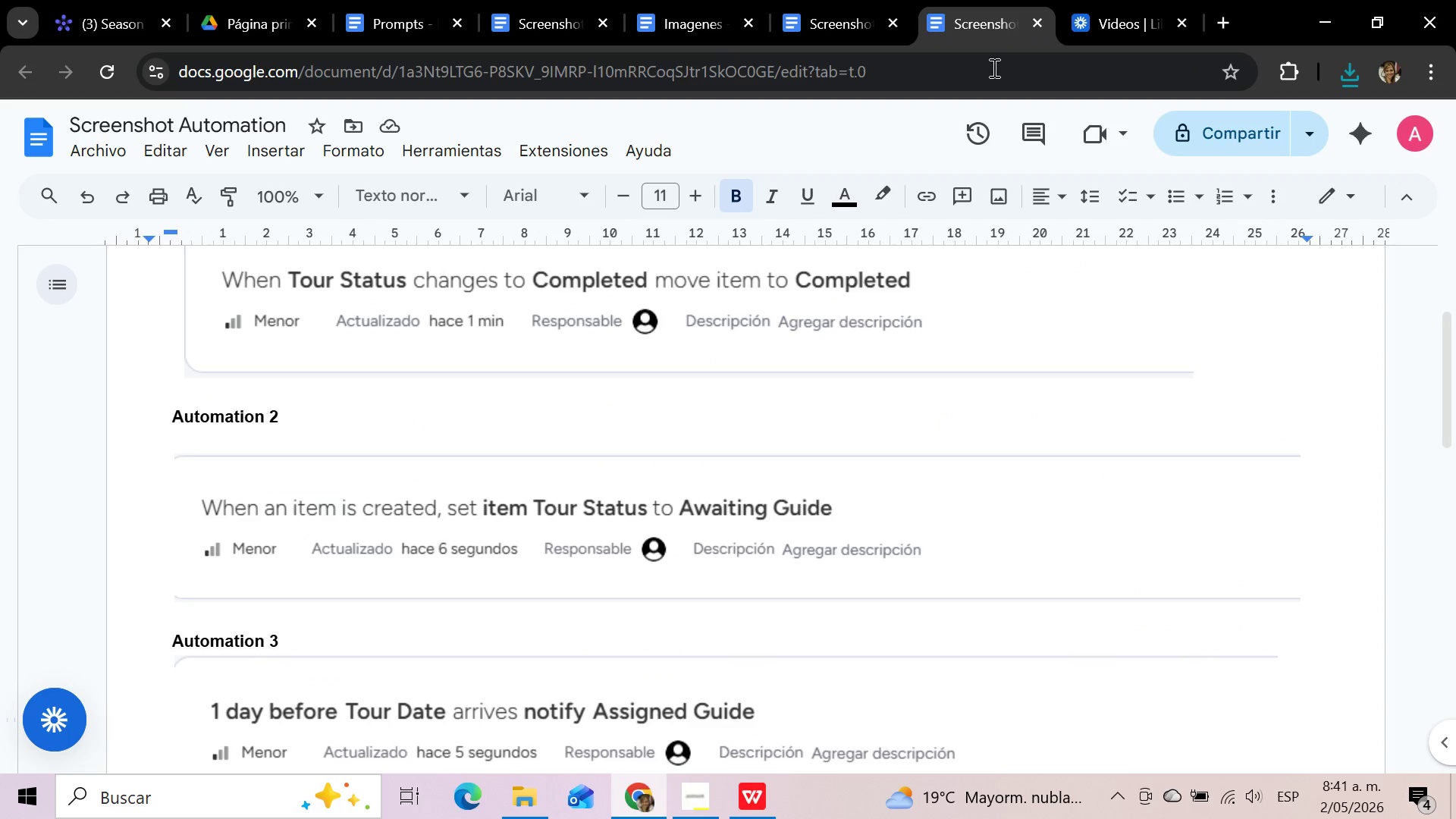 
scroll: coordinate [986, 493], scroll_direction: up, amount: 9.0
 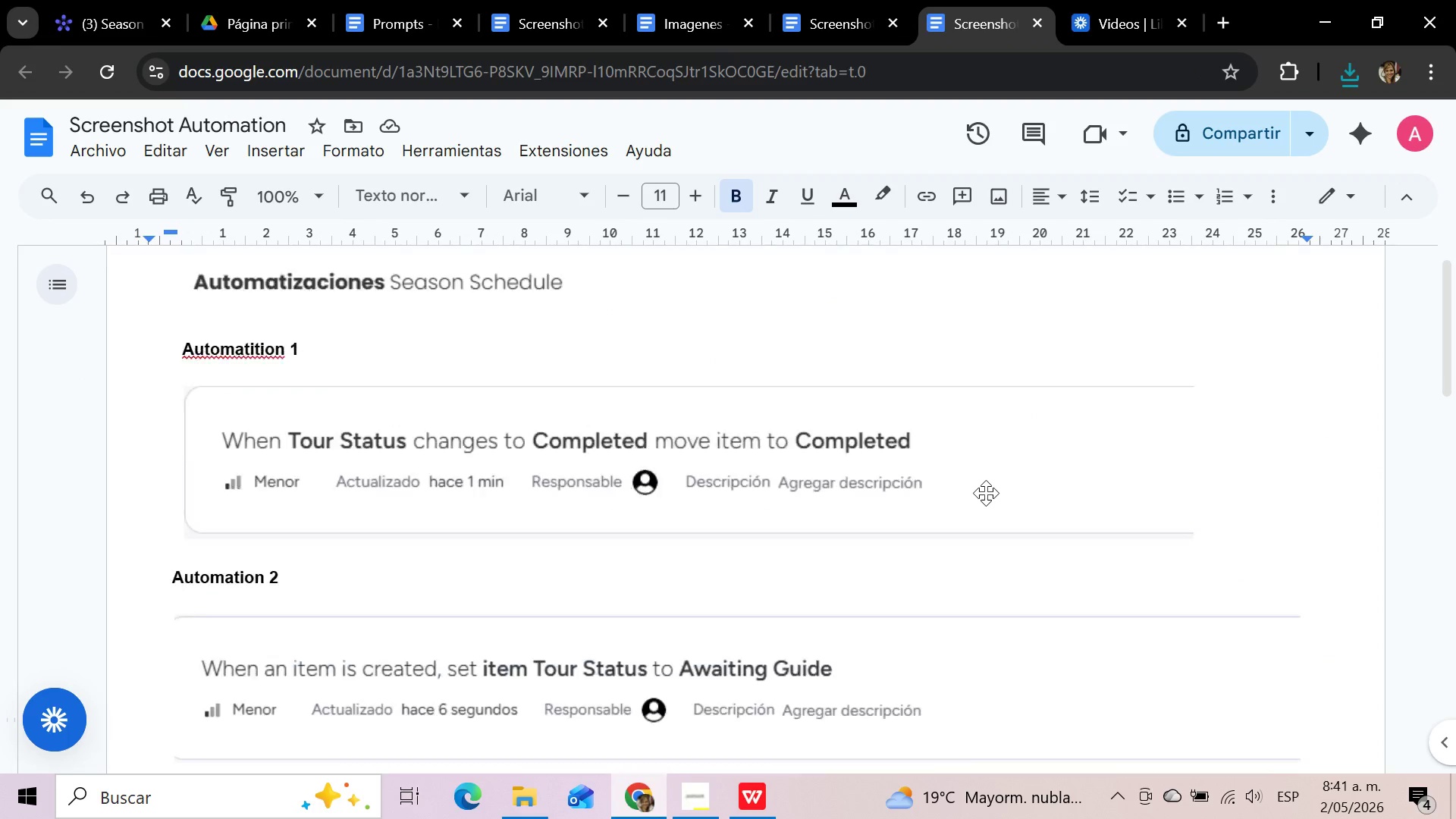 
scroll: coordinate [986, 493], scroll_direction: down, amount: 4.0
 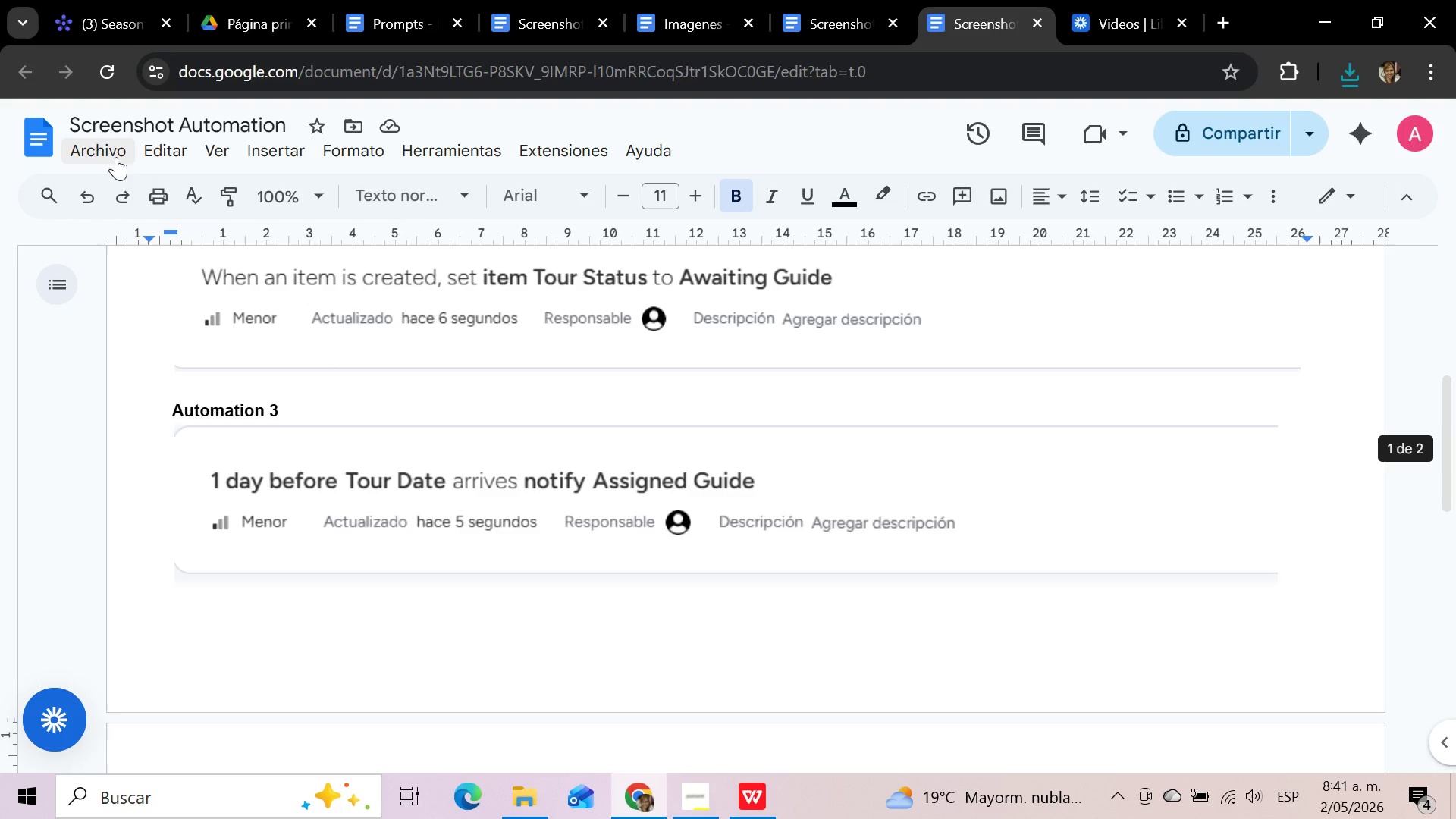 
left_click([114, 155])
 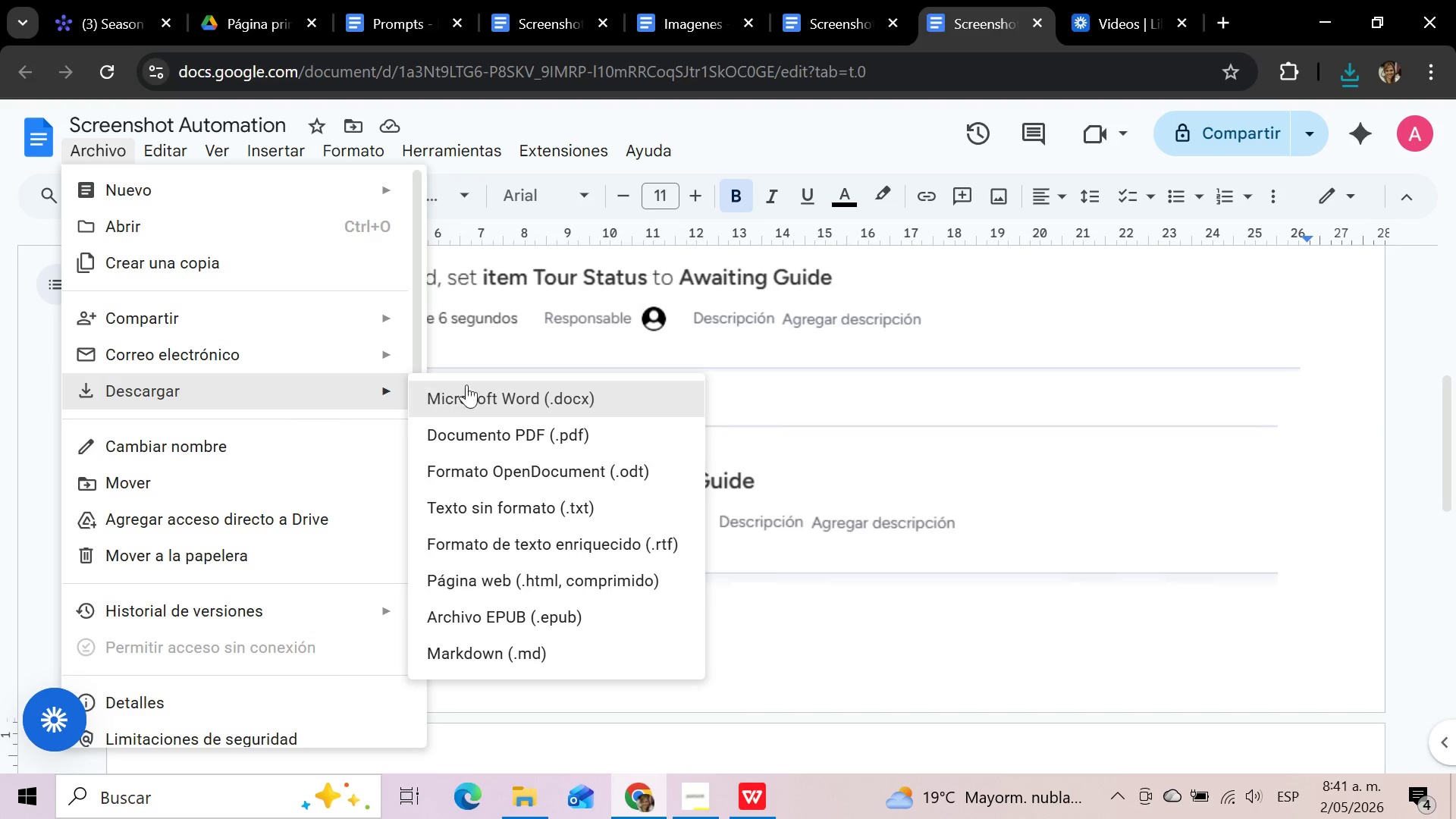 
left_click([543, 432])
 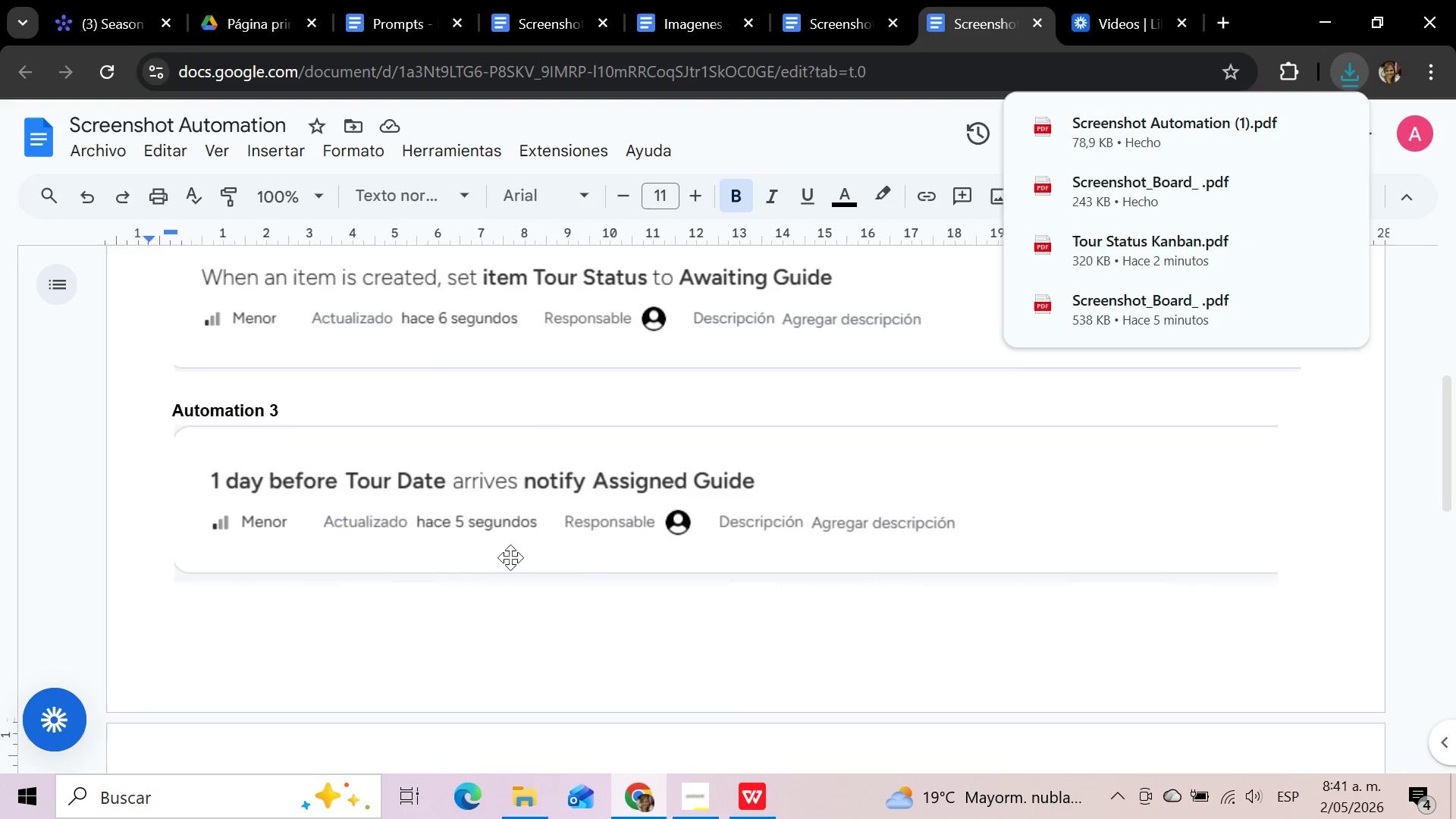 
wait(5.28)
 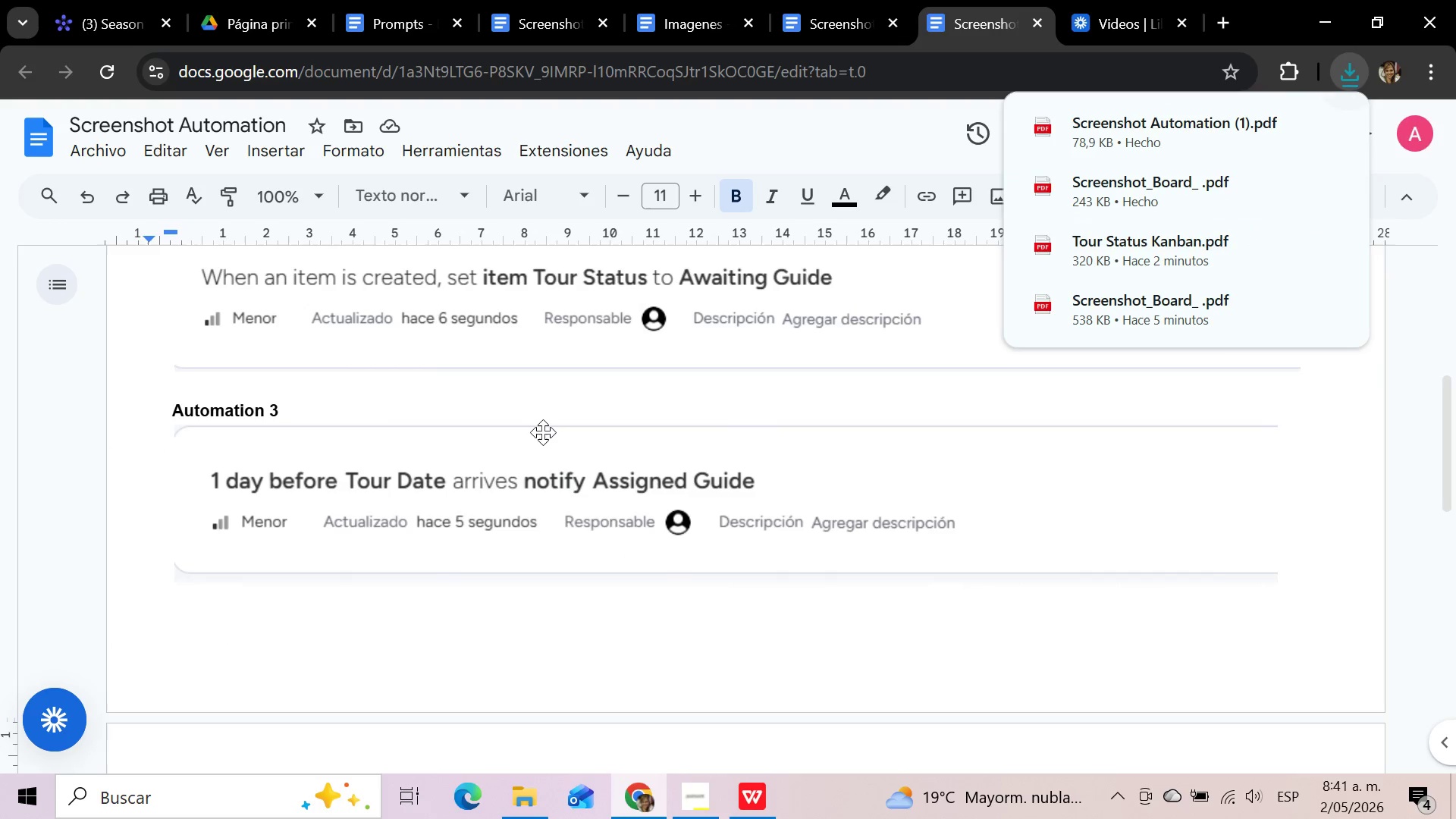 
left_click([124, 13])
 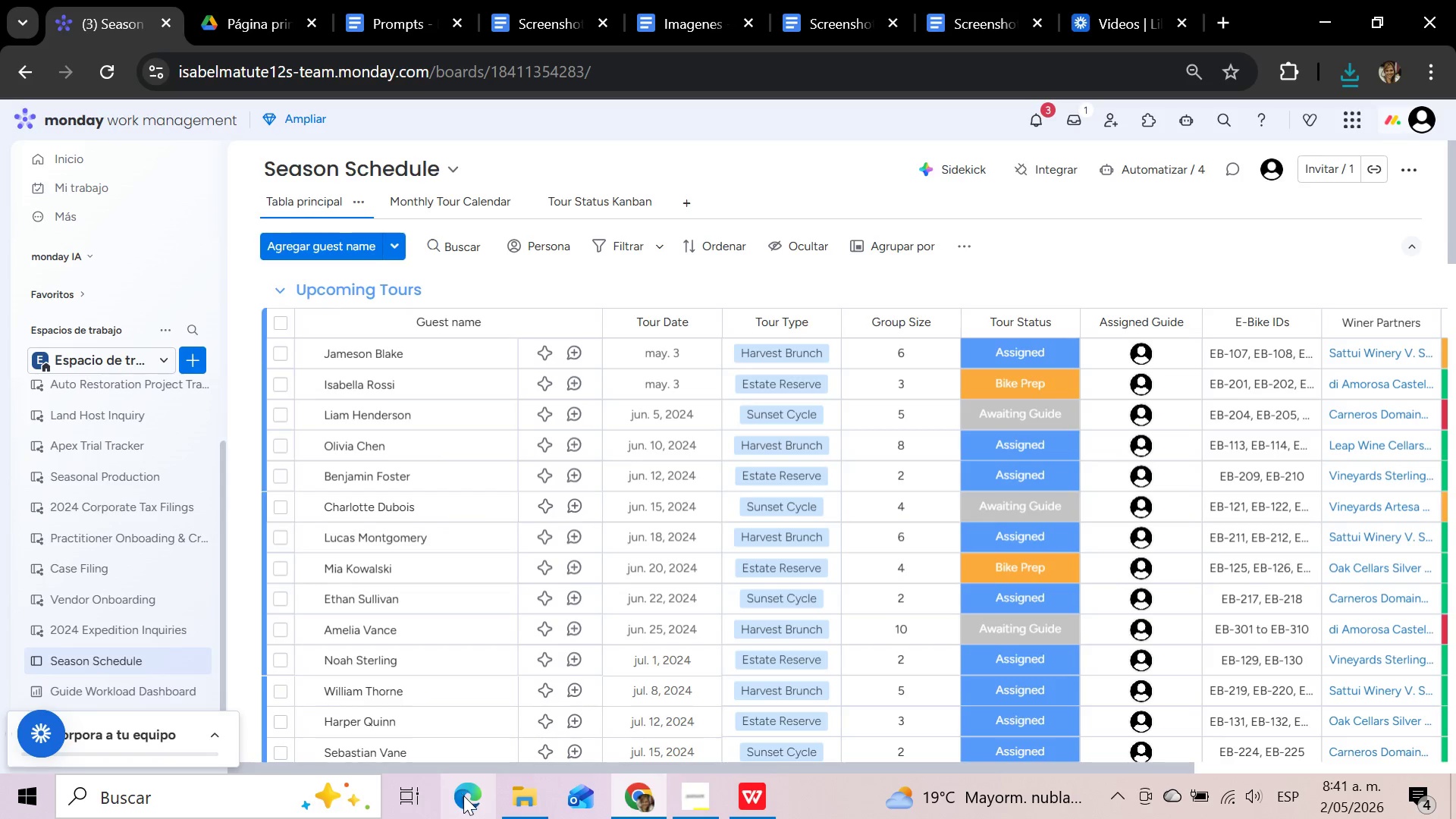 
left_click([523, 803])
 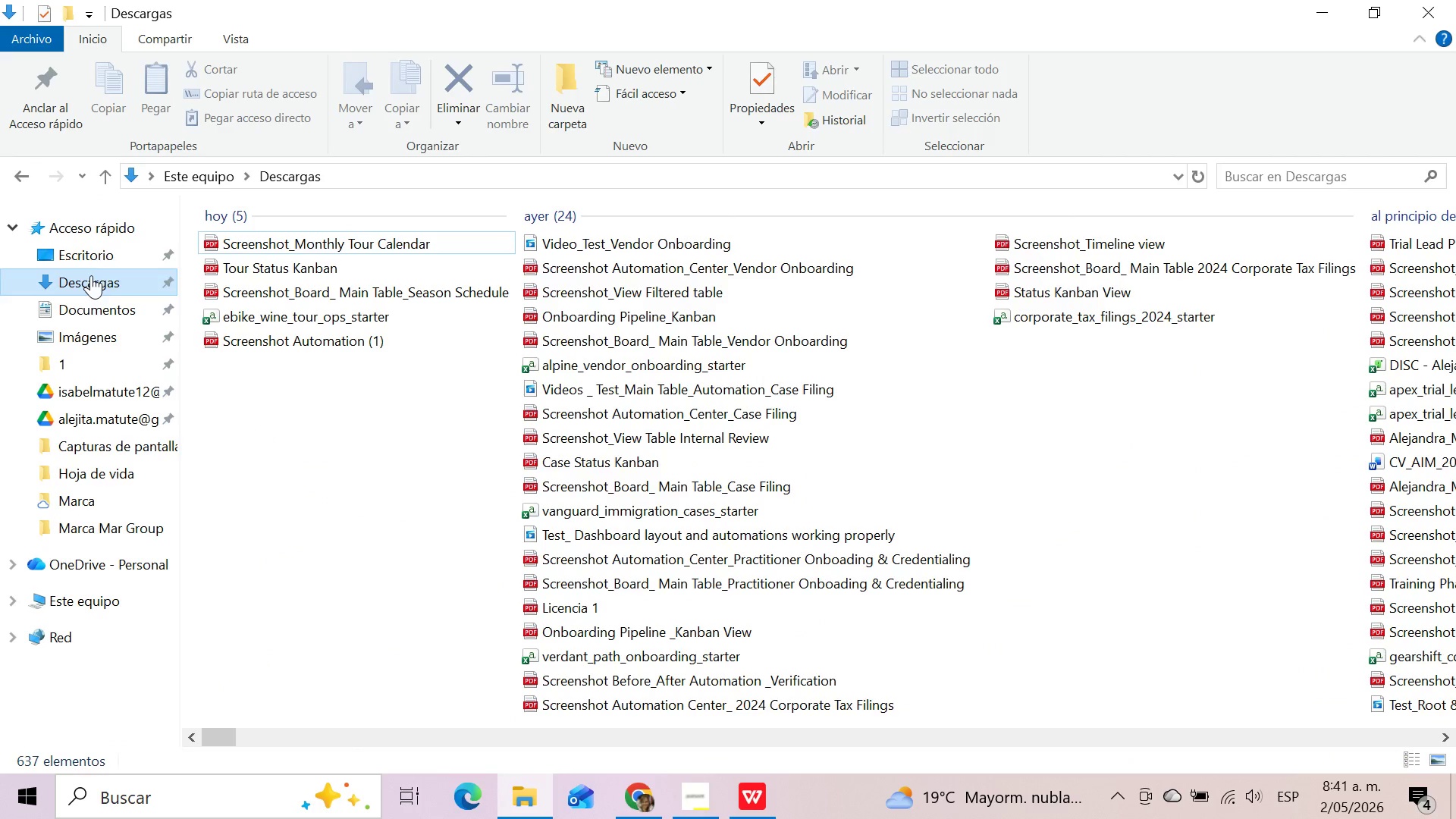 
left_click([88, 285])
 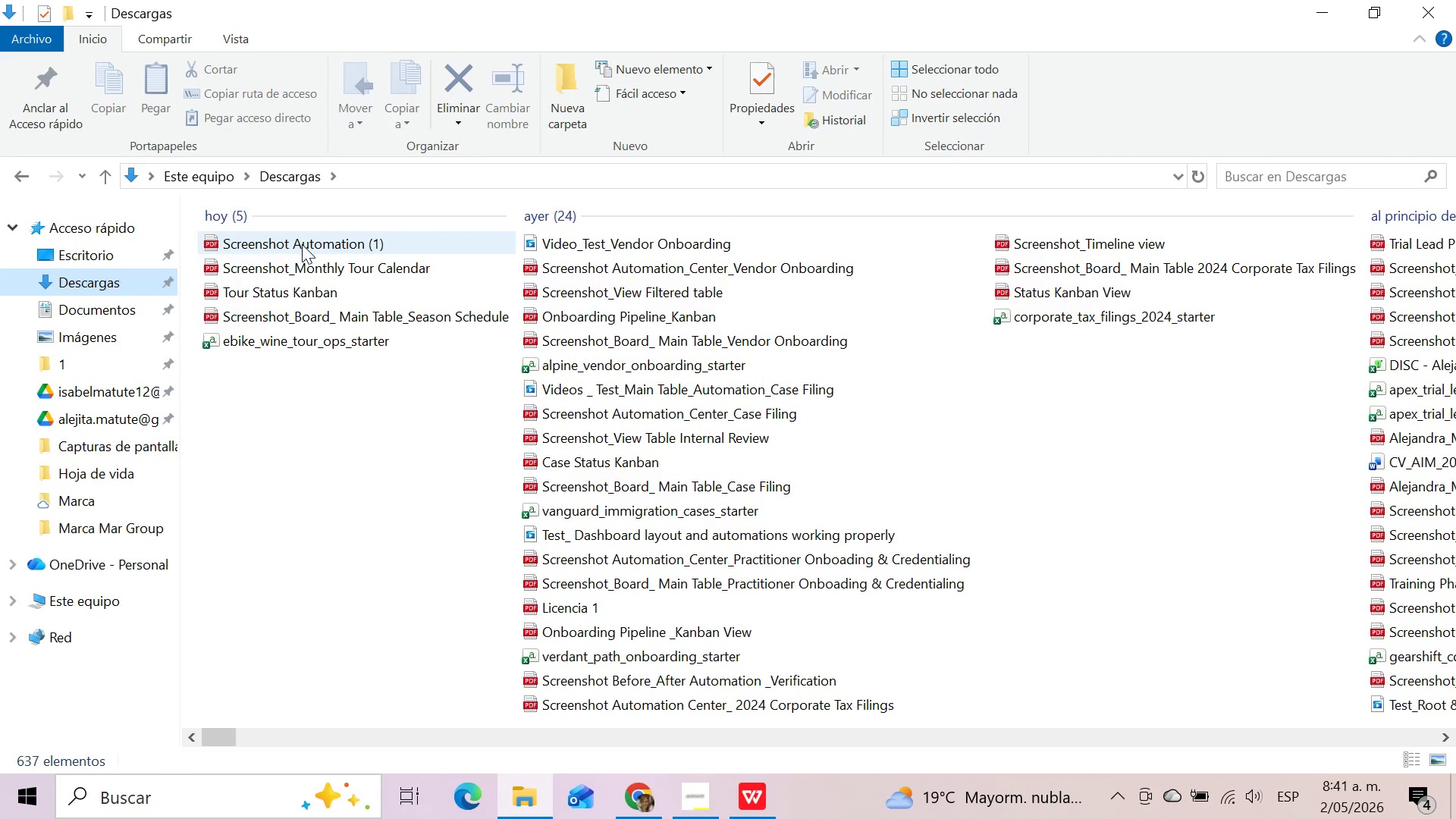 
left_click([302, 244])
 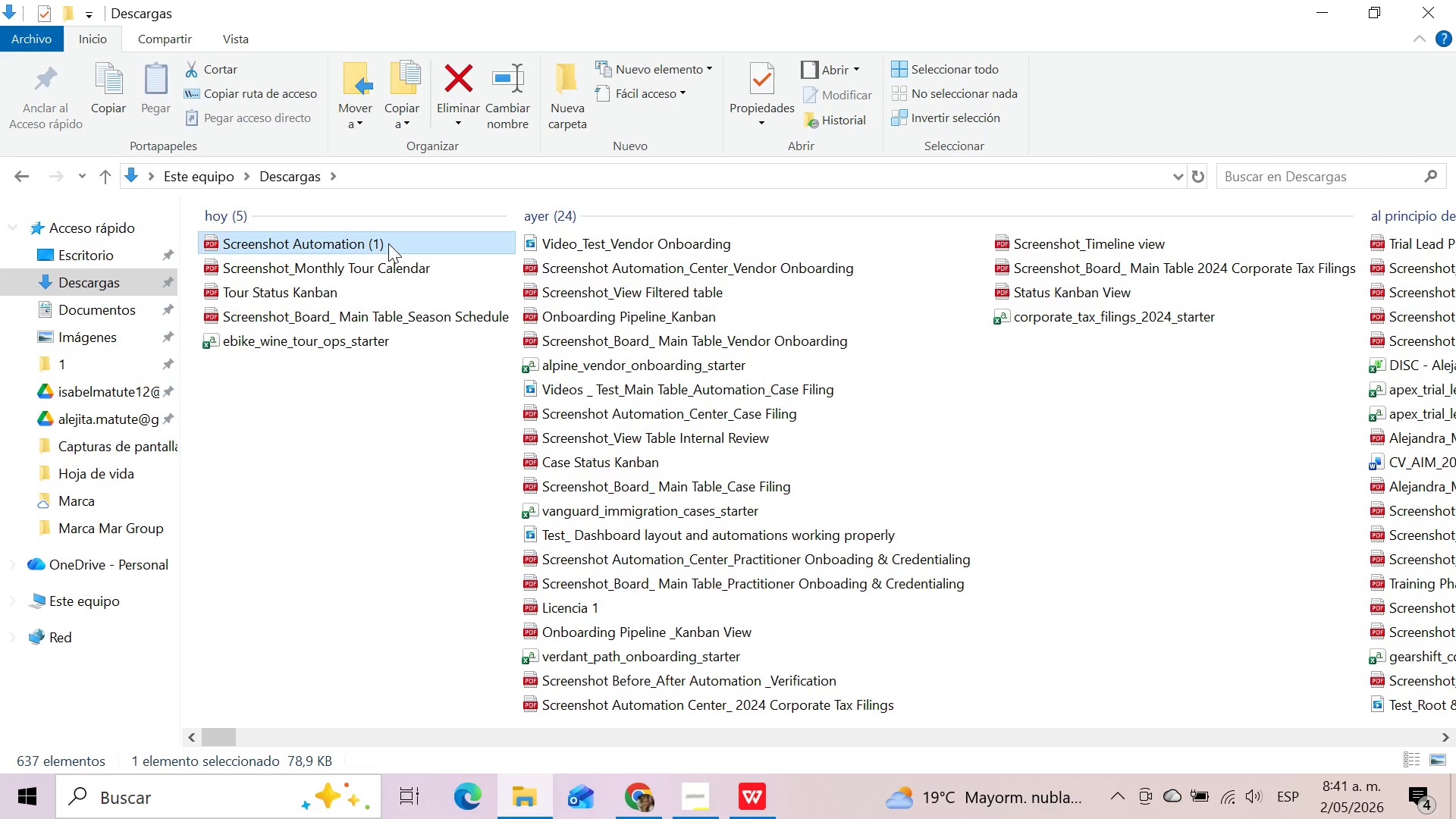 
key(F2)
 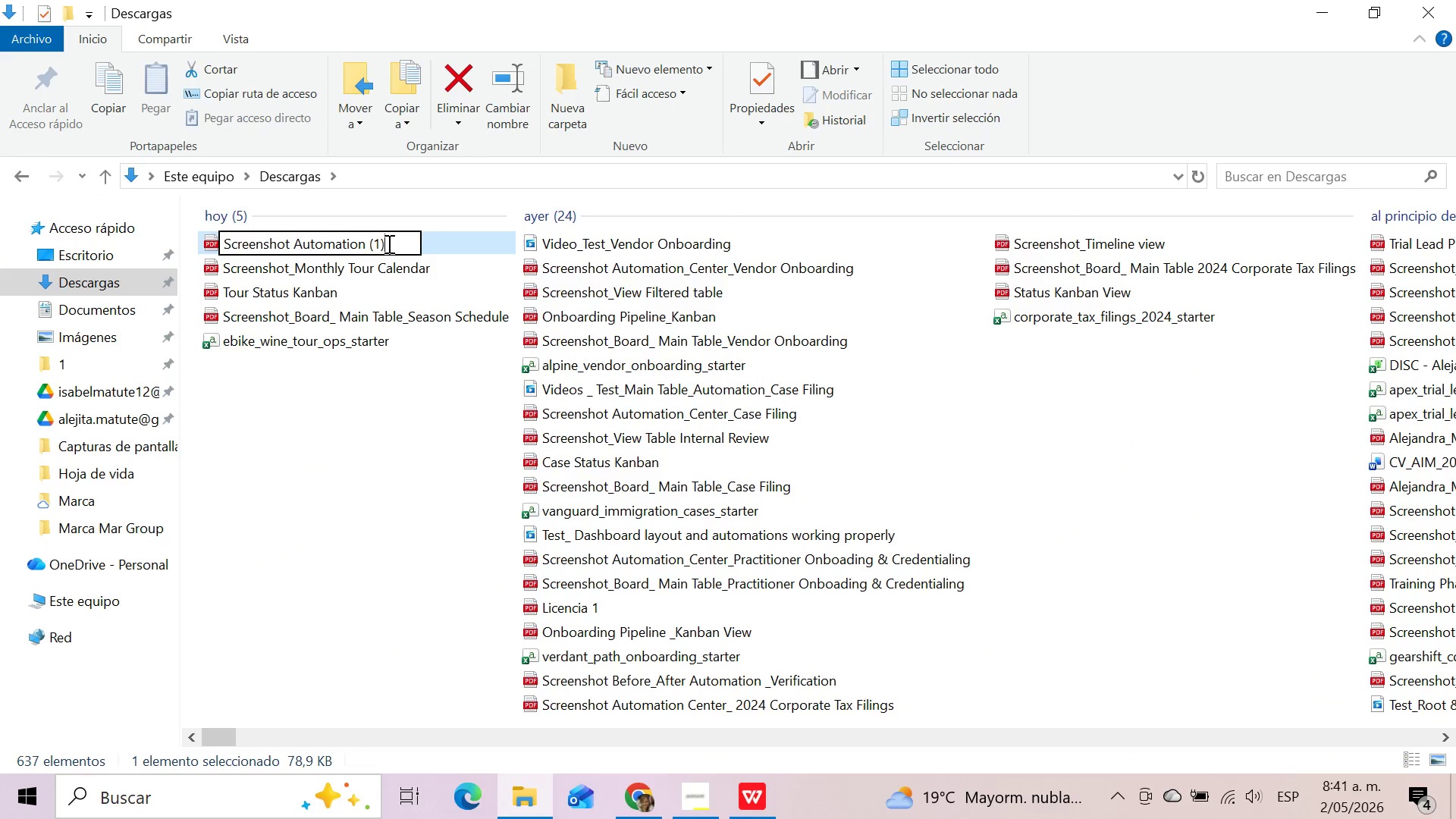 
left_click([388, 243])
 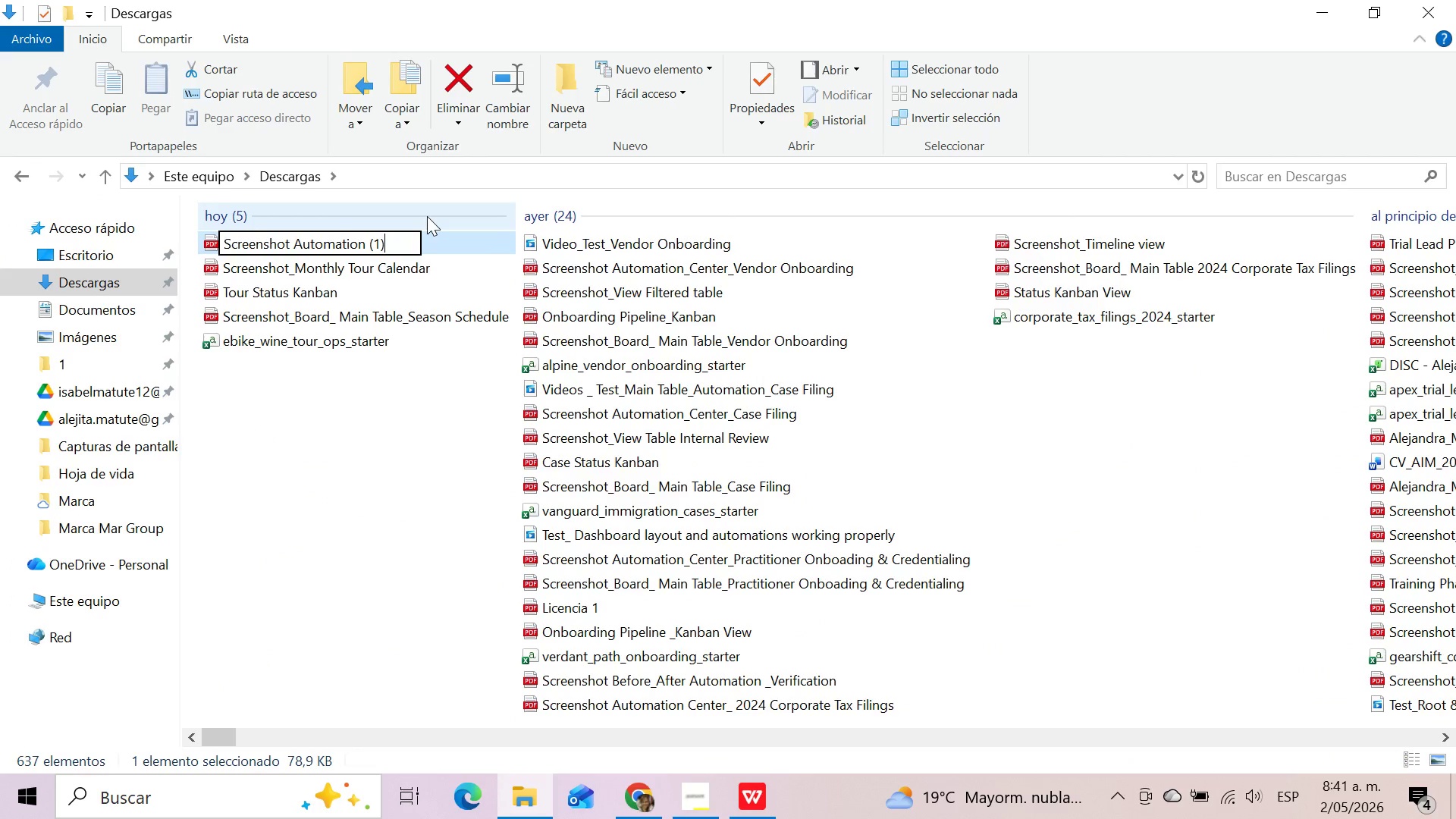 
key(Backspace)
key(Backspace)
key(Backspace)
key(Backspace)
type(_Center_Season Schedule)
 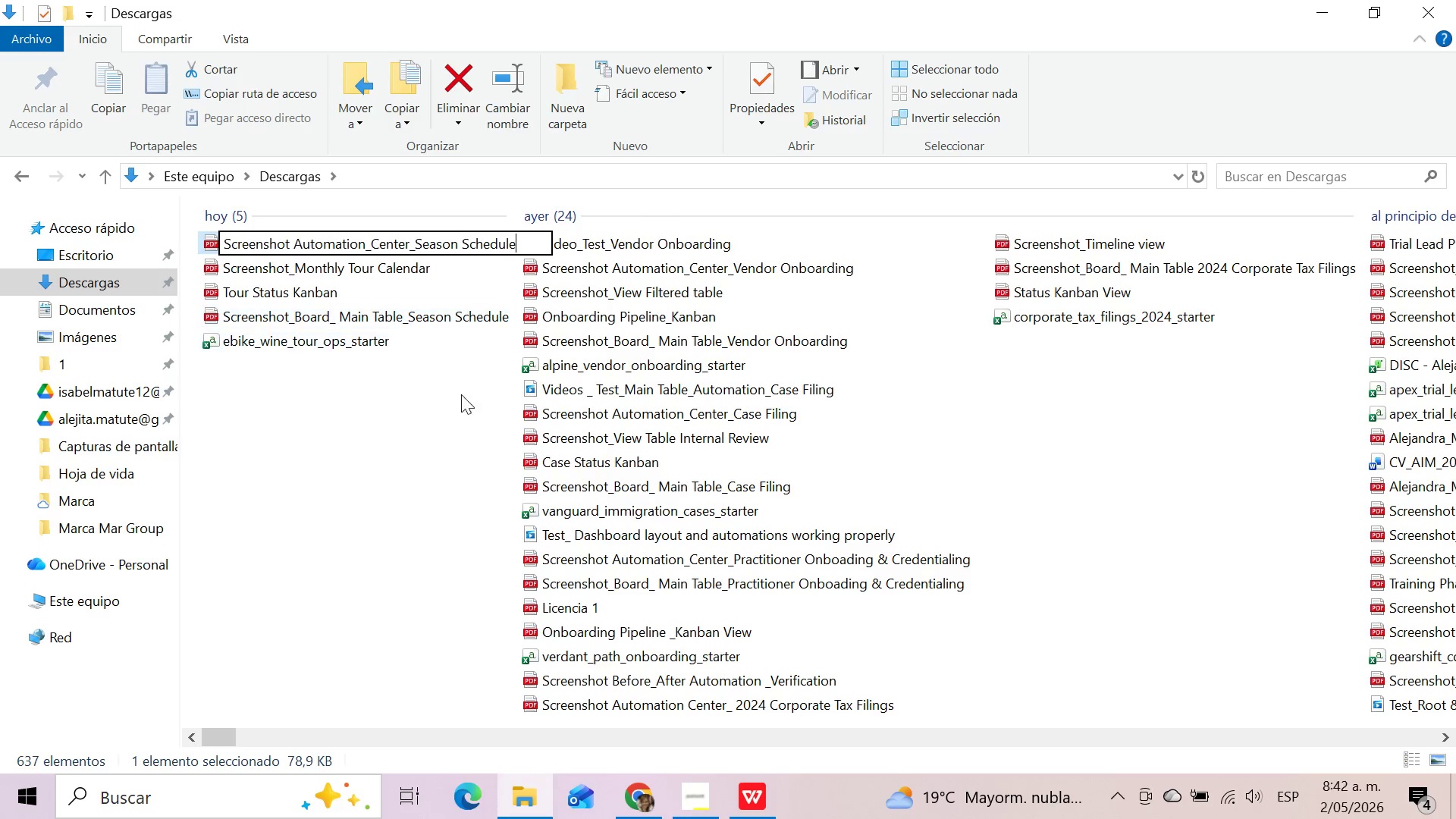 
left_click([450, 428])
 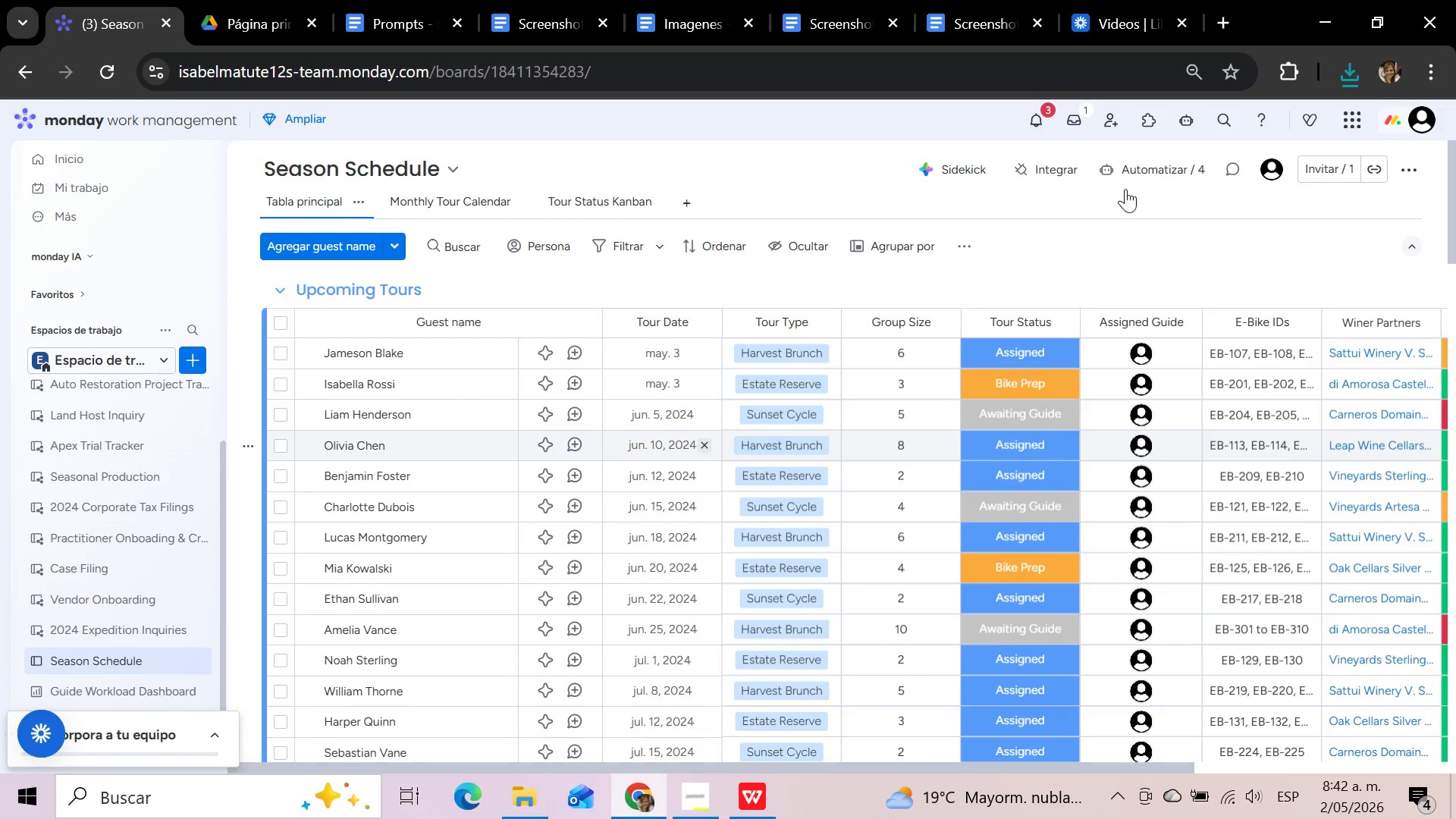 
wait(6.27)
 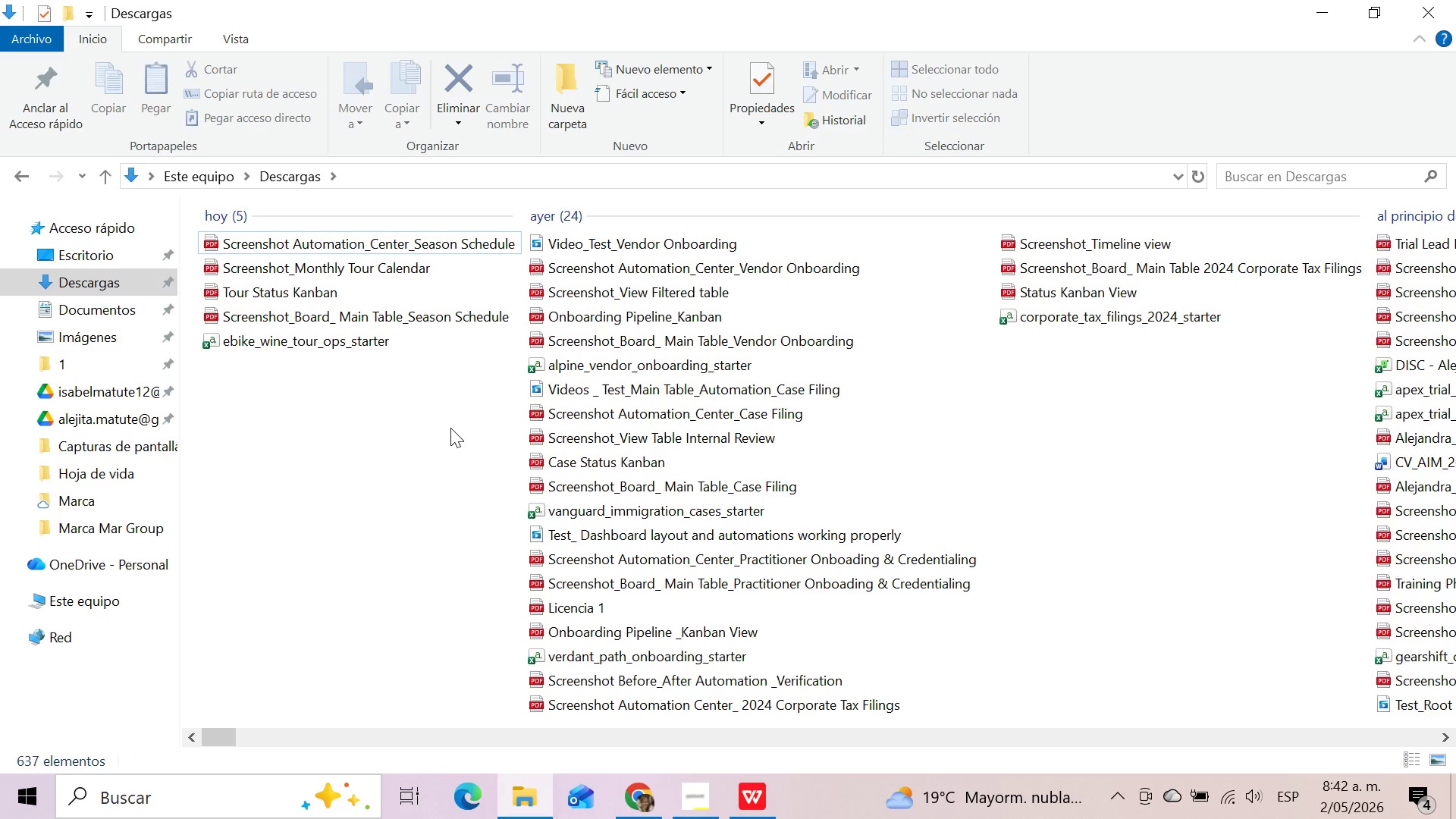 
left_click([1433, 77])
 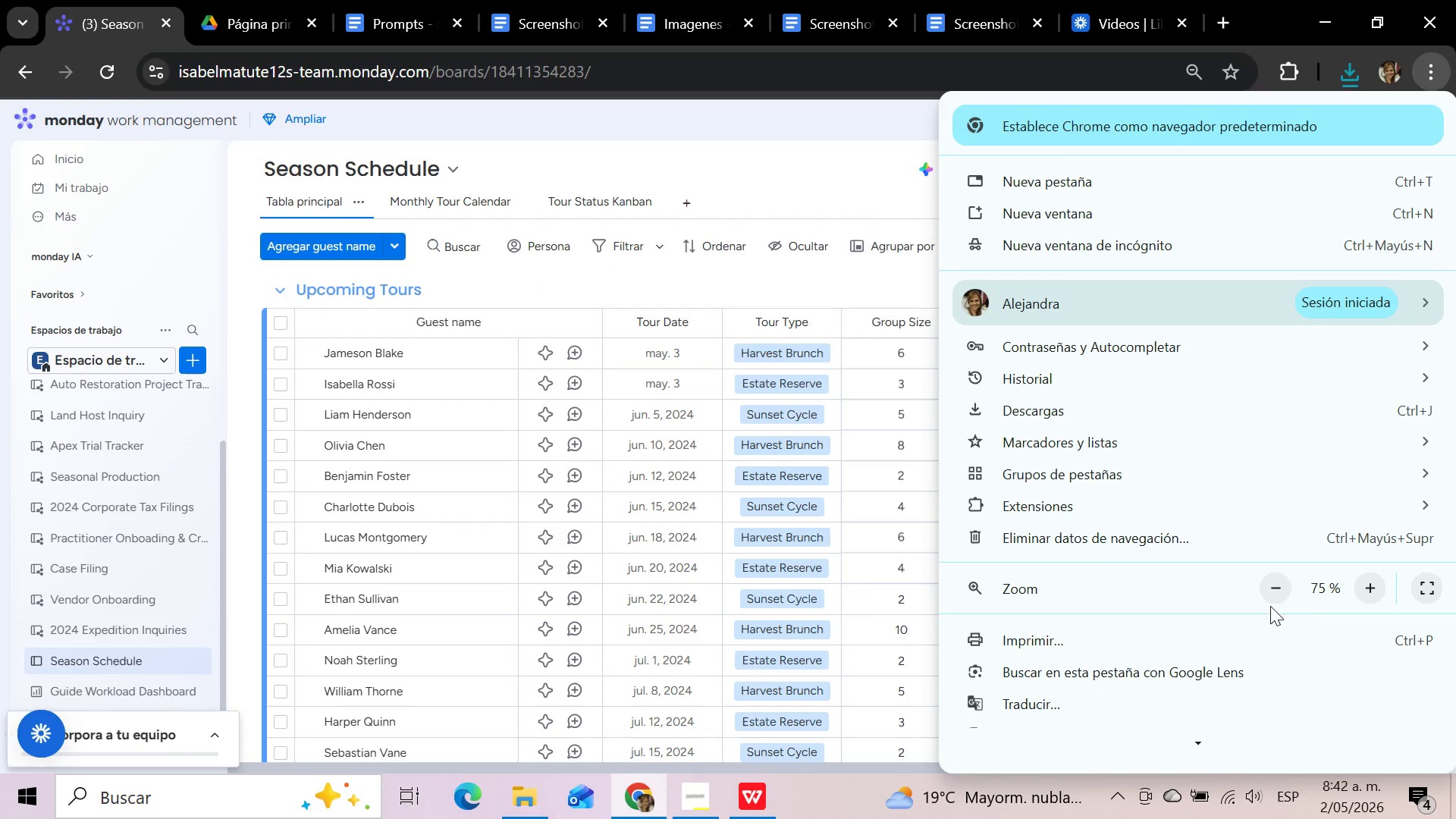 
left_click([1277, 595])
 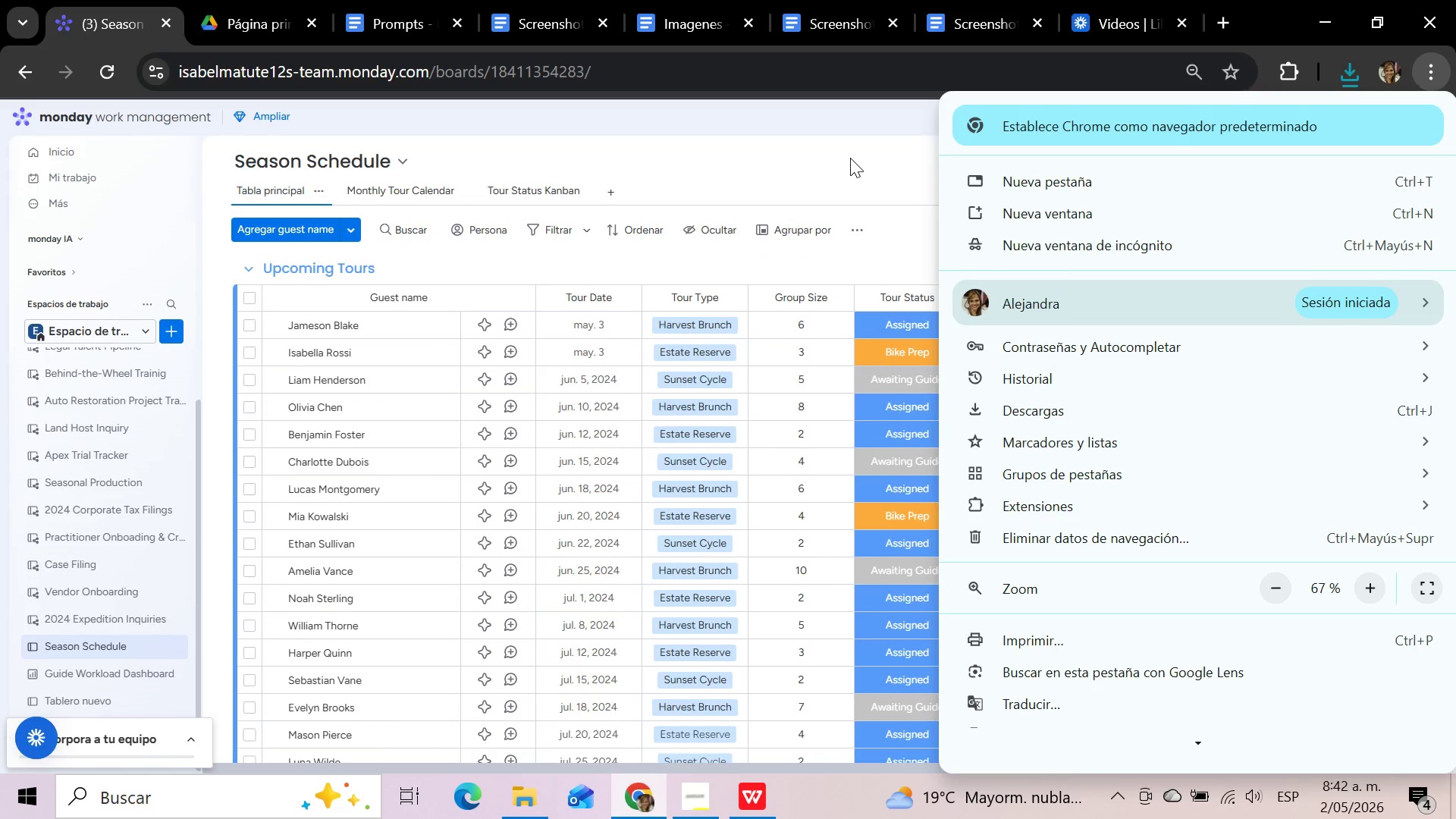 
left_click([850, 158])
 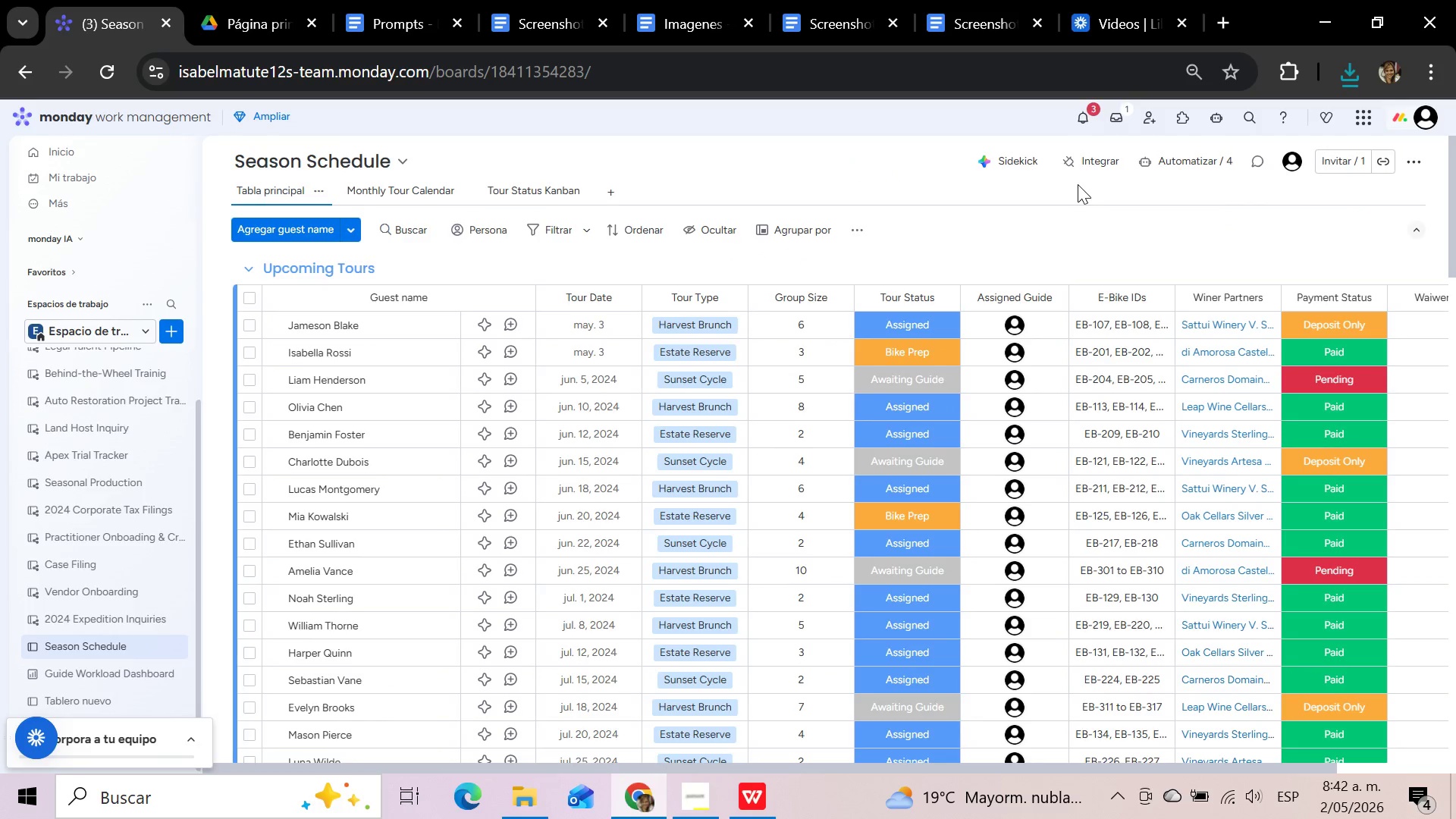 
wait(11.61)
 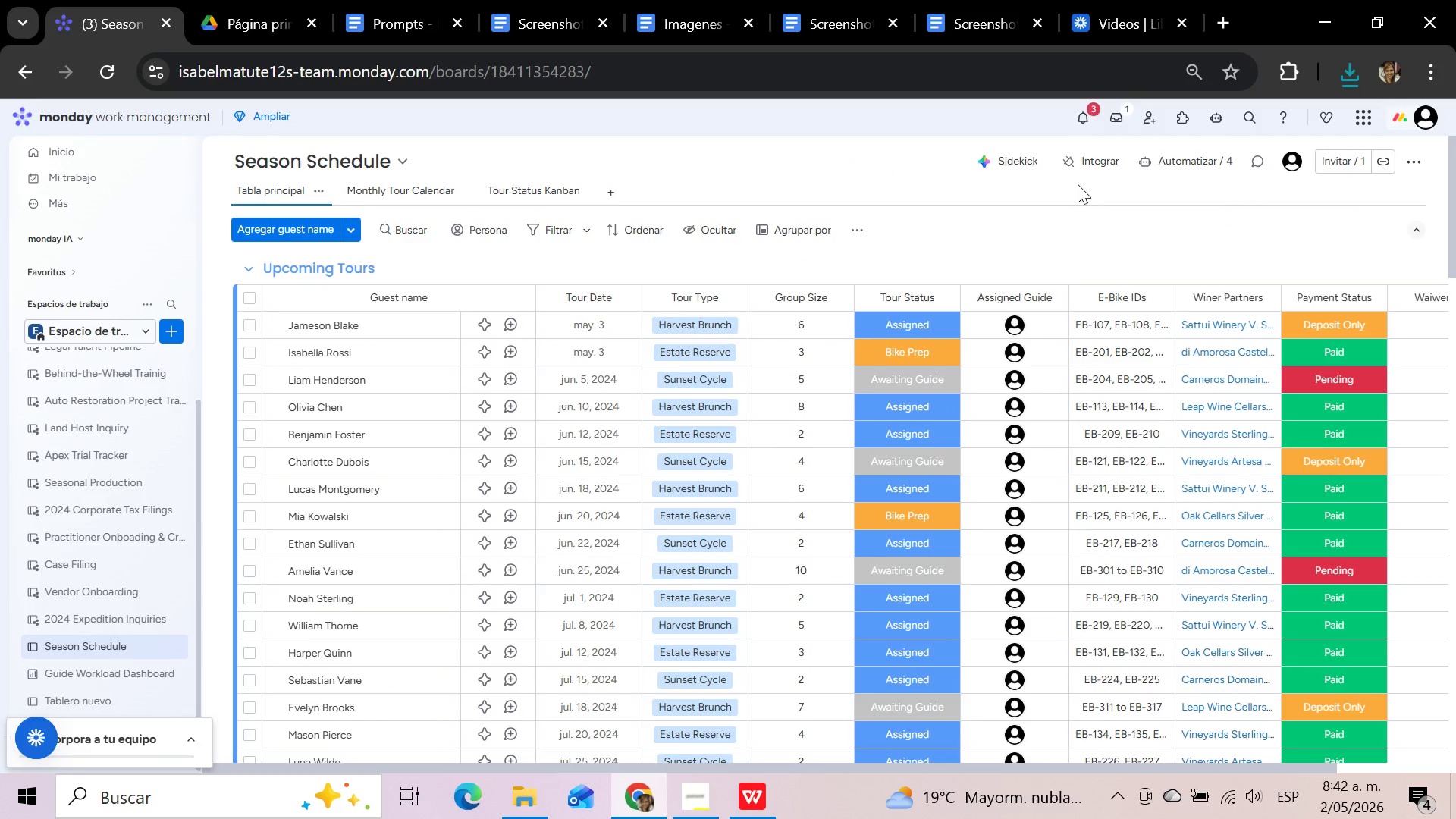 
scroll: coordinate [1007, 227], scroll_direction: down, amount: 5.0
 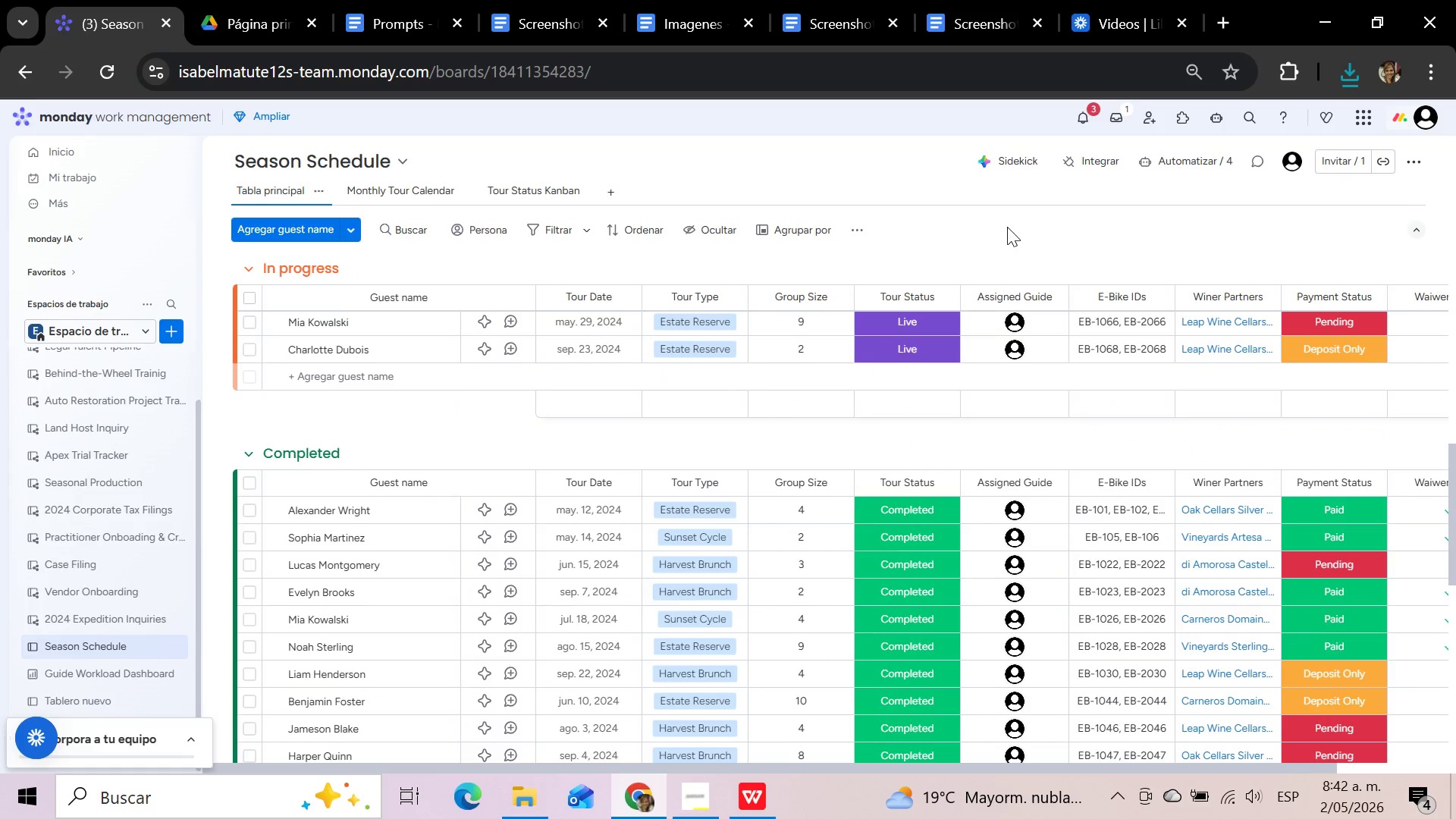 
scroll: coordinate [1007, 227], scroll_direction: up, amount: 19.0
 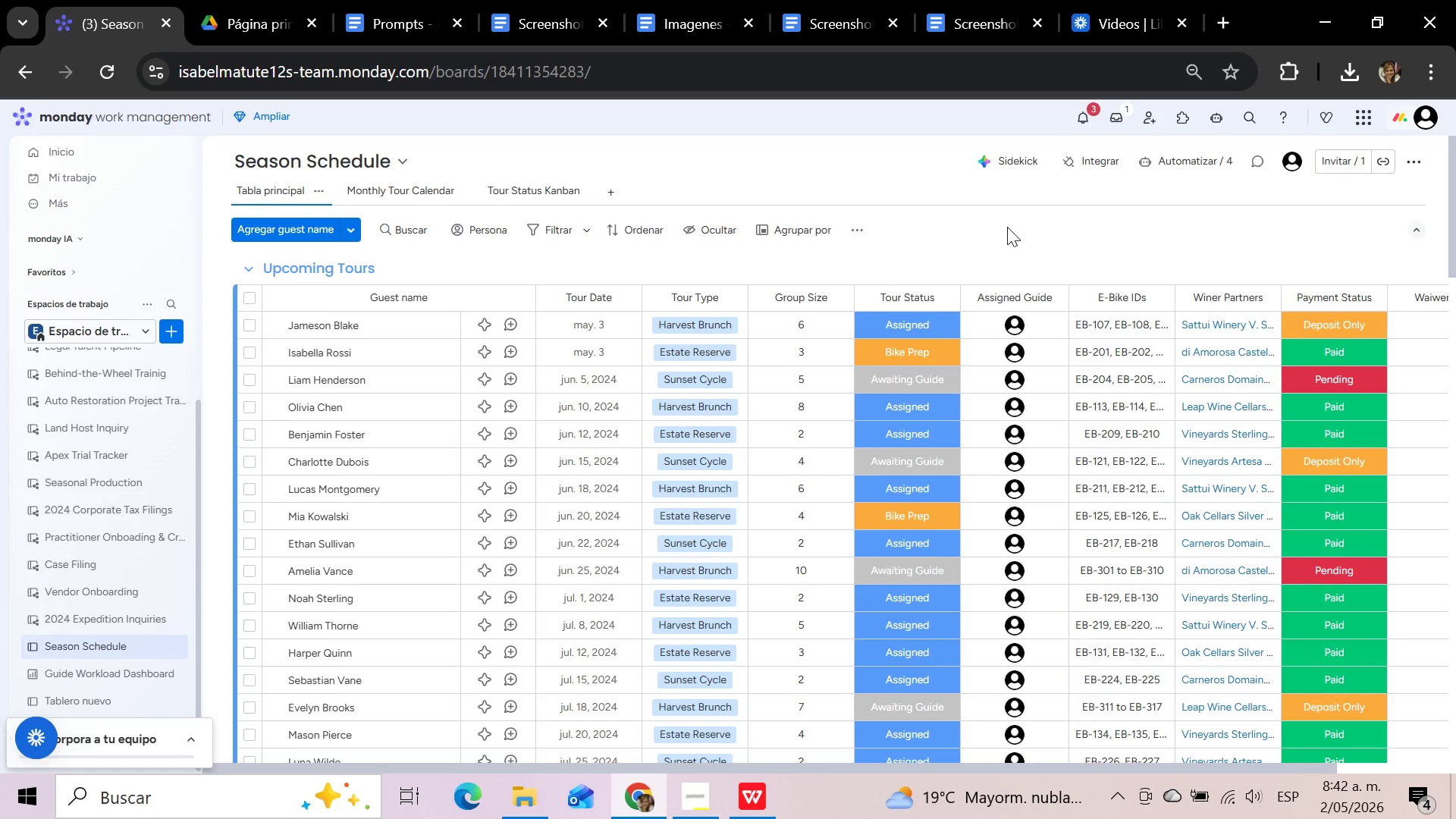 
wait(26.58)
 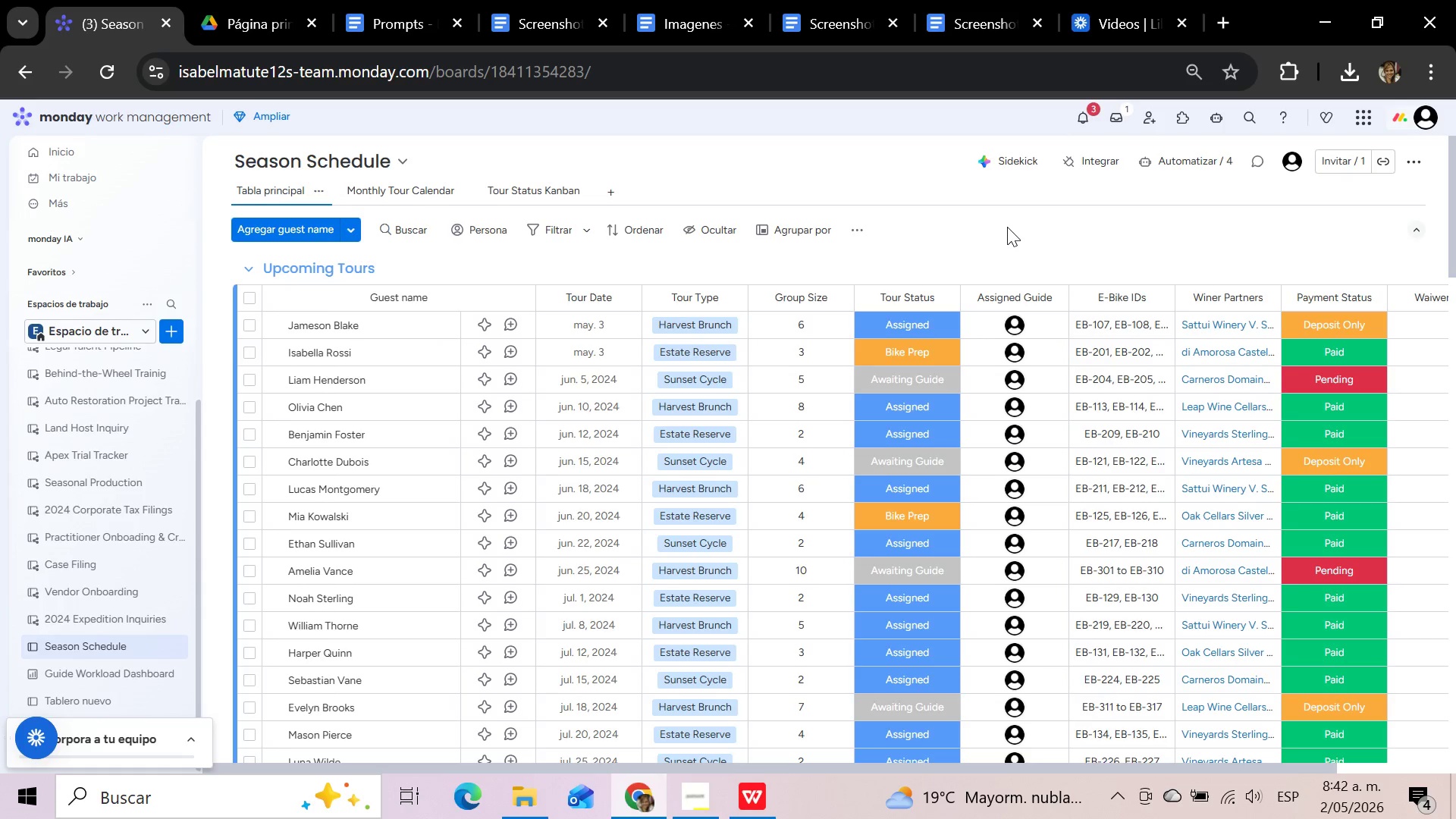 
scroll: coordinate [1020, 219], scroll_direction: down, amount: 2.0
 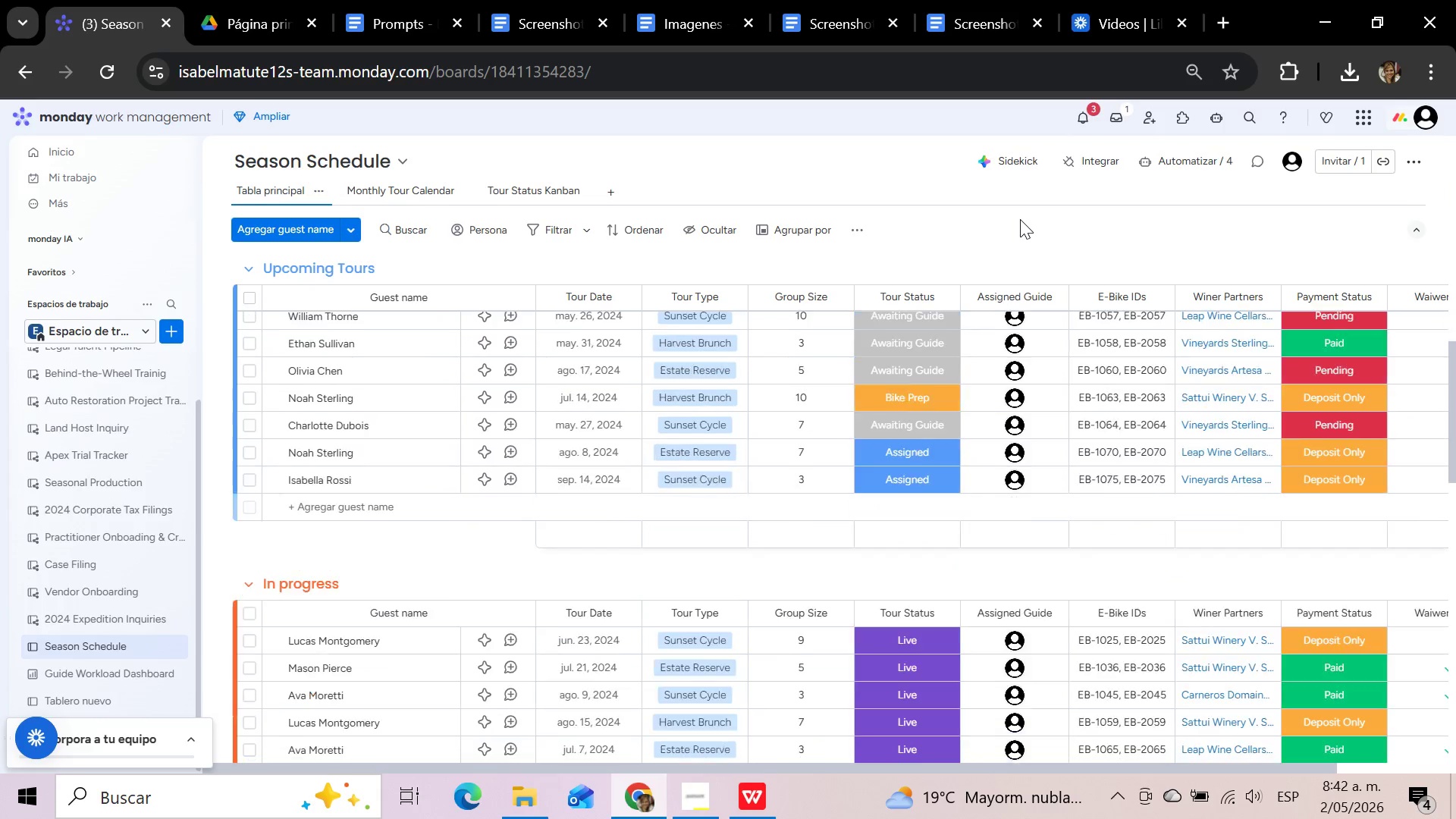 
scroll: coordinate [1020, 219], scroll_direction: up, amount: 15.0
 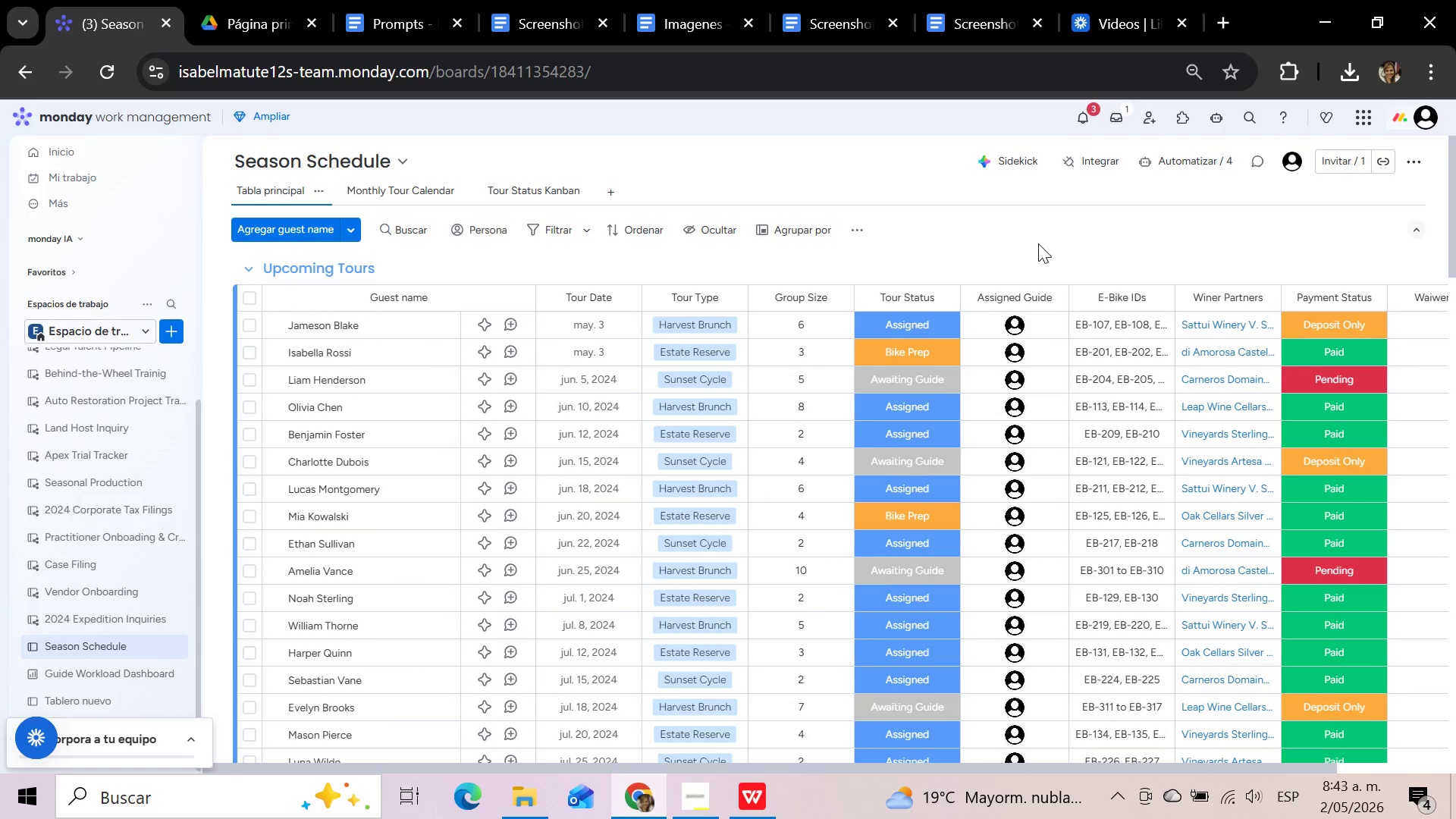 
left_click([1038, 243])
 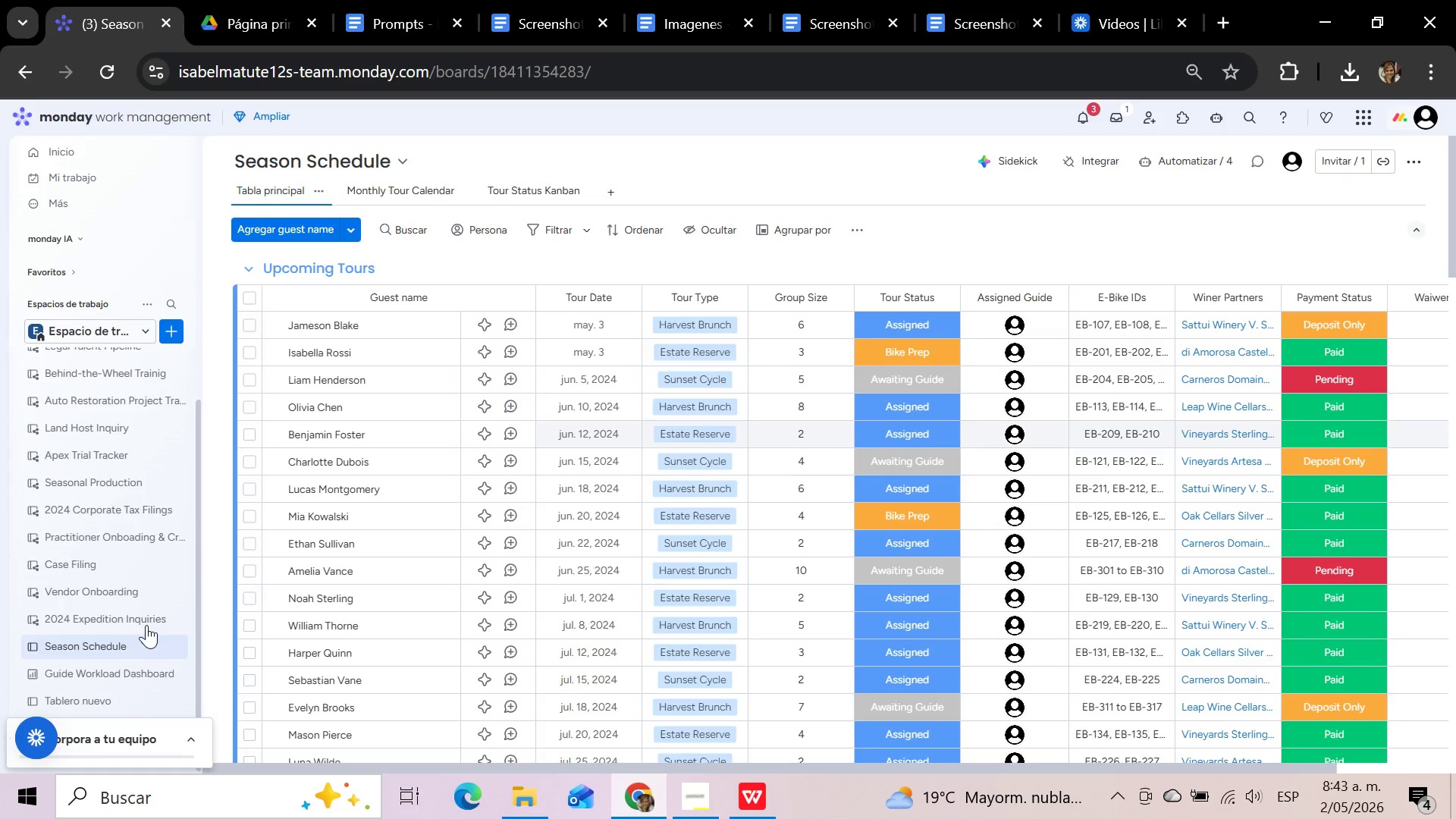 
scroll: coordinate [132, 635], scroll_direction: down, amount: 1.0
 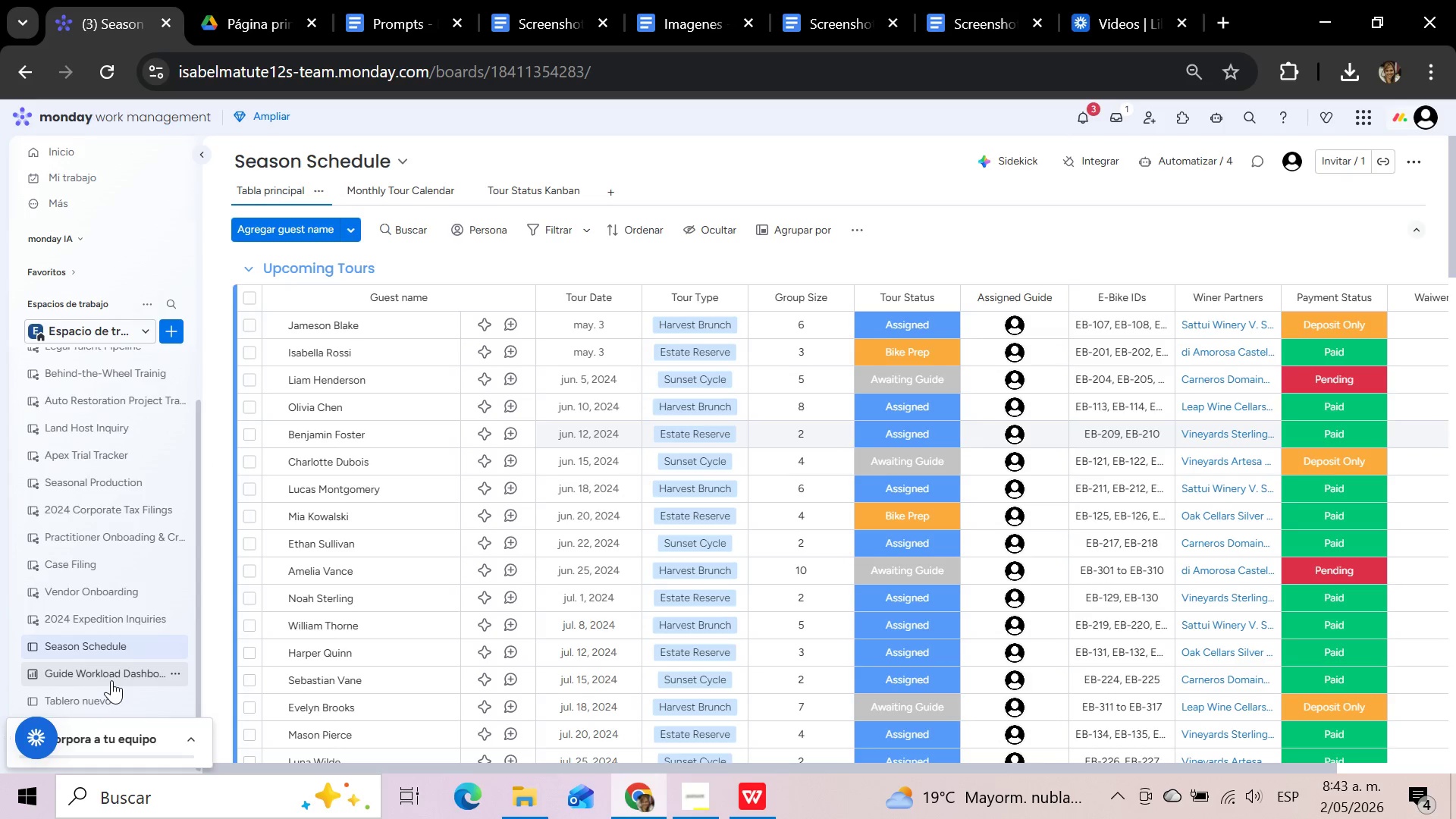 
left_click([111, 674])
 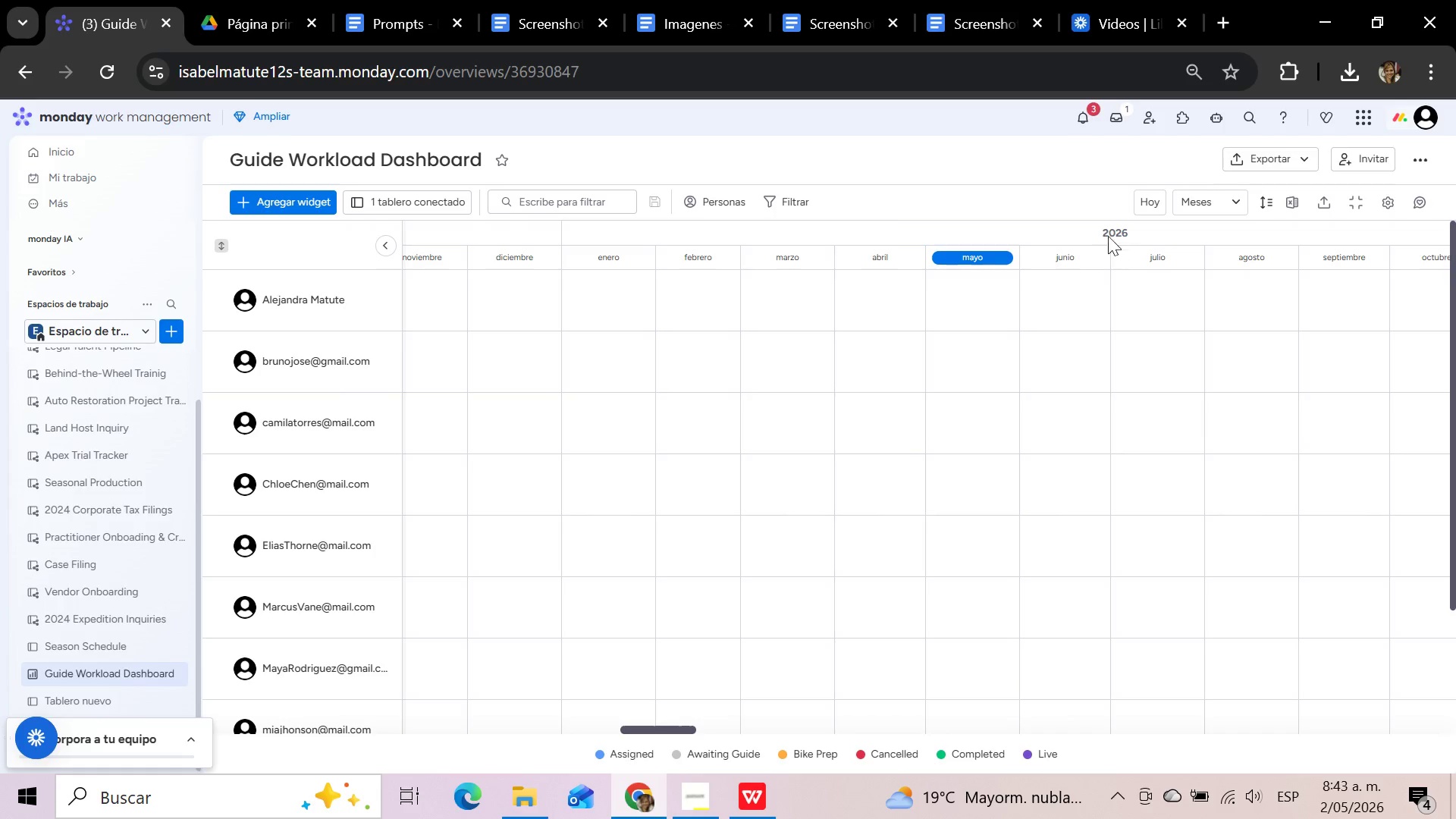 
wait(7.2)
 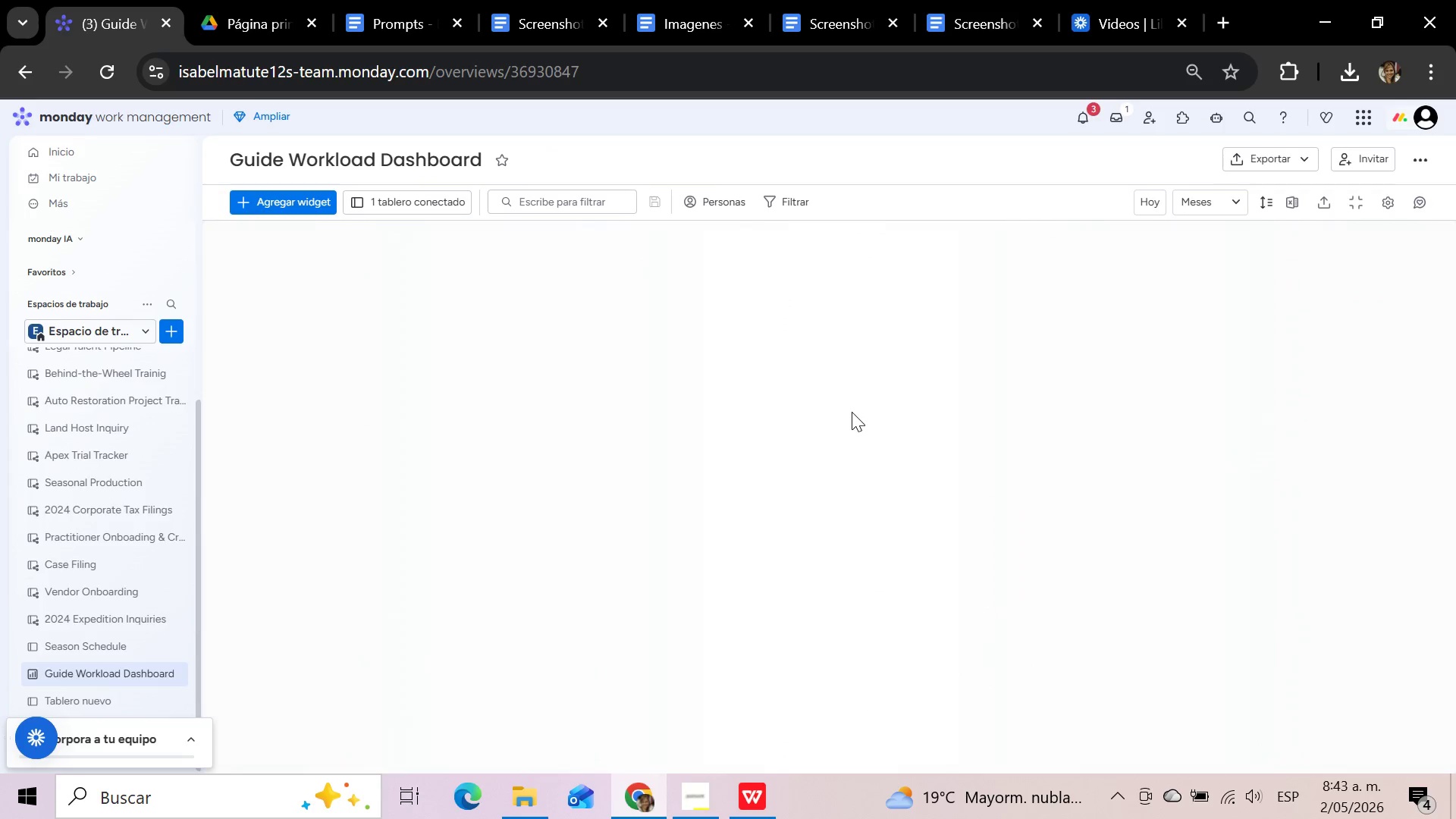 
left_click_drag(start_coordinate=[648, 728], to_coordinate=[286, 730])
 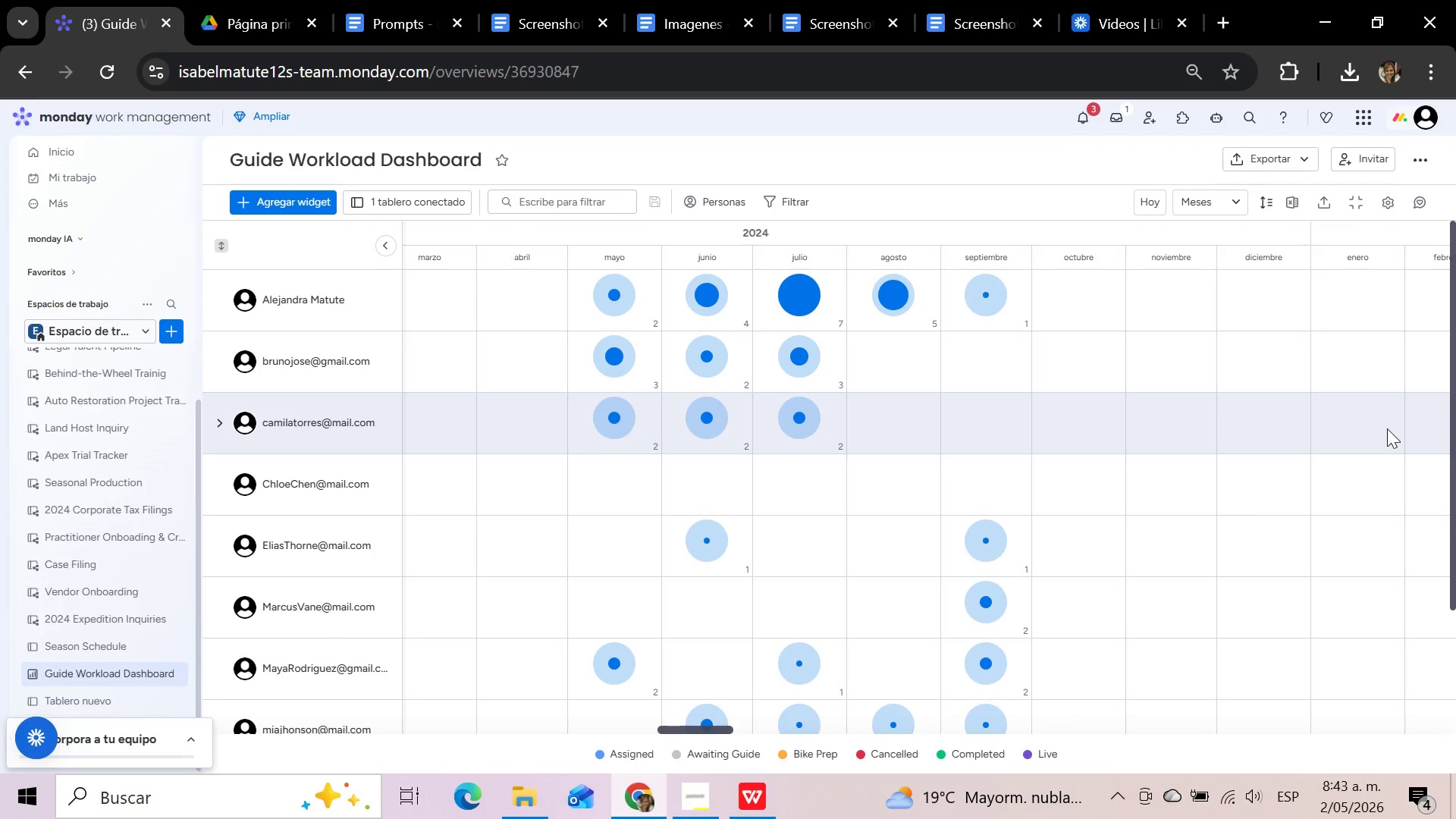 
scroll: coordinate [1385, 432], scroll_direction: down, amount: 1.0
 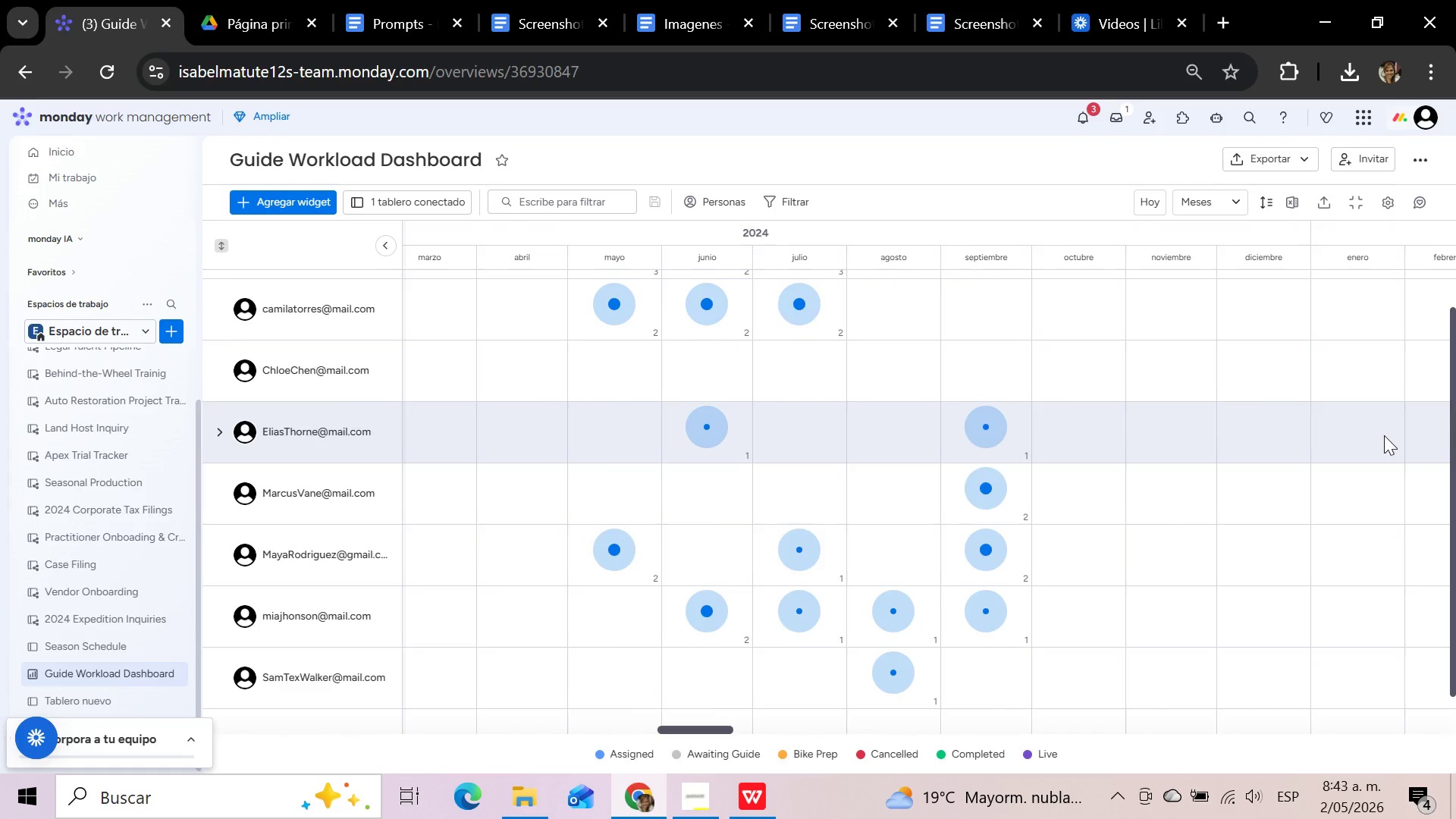 
scroll: coordinate [1384, 435], scroll_direction: up, amount: 2.0
 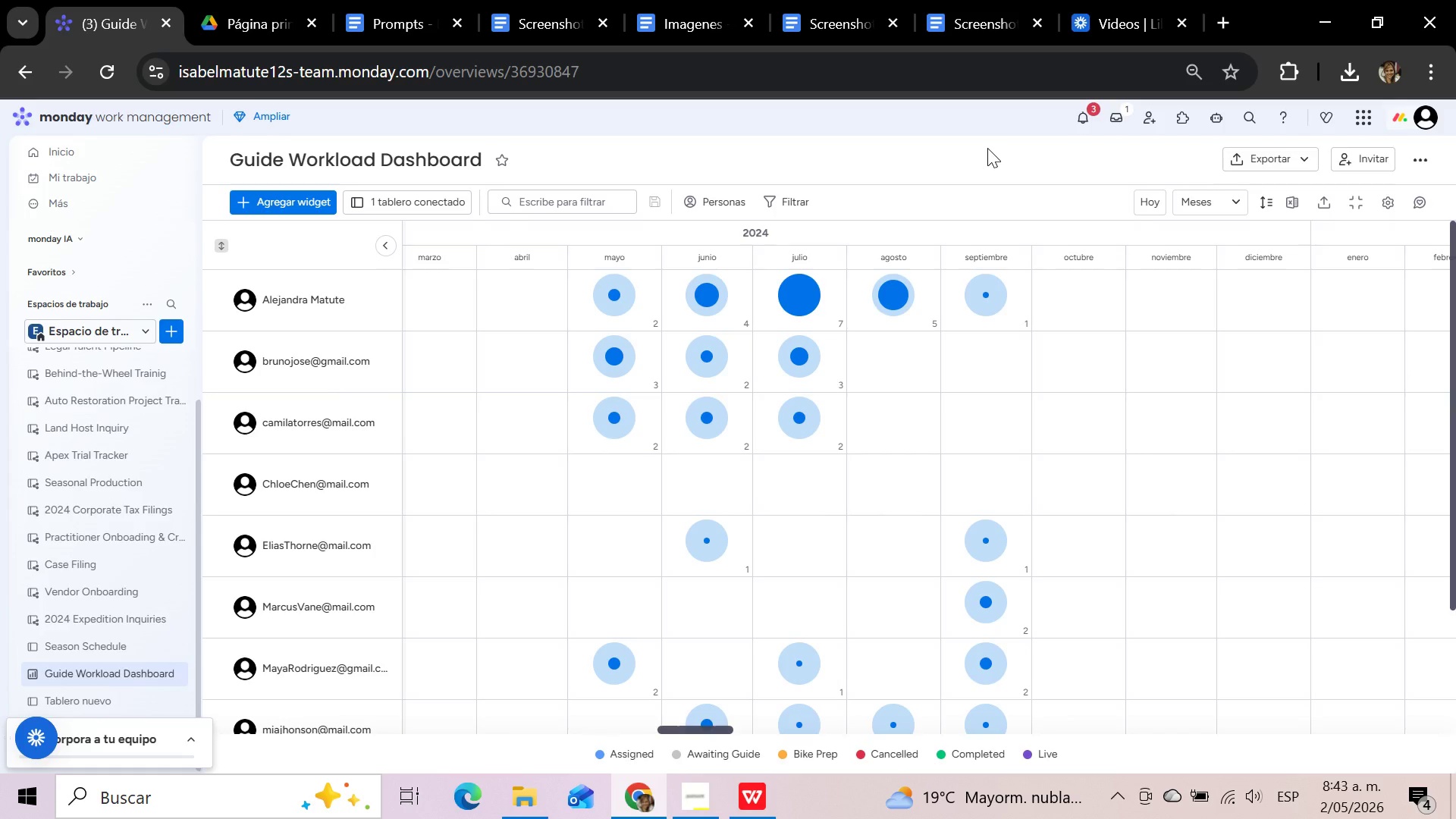 
key(Meta+Shift+S)
 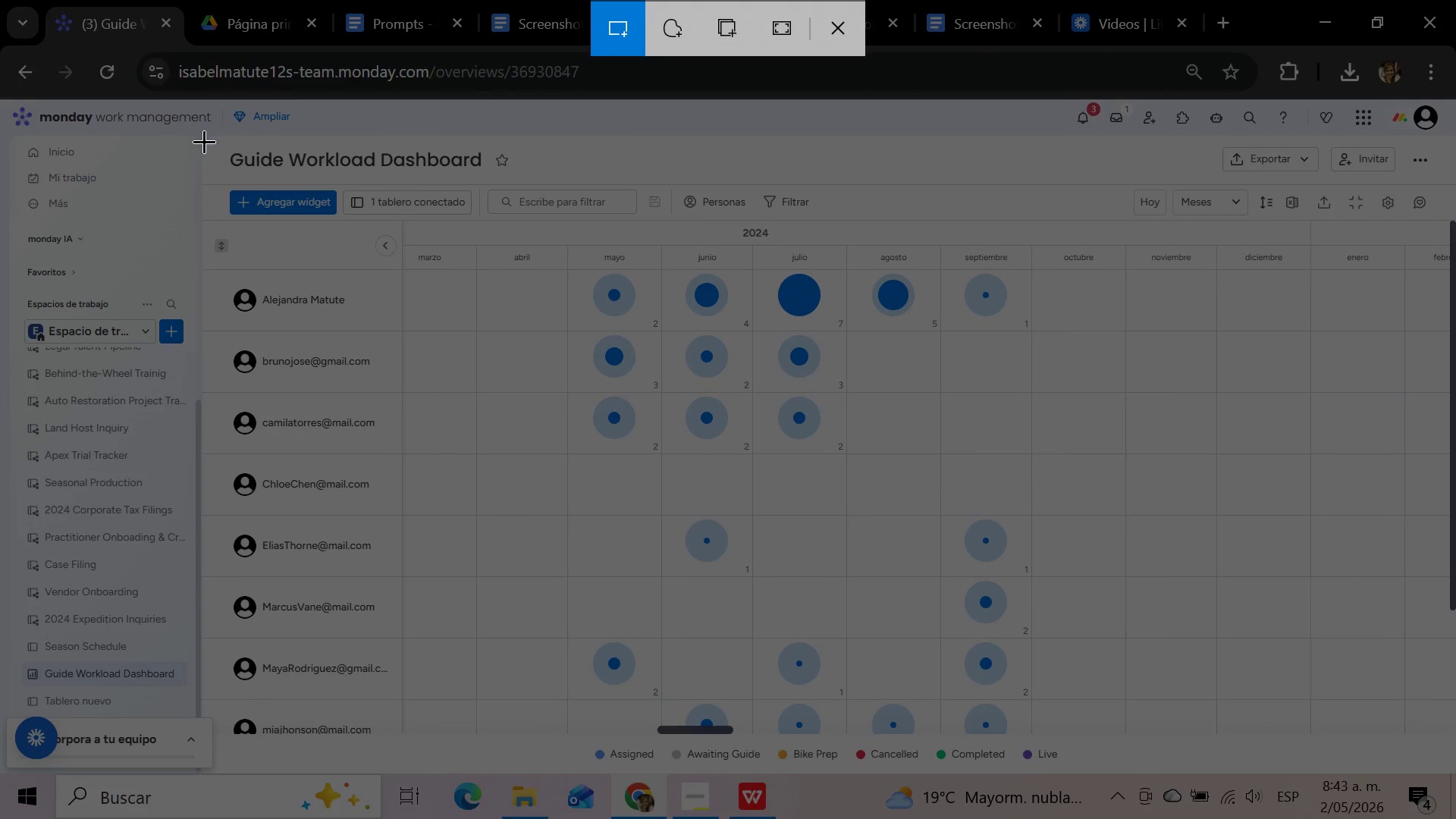 
left_click_drag(start_coordinate=[196, 142], to_coordinate=[1410, 769])
 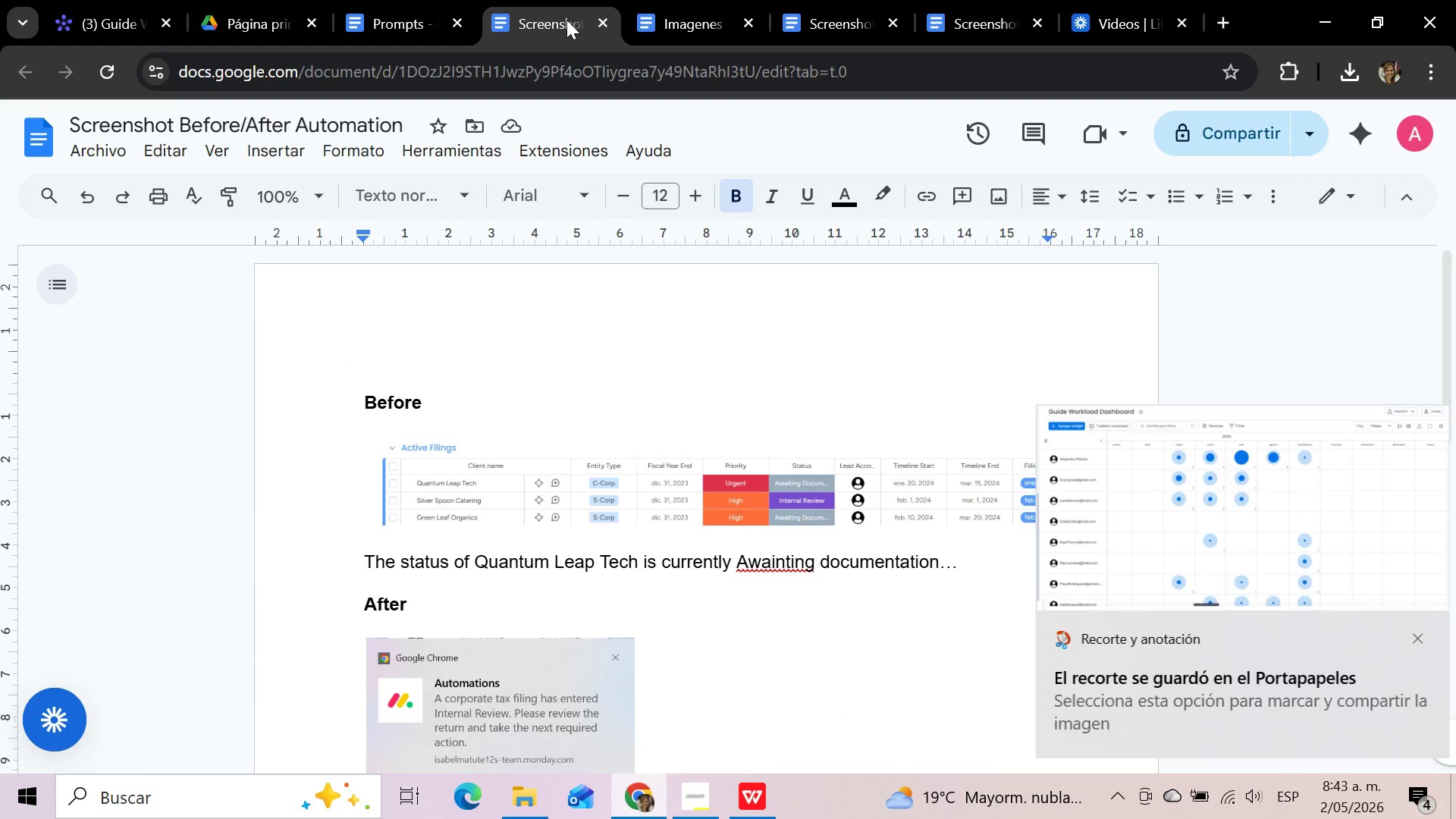 
left_click([825, 14])
 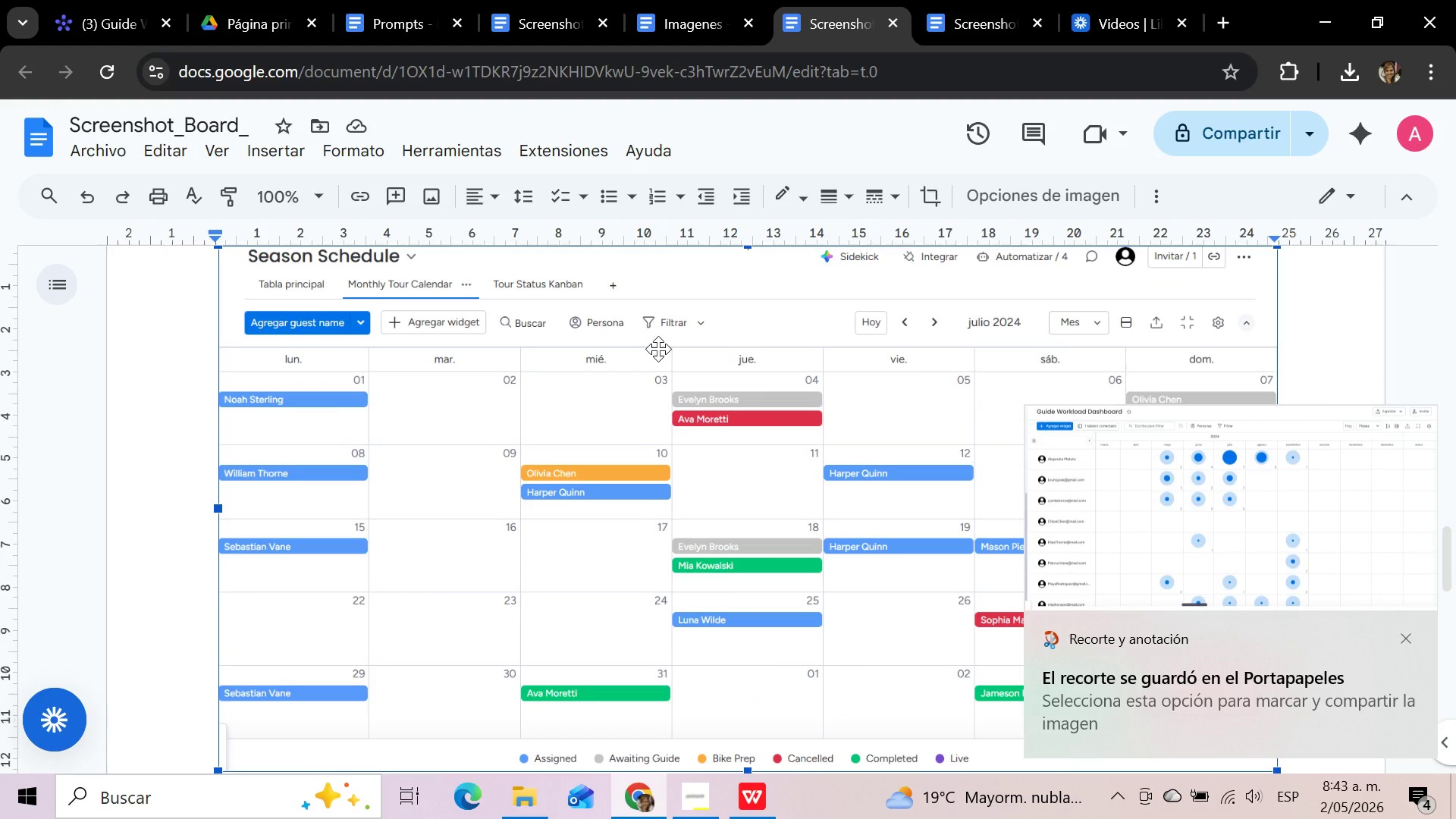 
key(Delete)
 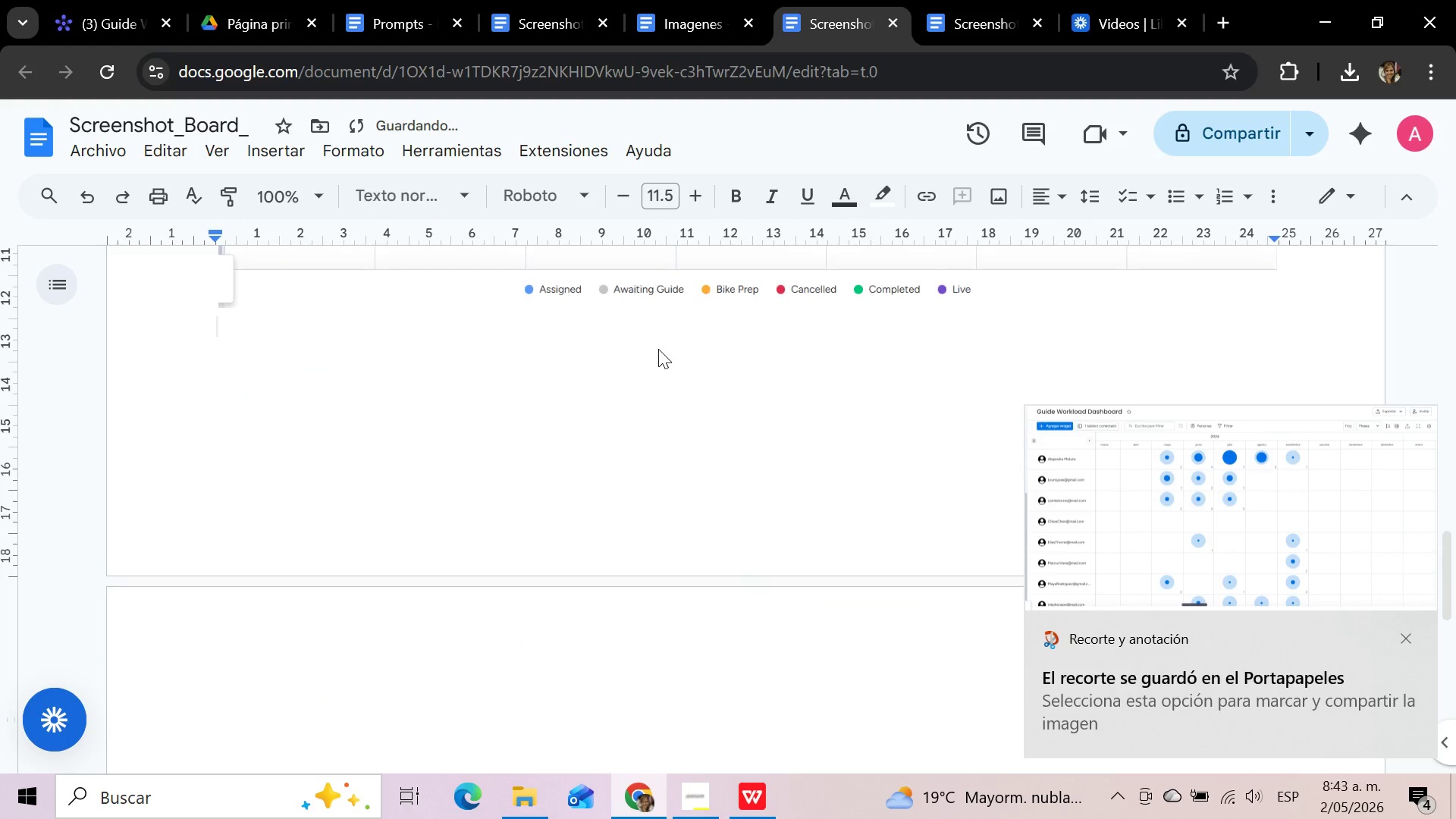 
scroll: coordinate [658, 349], scroll_direction: up, amount: 4.0
 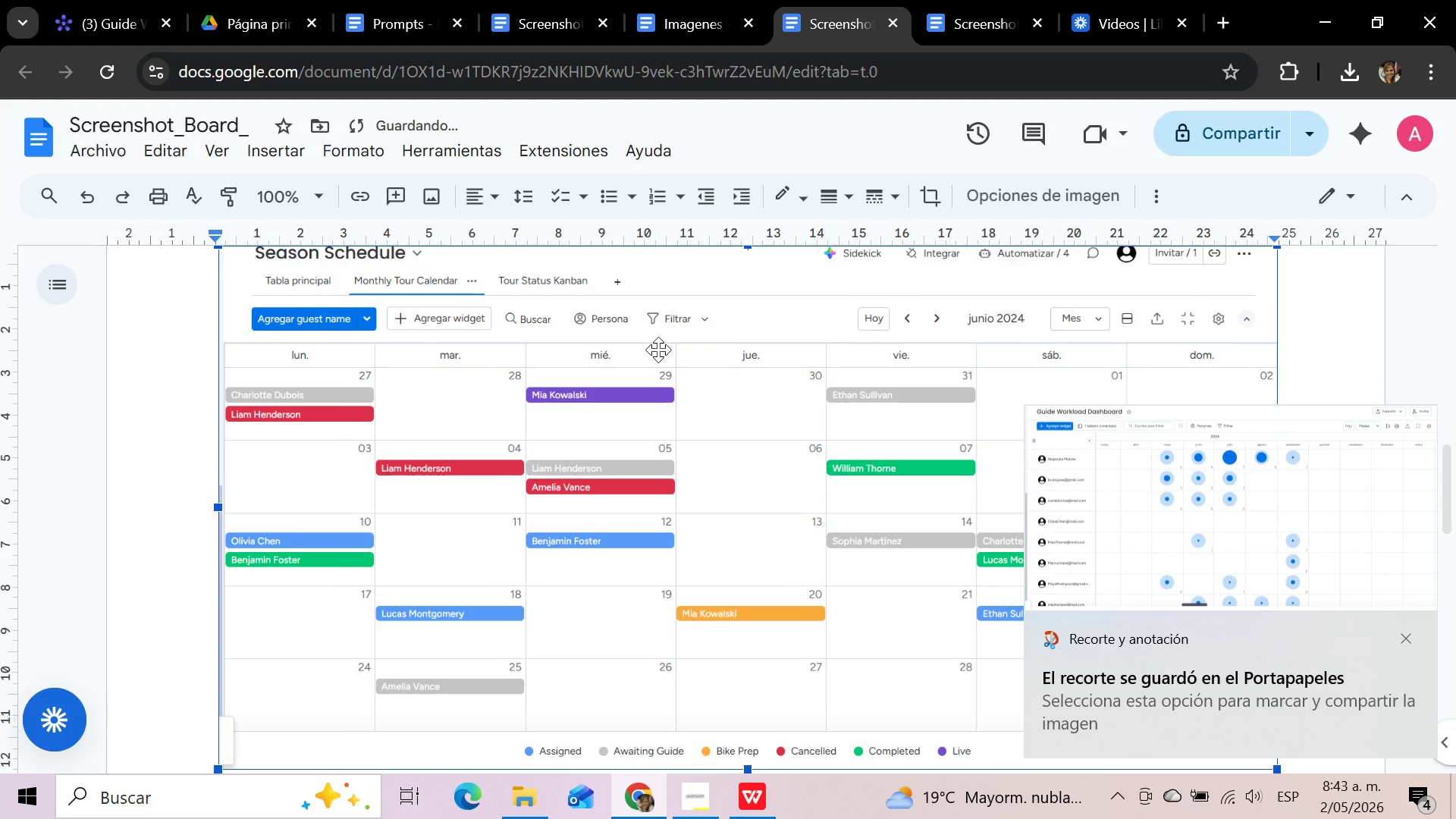 
key(Delete)
 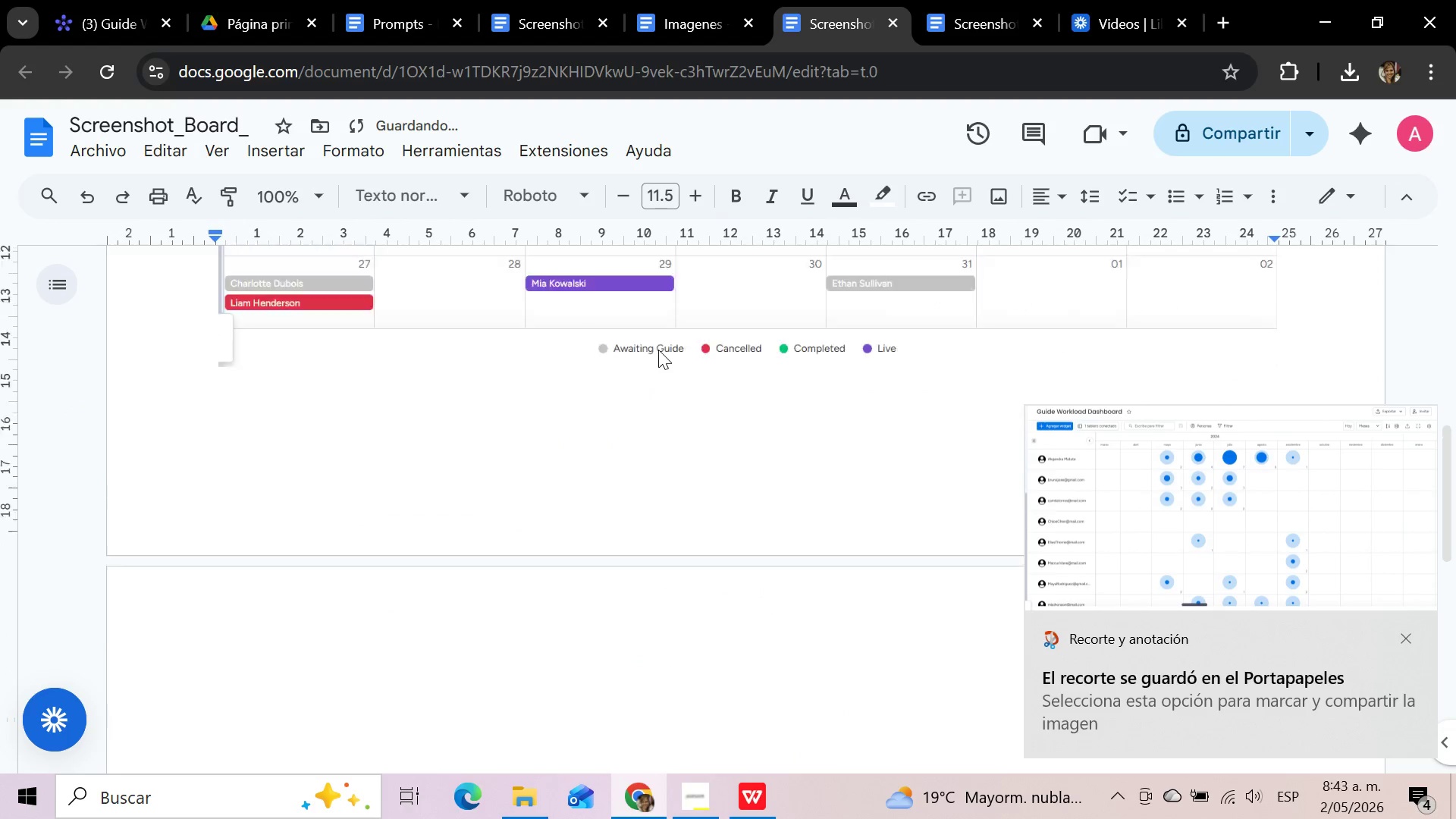 
left_click([658, 350])
 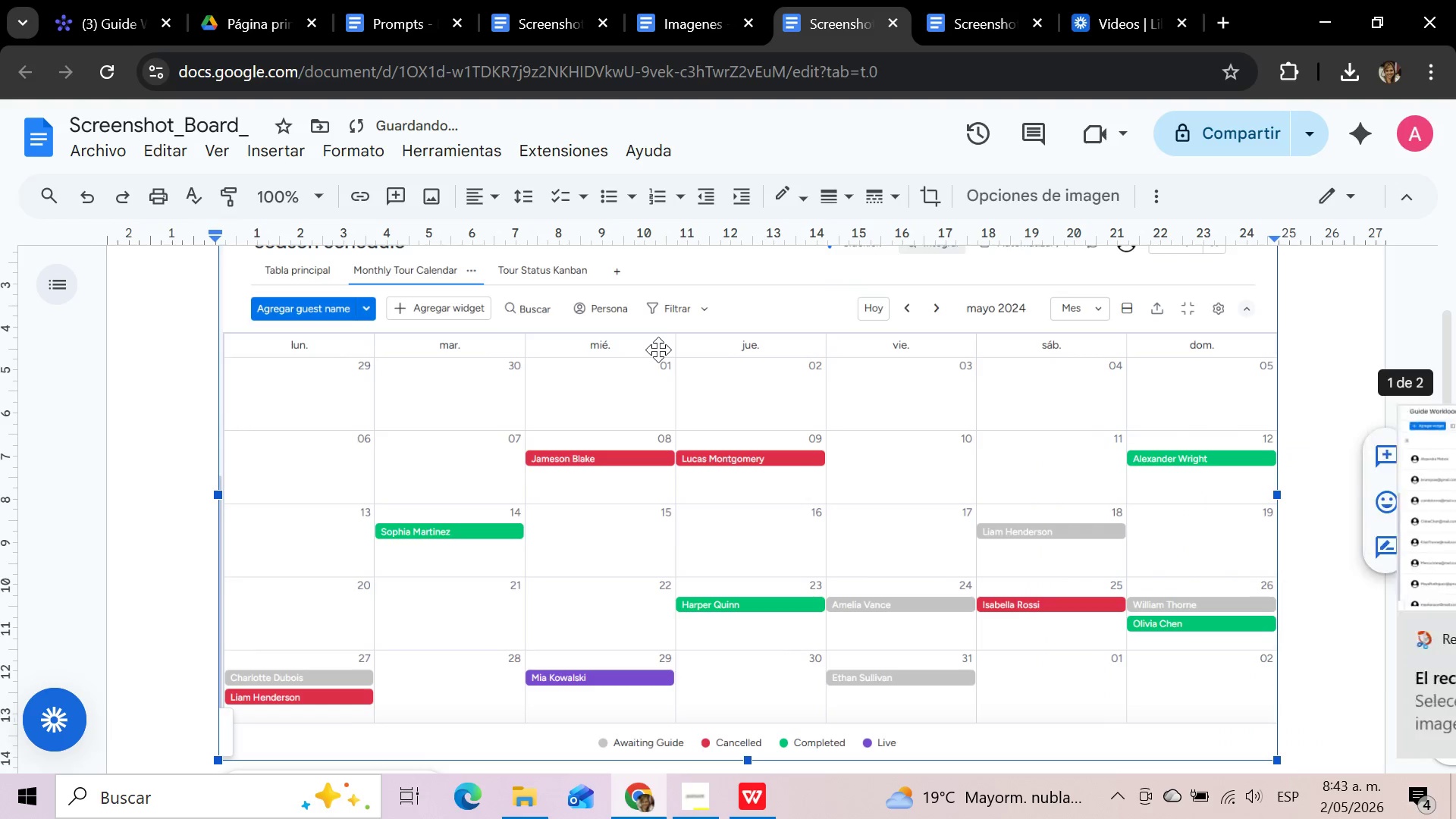 
scroll: coordinate [658, 350], scroll_direction: up, amount: 4.0
 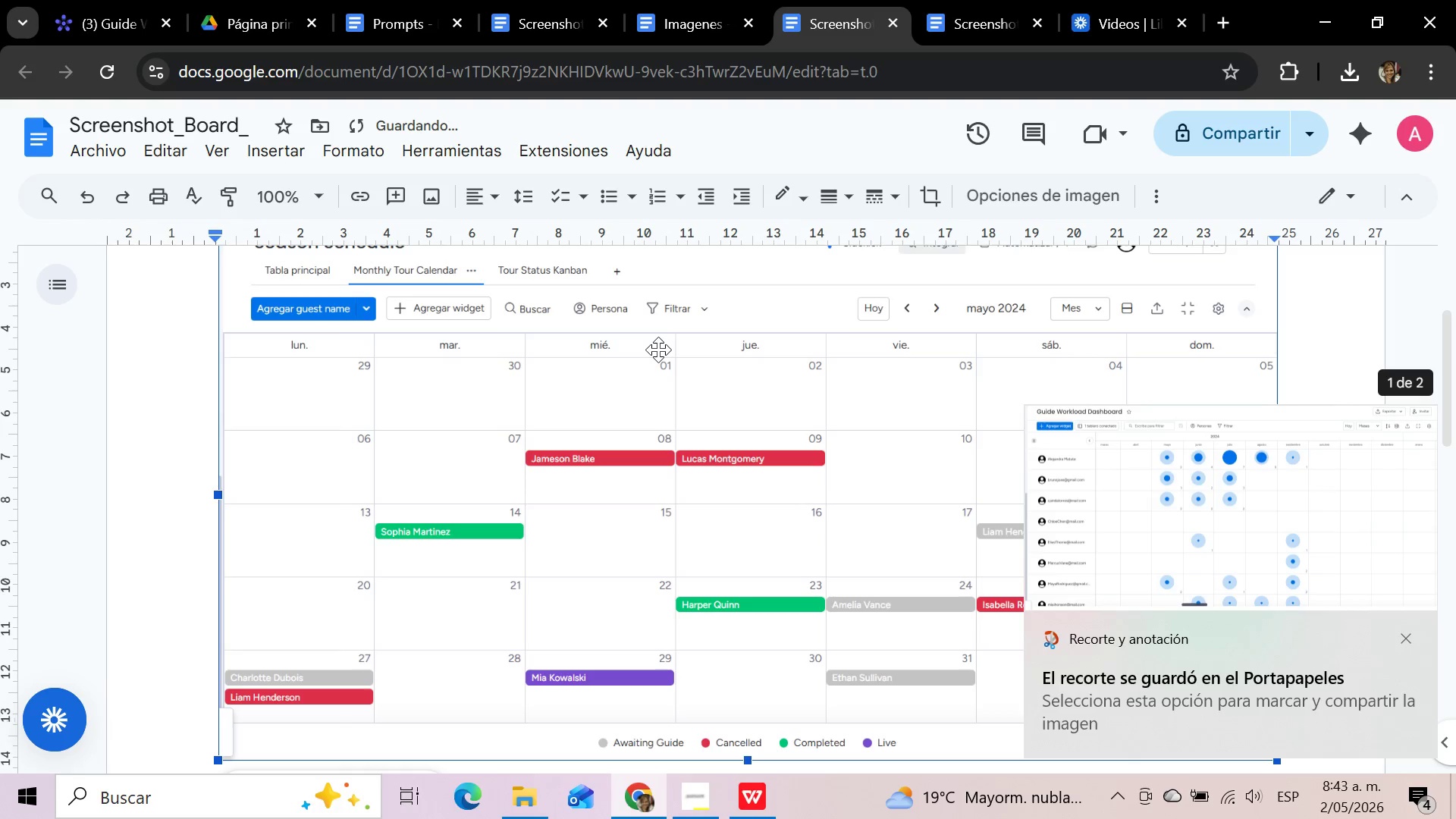 
key(Delete)
 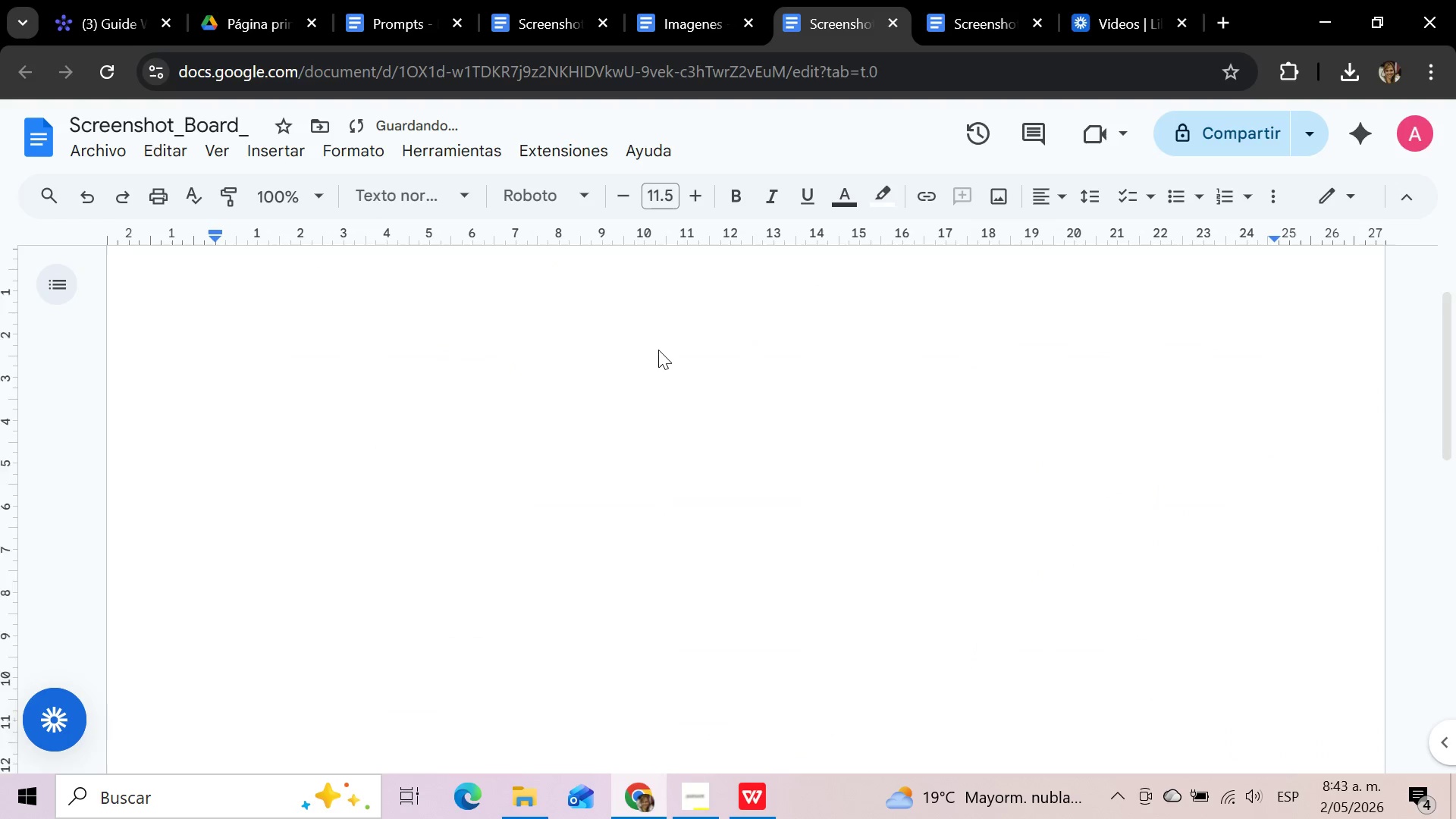 
scroll: coordinate [658, 350], scroll_direction: up, amount: 4.0
 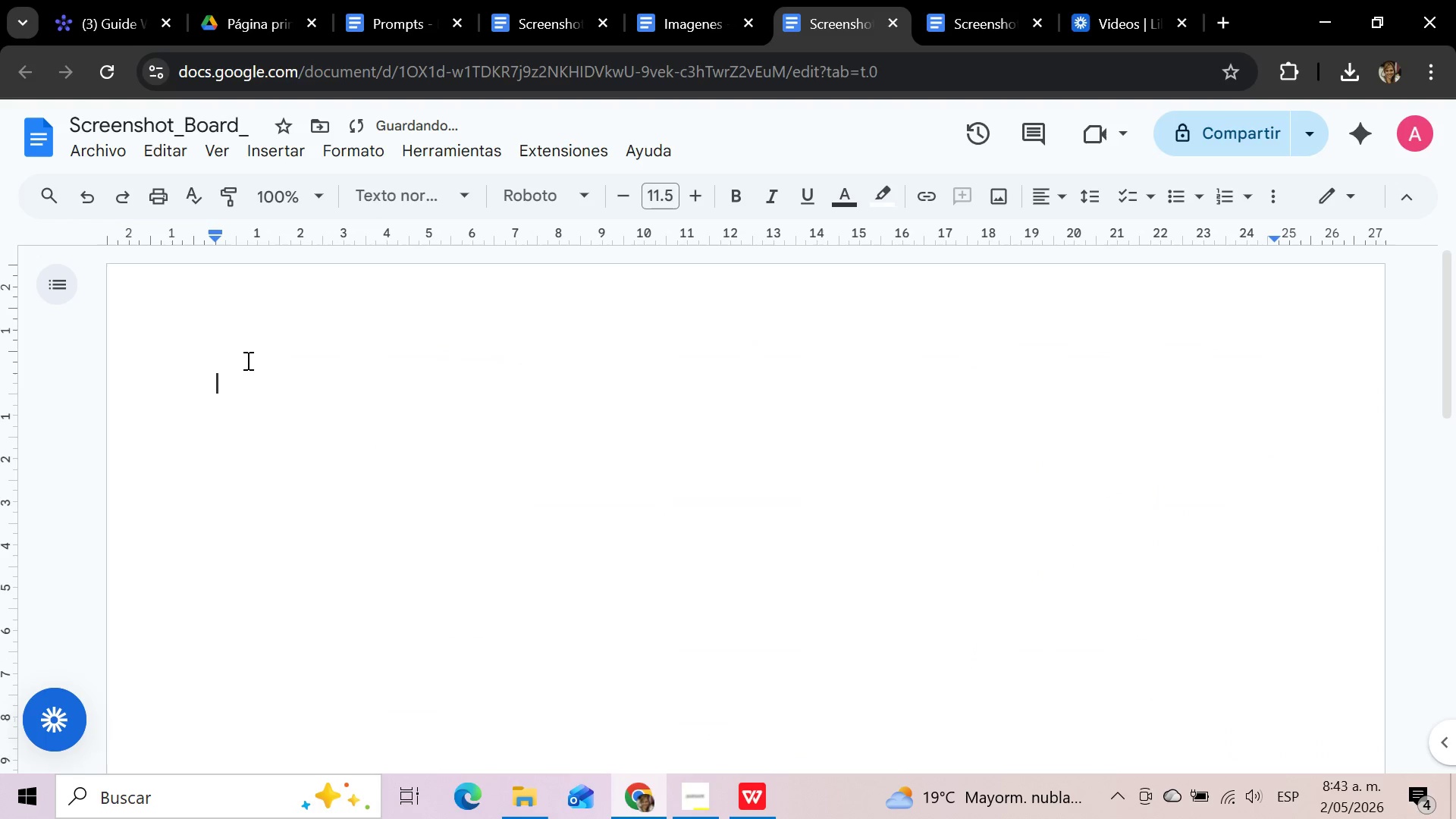 
double_click([246, 360])
 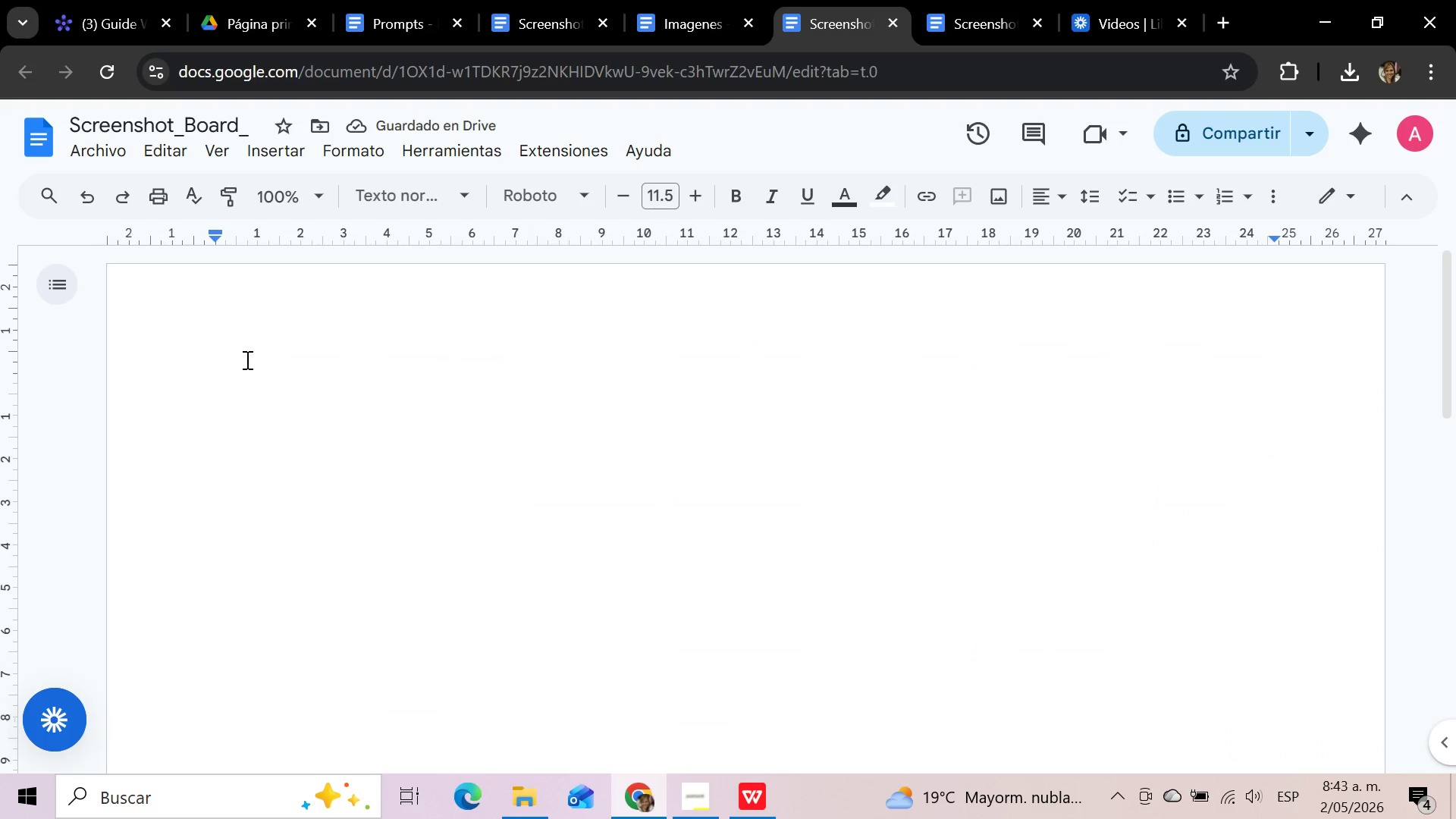 
key(Control+V)
 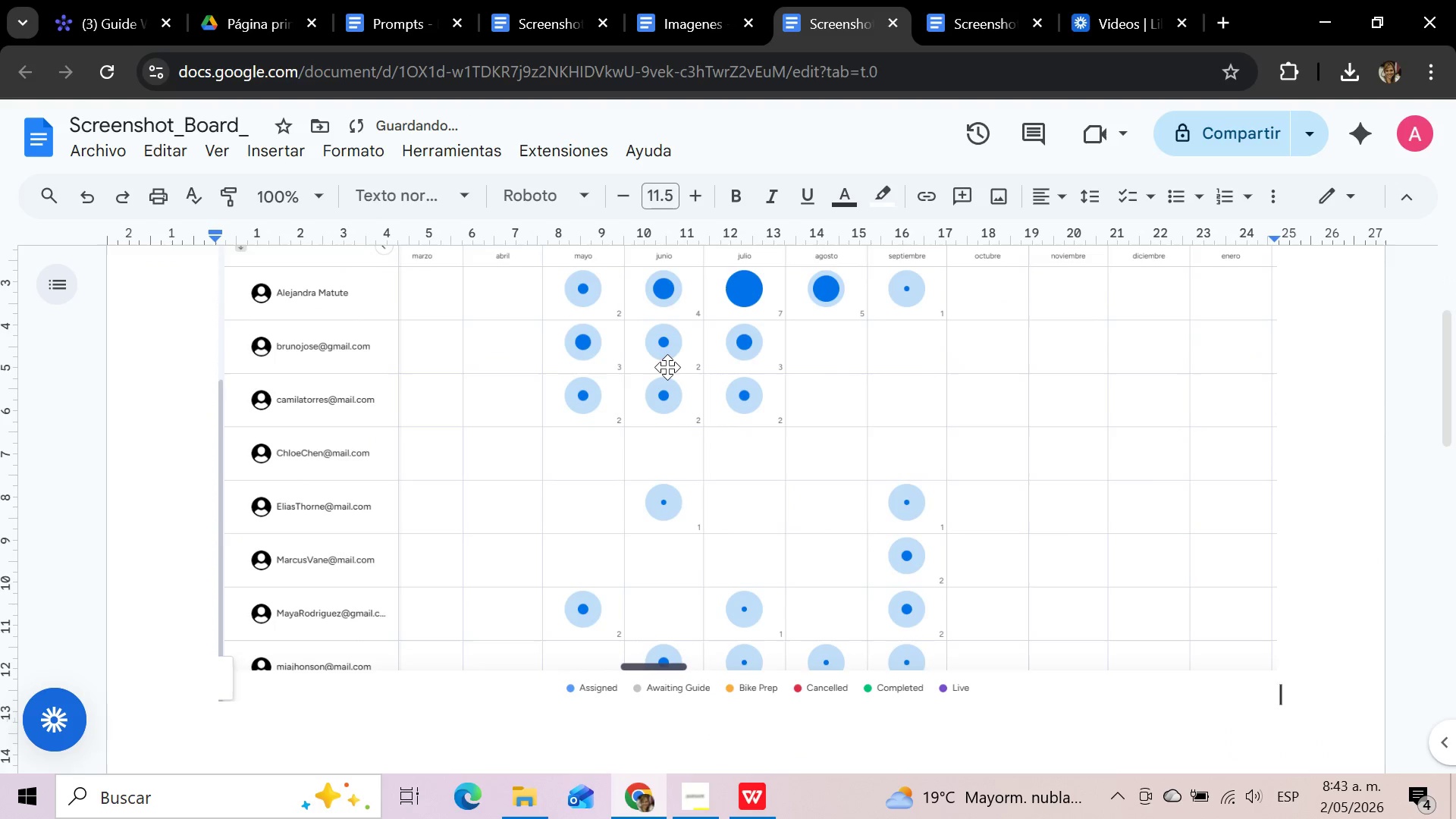 
scroll: coordinate [667, 367], scroll_direction: up, amount: 6.0
 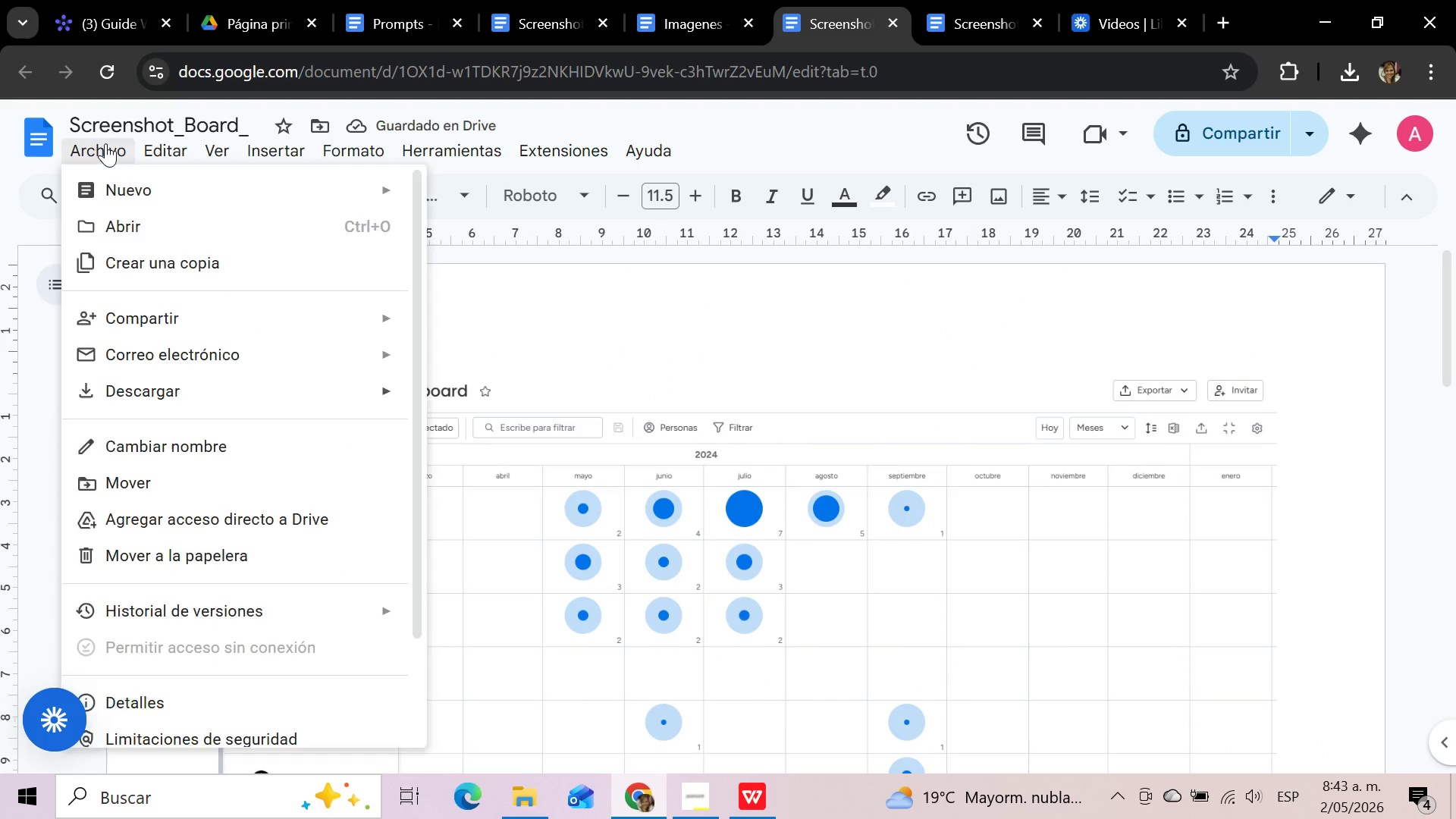 
left_click([105, 143])
 